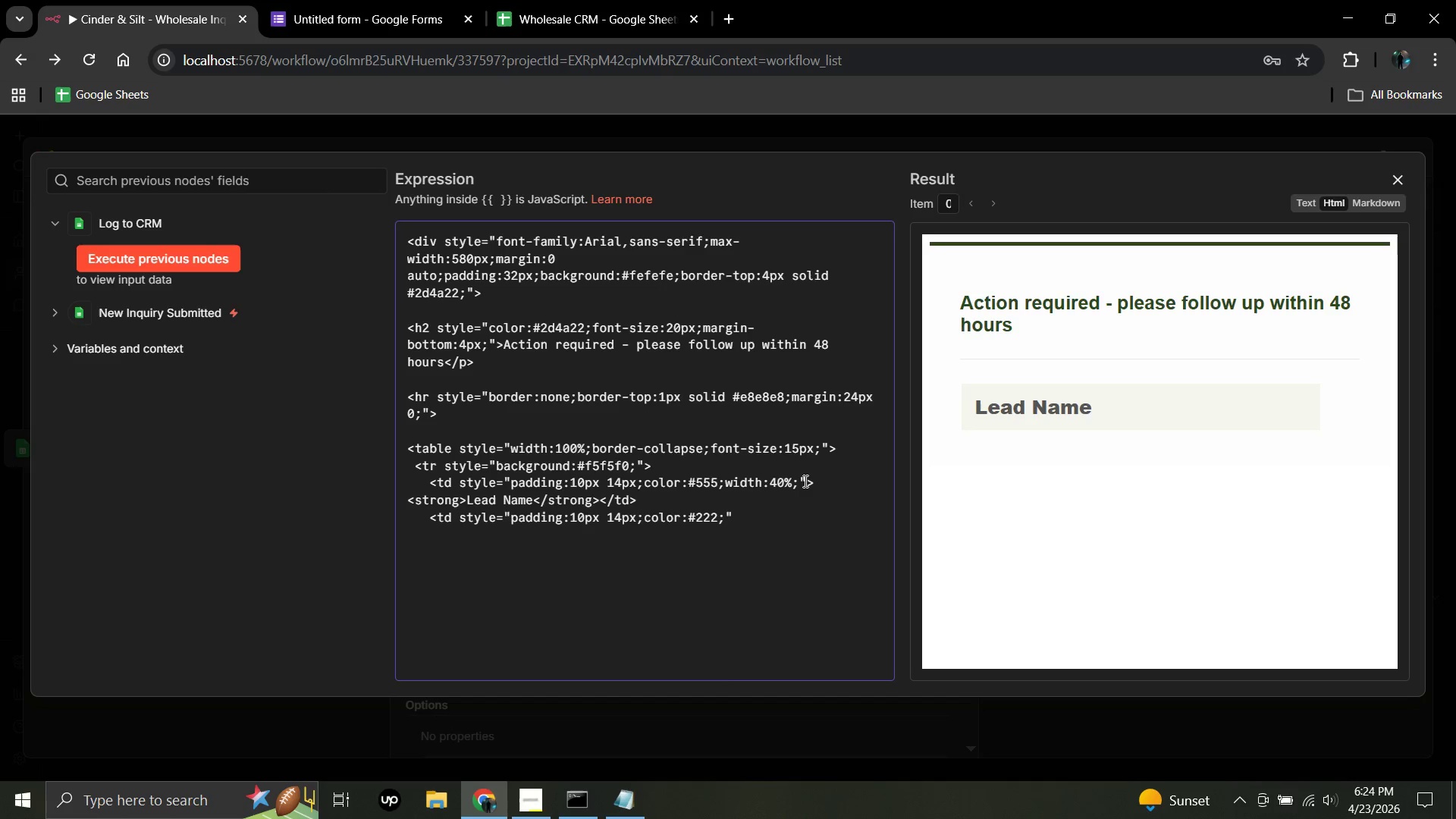 
wait(6.5)
 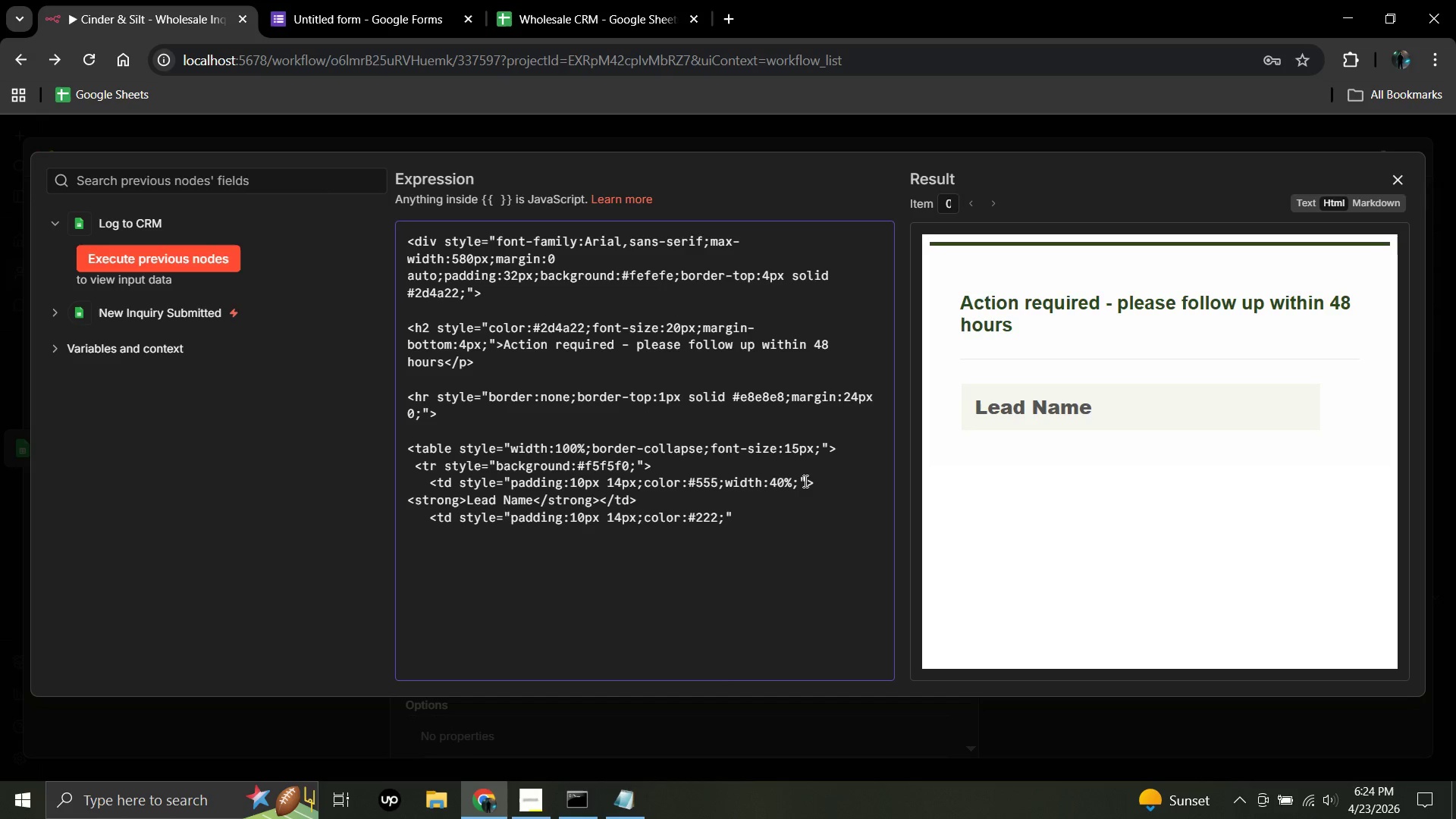 
left_click([739, 519])
 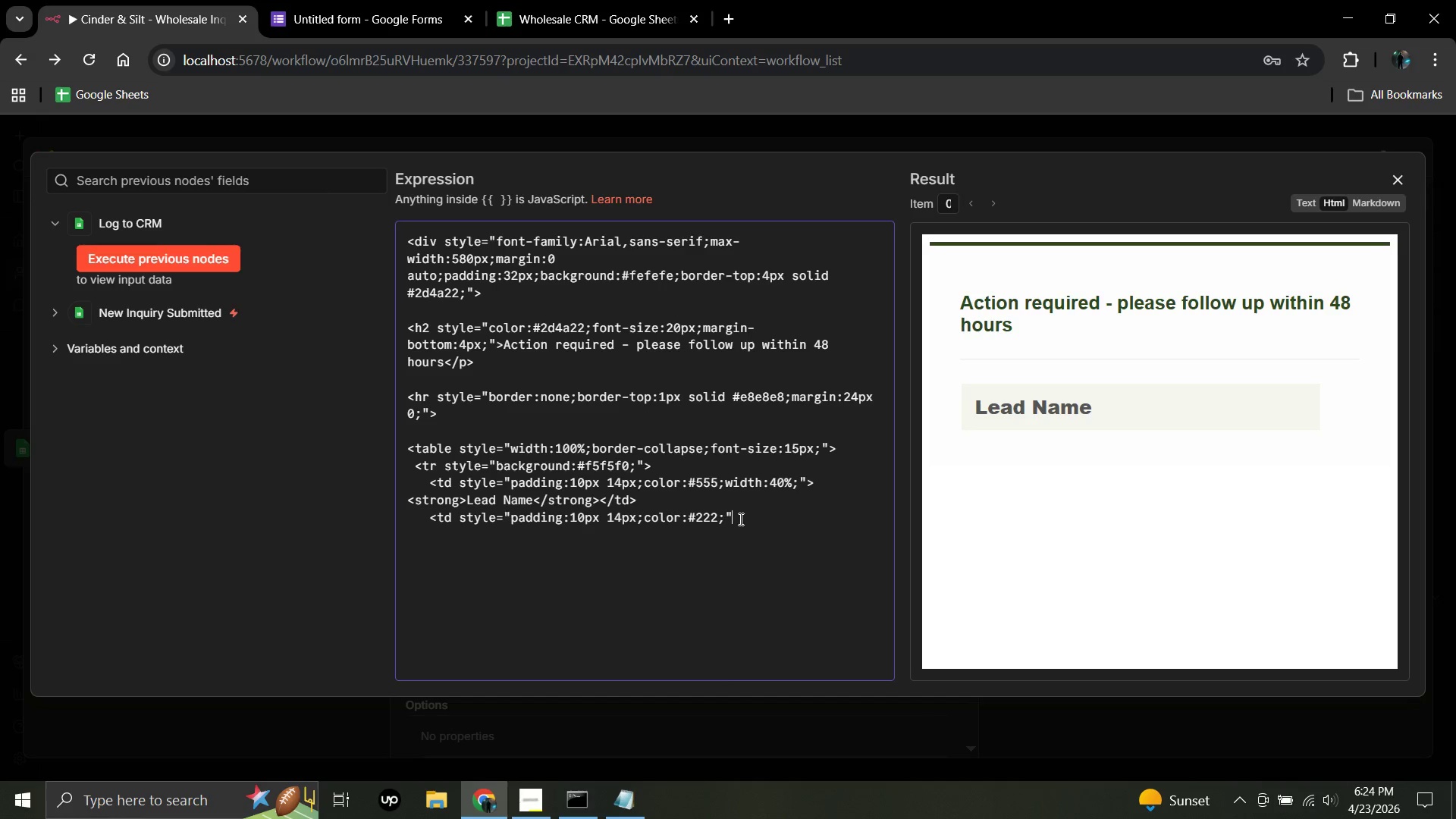 
key(Shift+Period)
 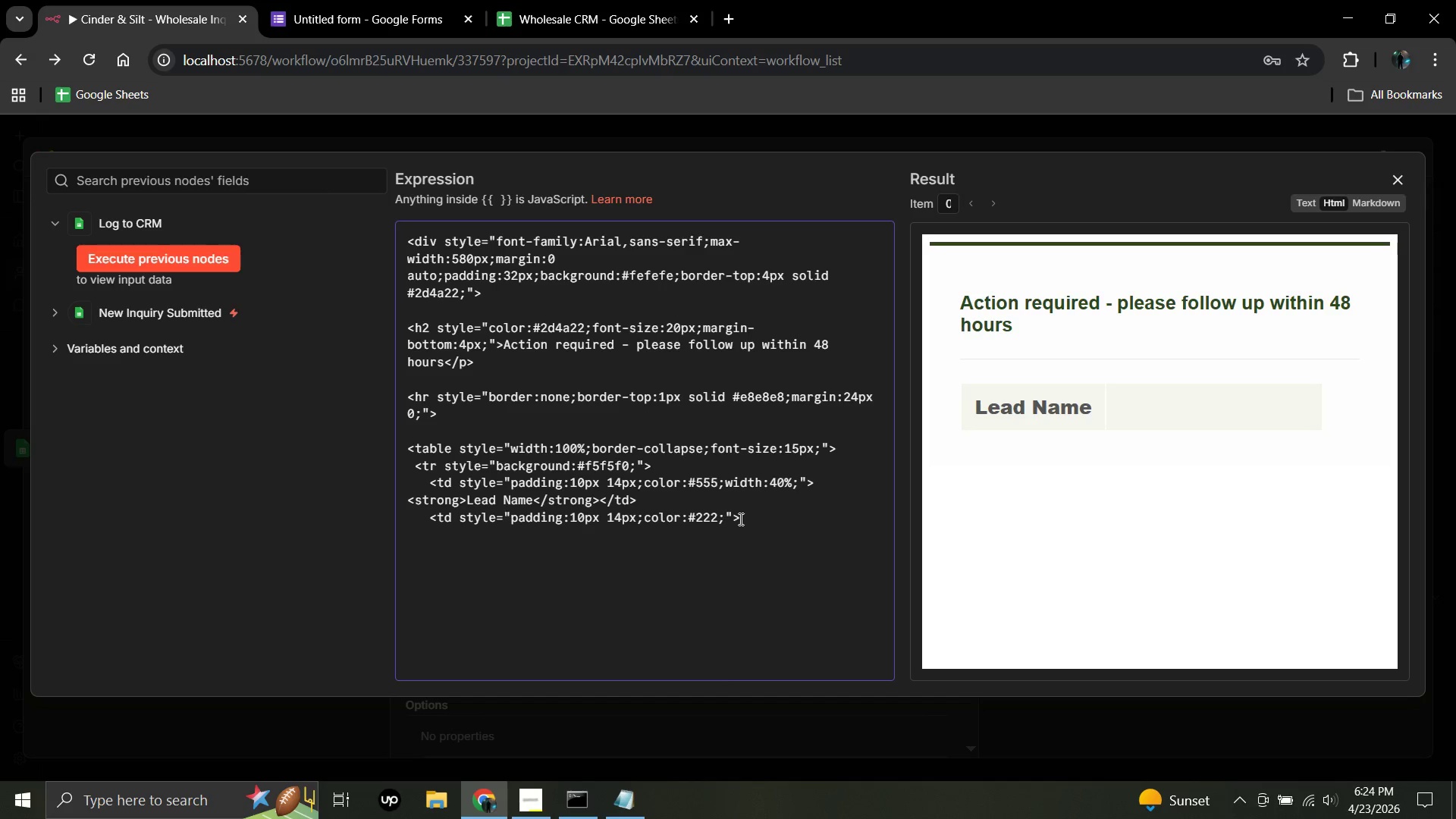 
key(Shift+BracketLeft)
 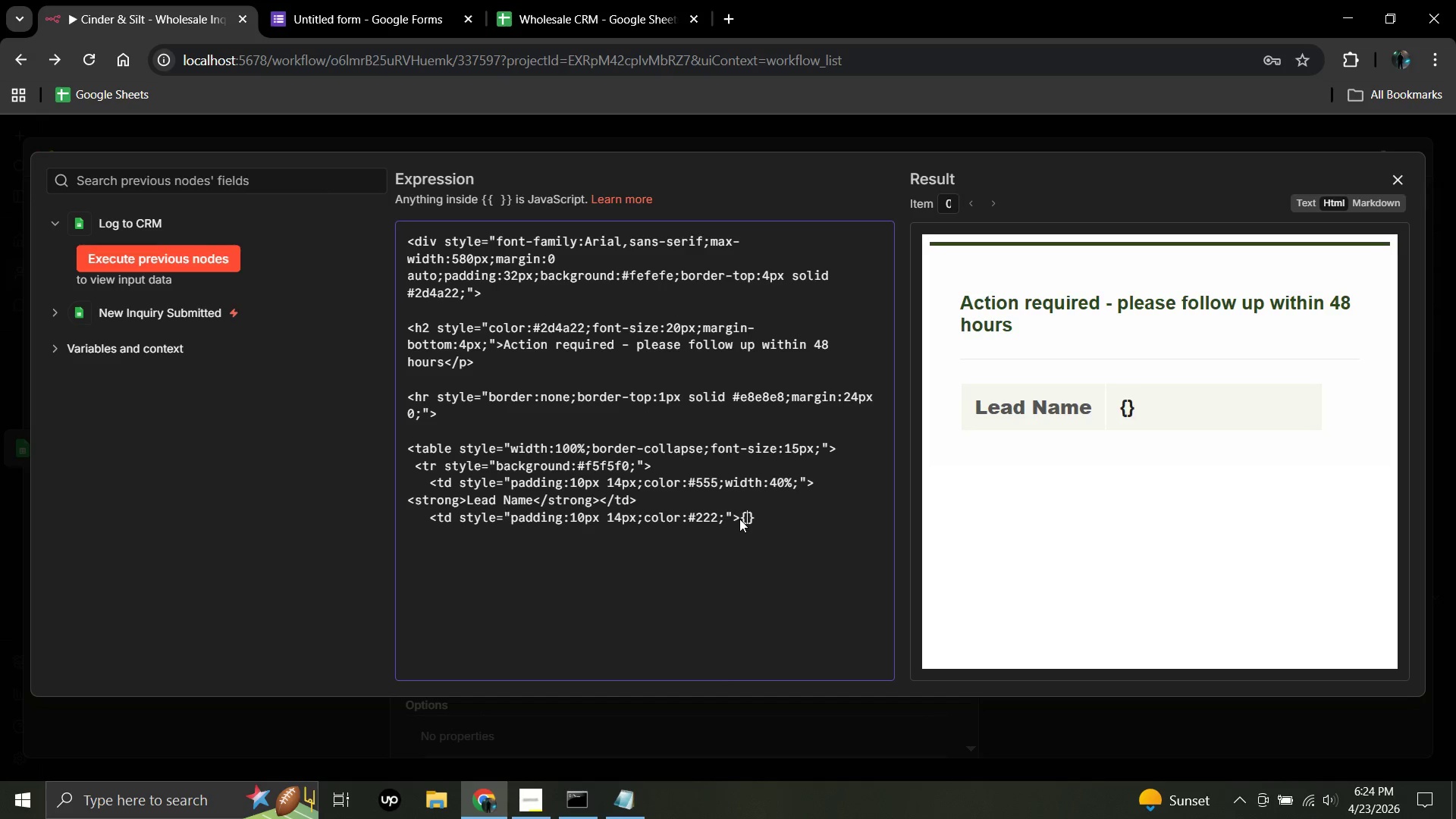 
key(Shift+BracketLeft)
 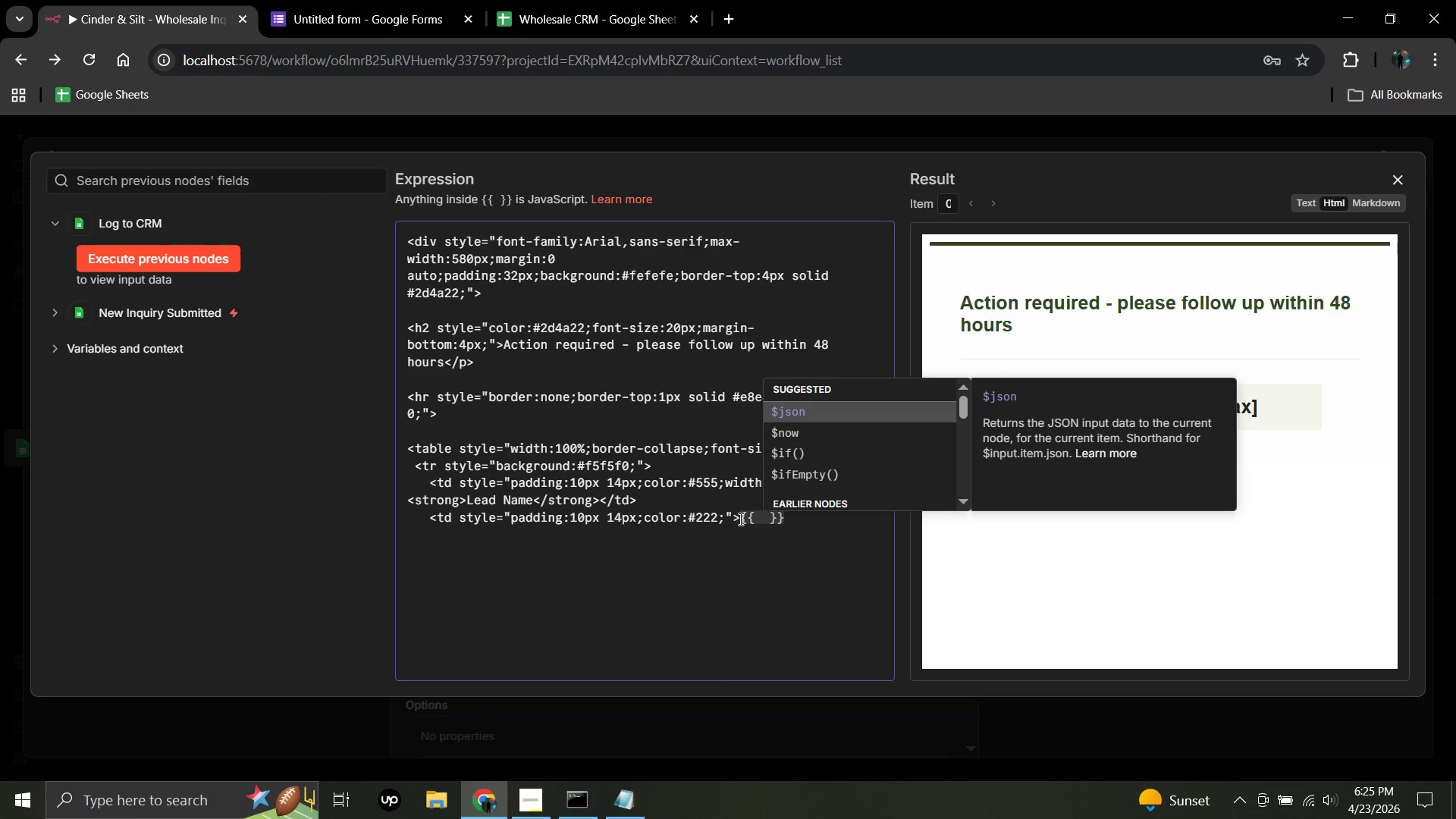 
type($json[')
 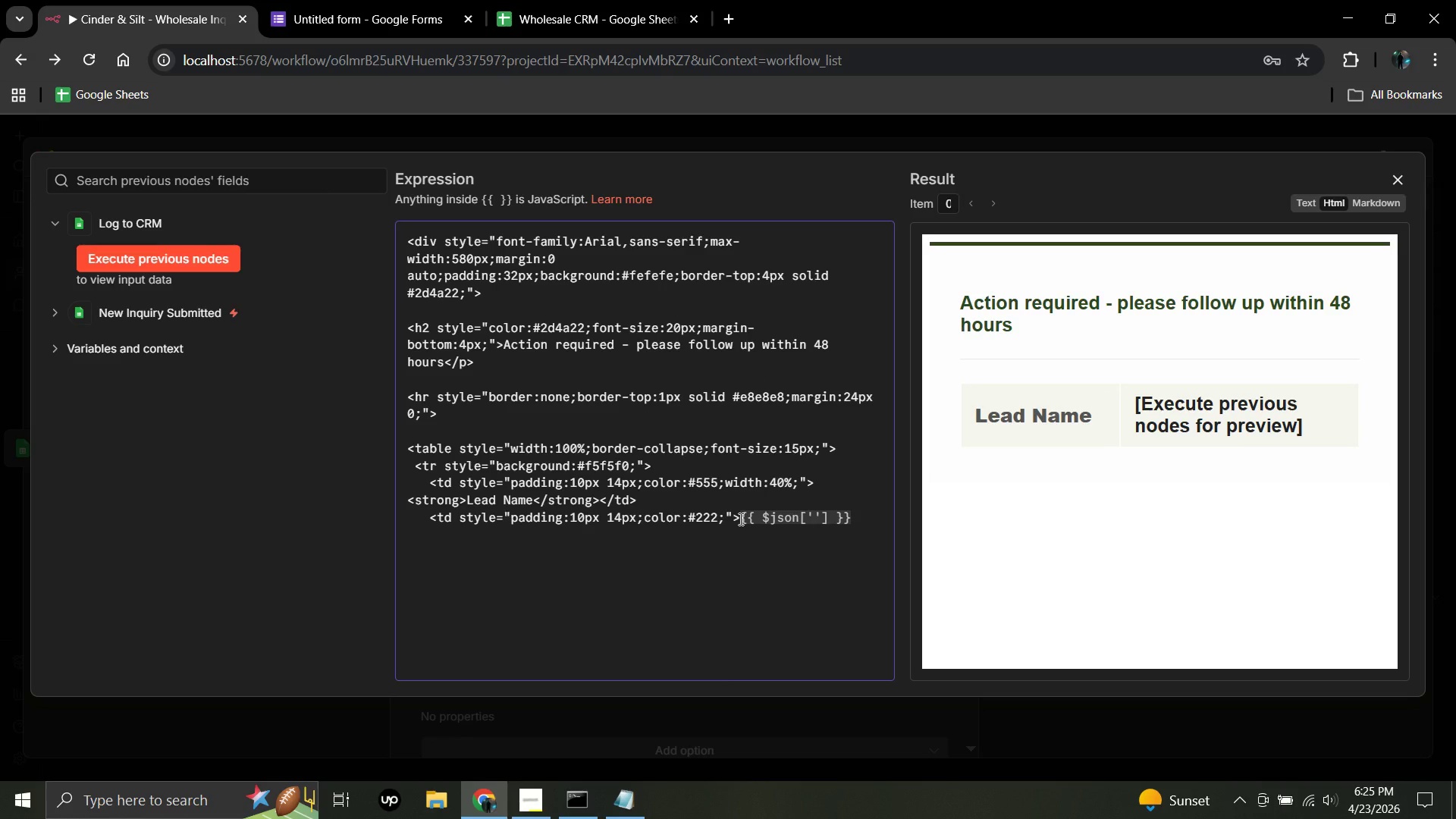 
type(Lead Name)
 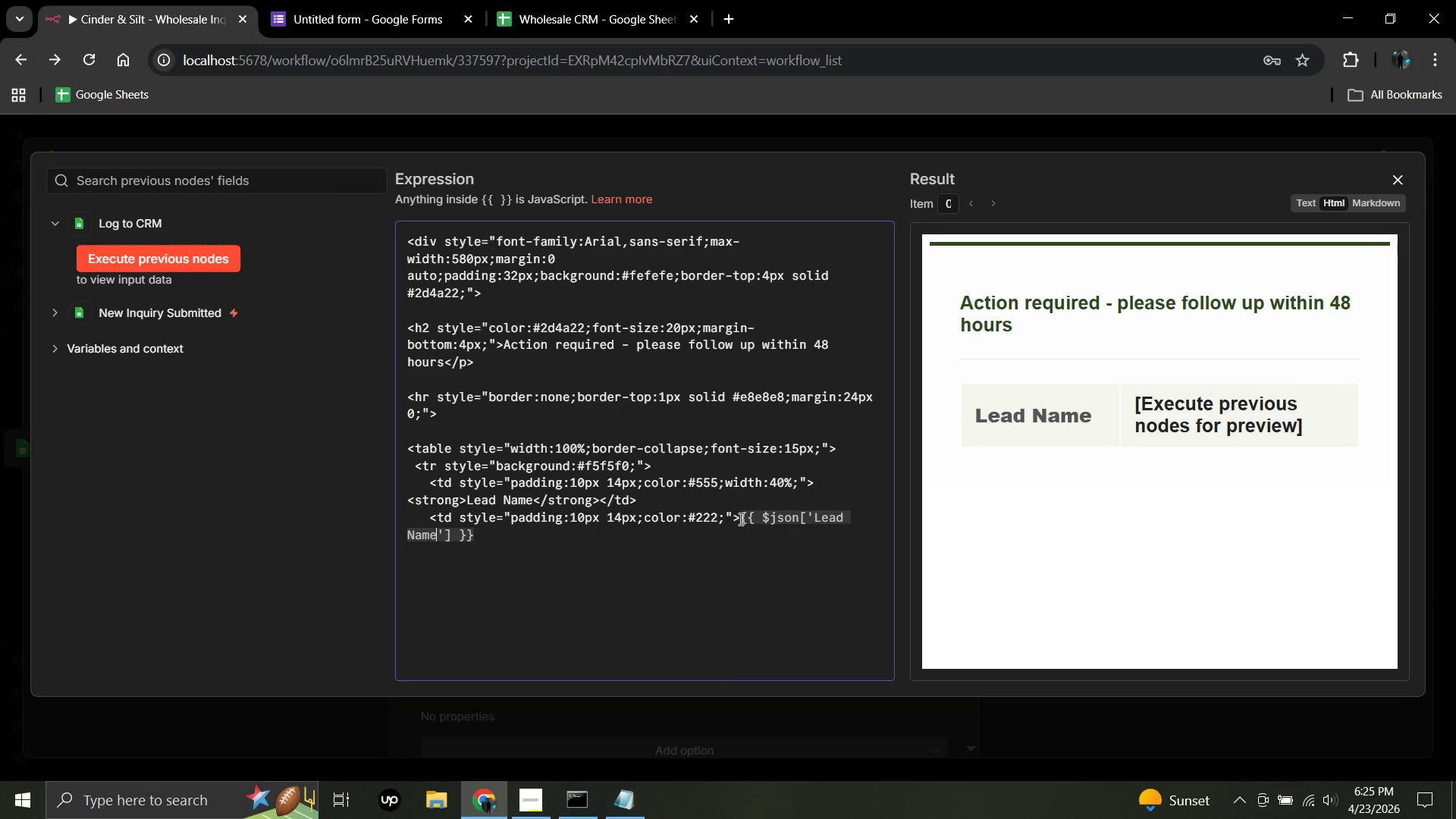 
left_click([456, 536])
 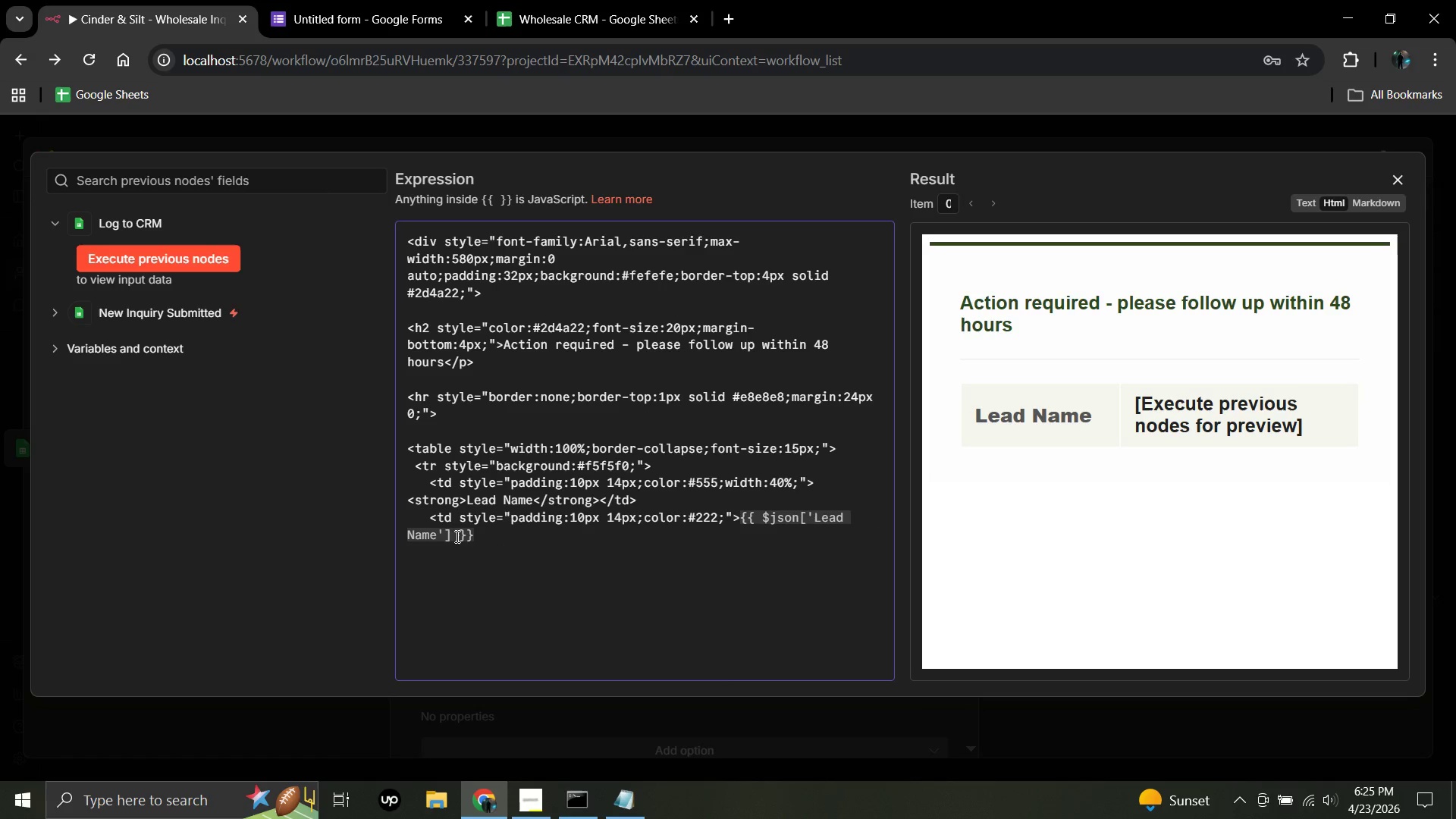 
key(Space)
 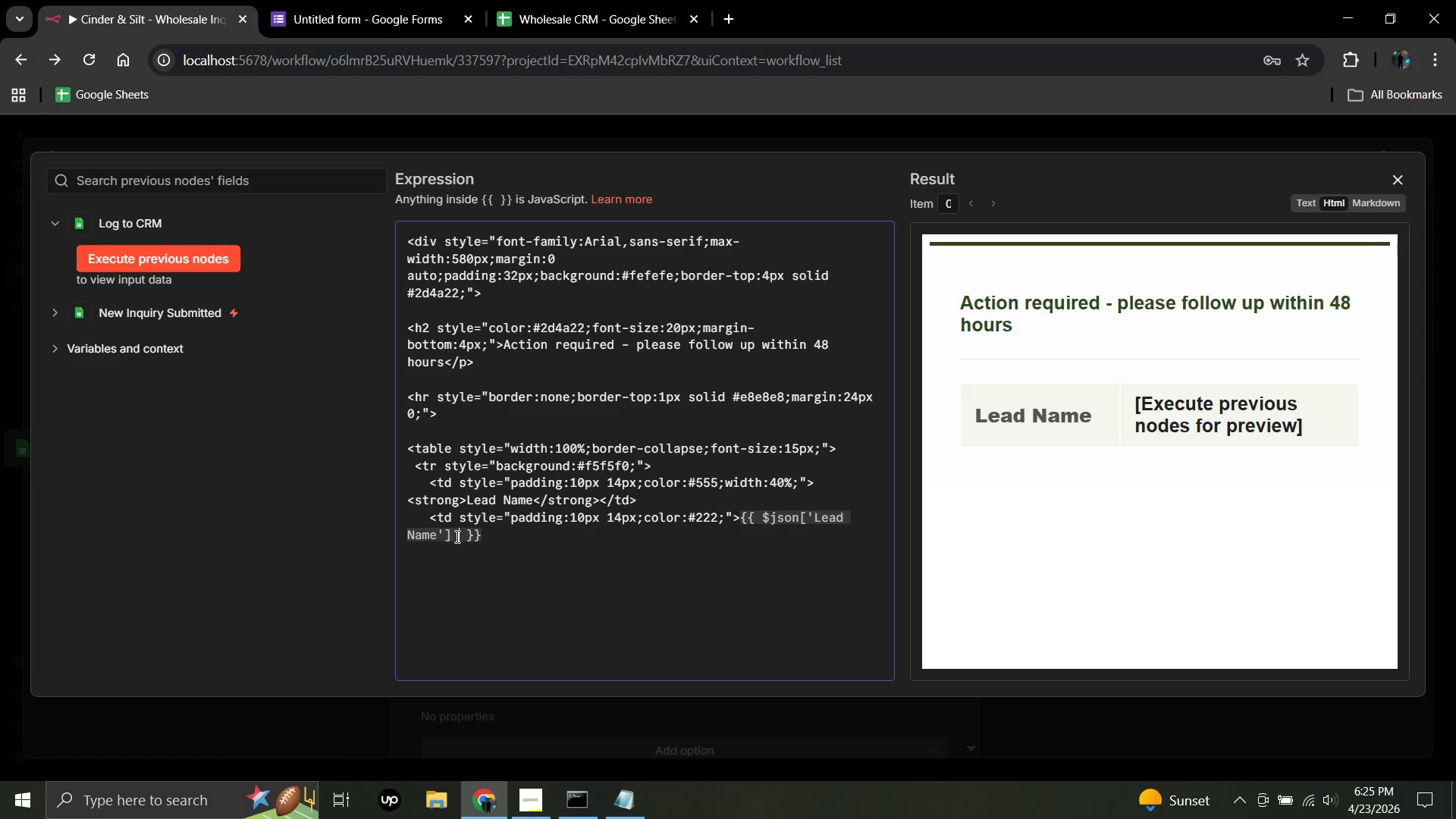 
key(Shift+Backslash)
 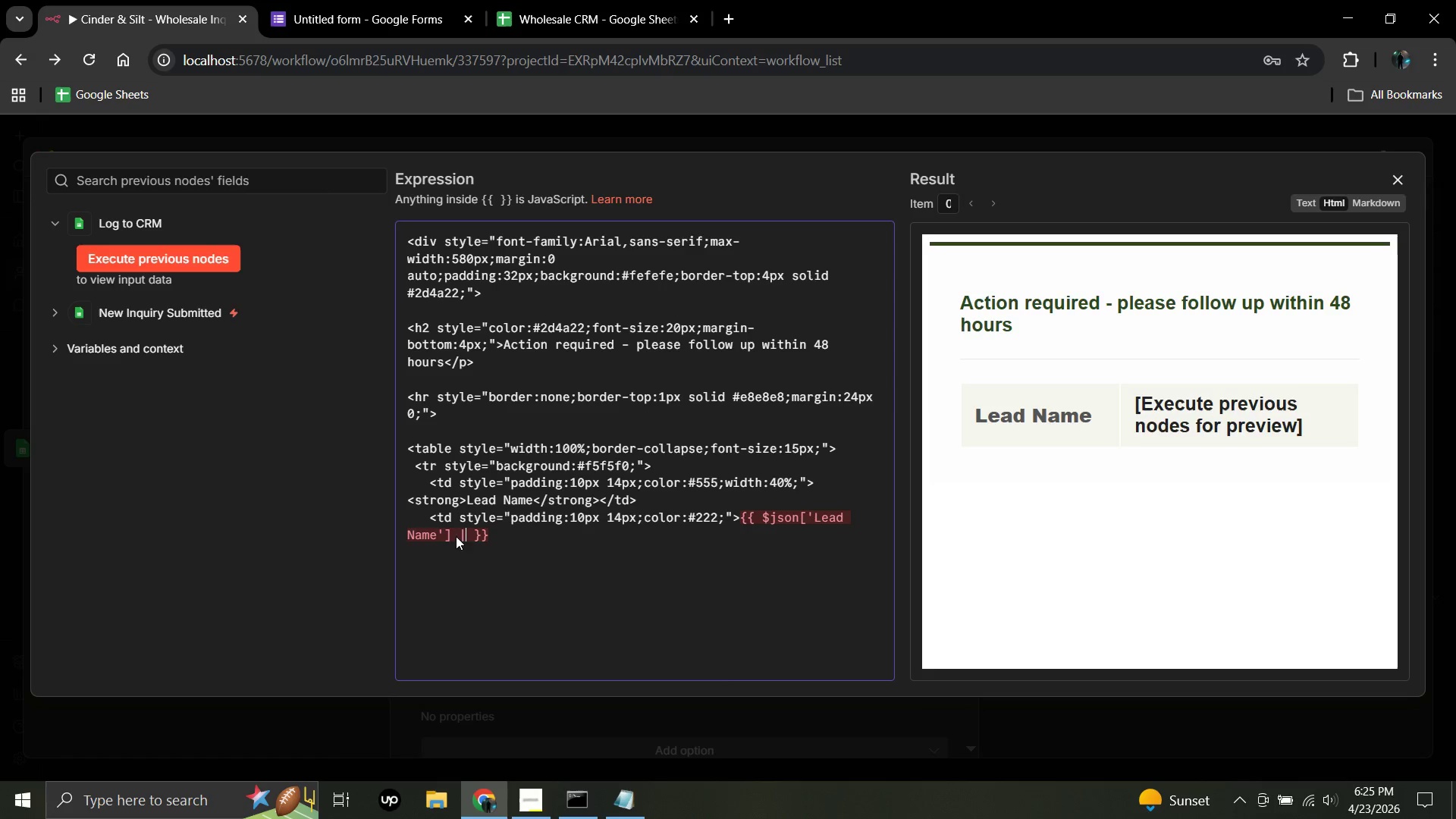 
key(Shift+ShiftRight)
 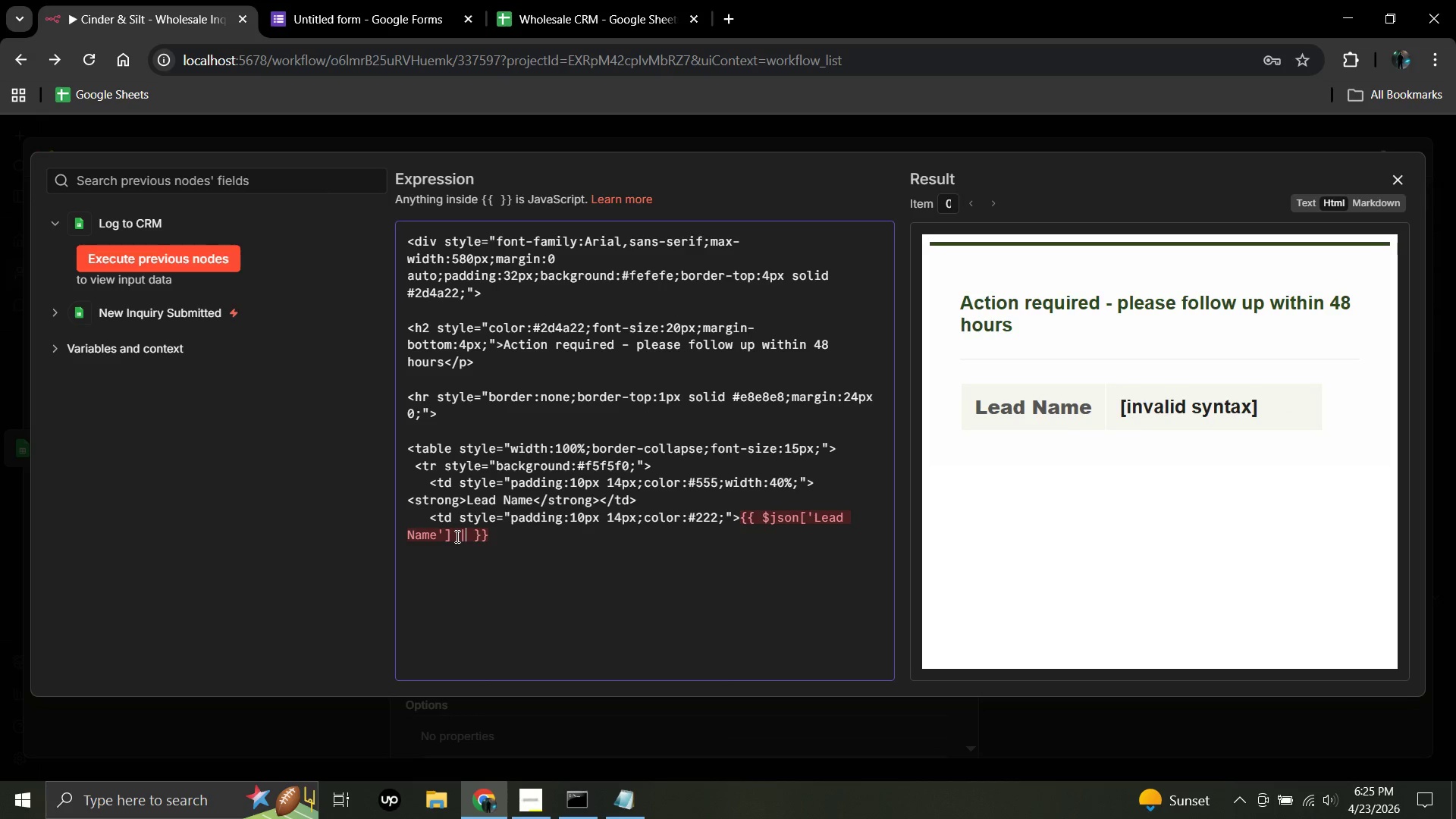 
key(Shift+Backslash)
 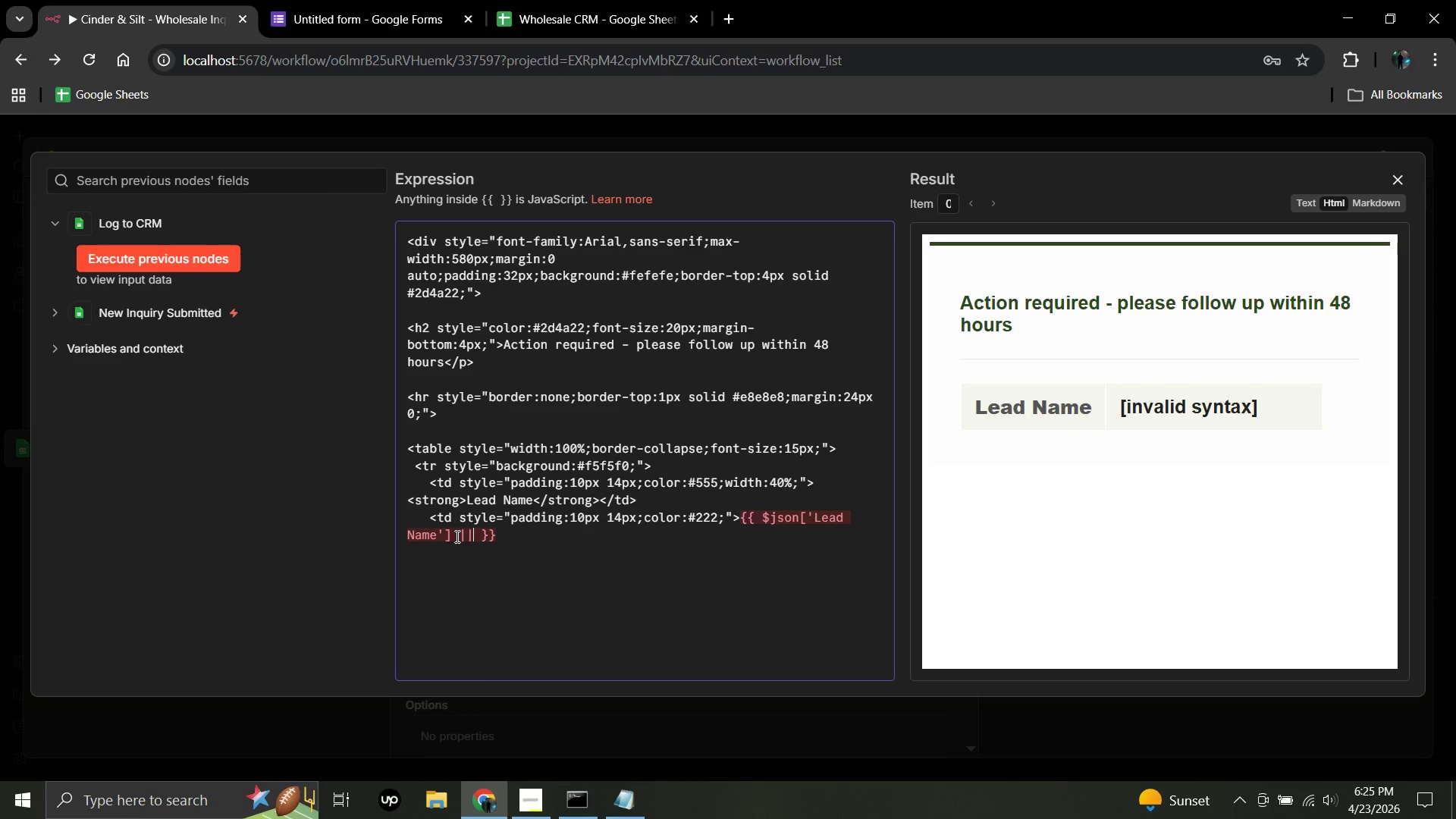 
key(Space)
 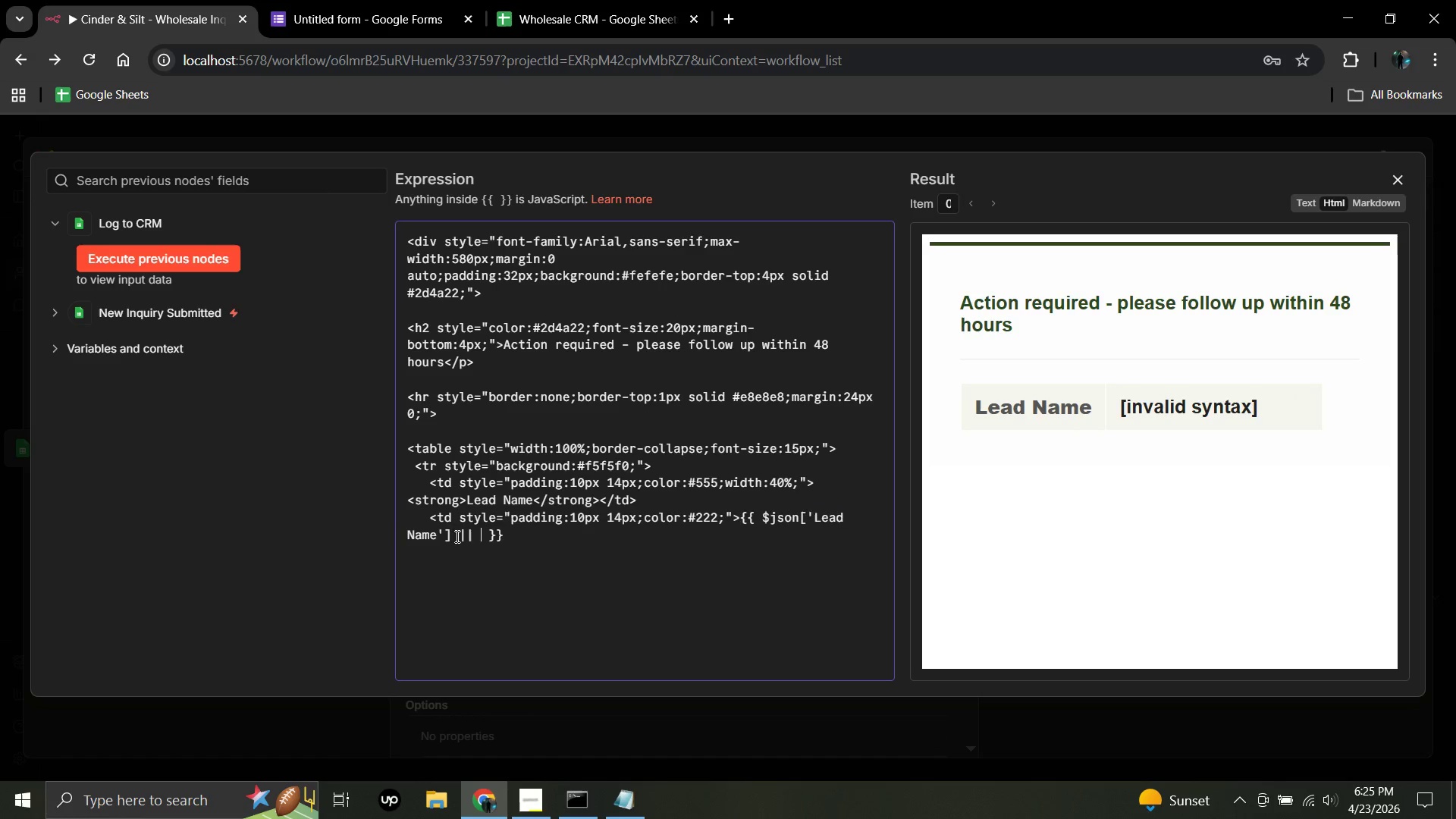 
key(Quote)
 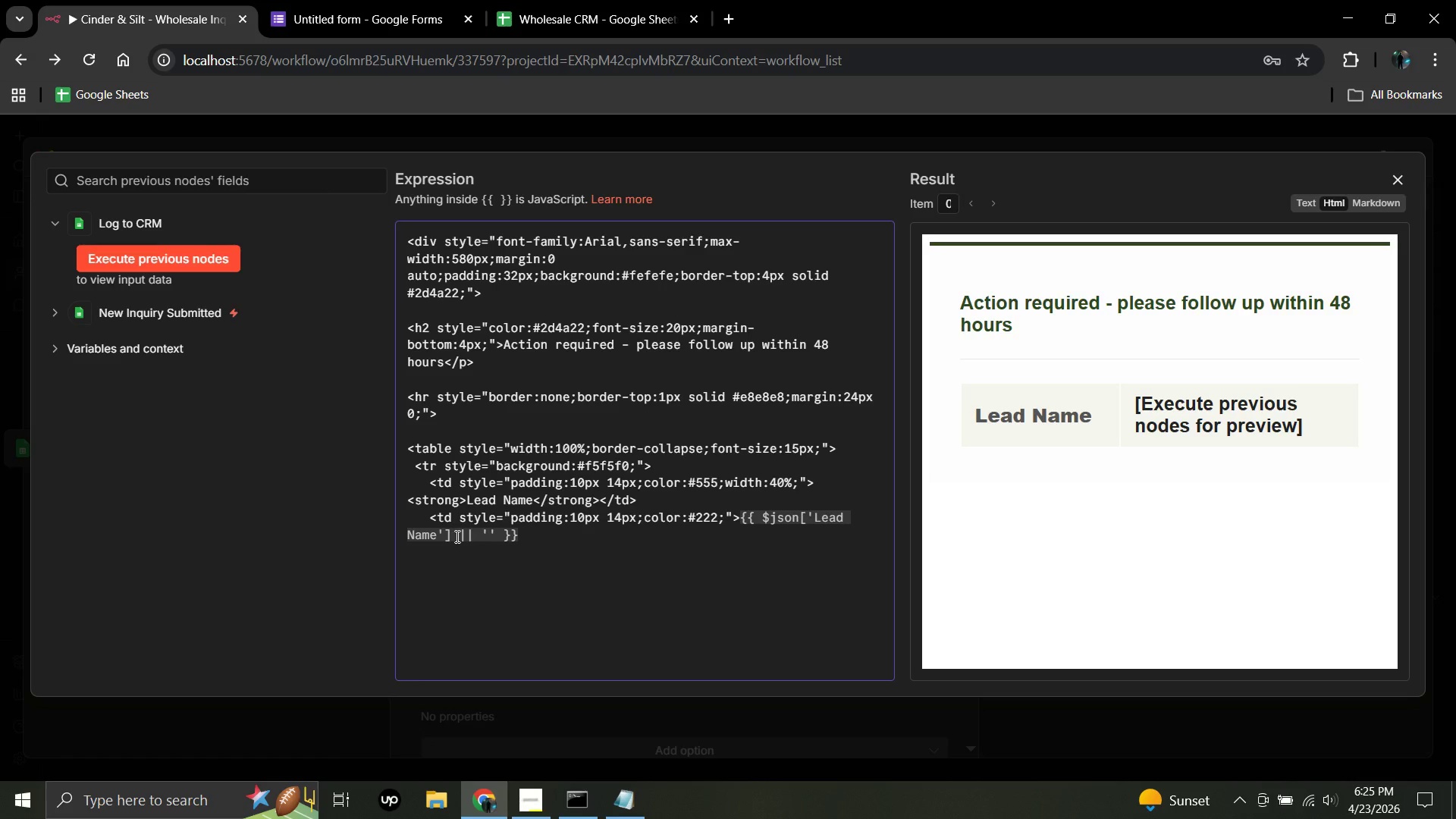 
type(Not provided)
 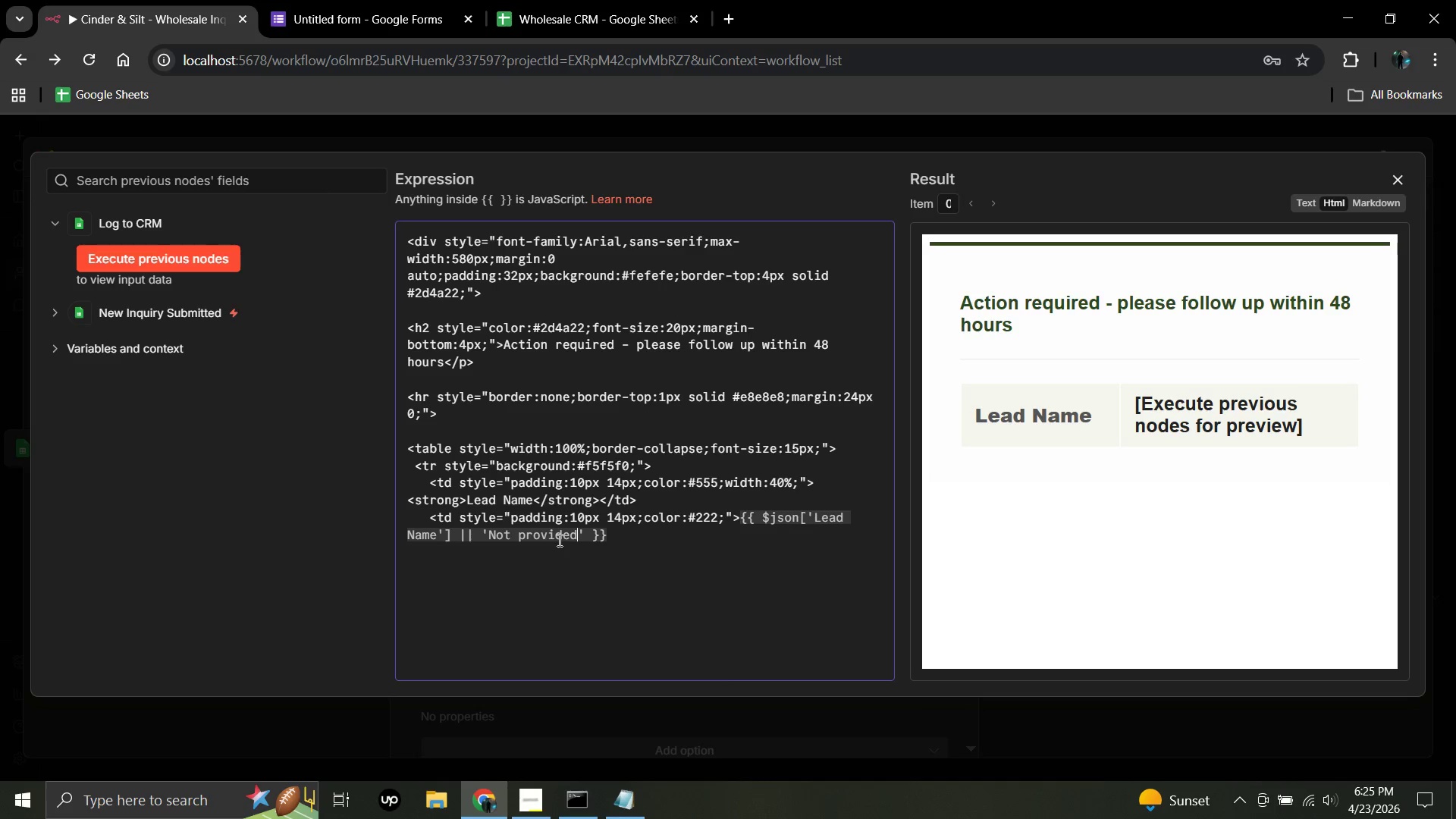 
wait(8.72)
 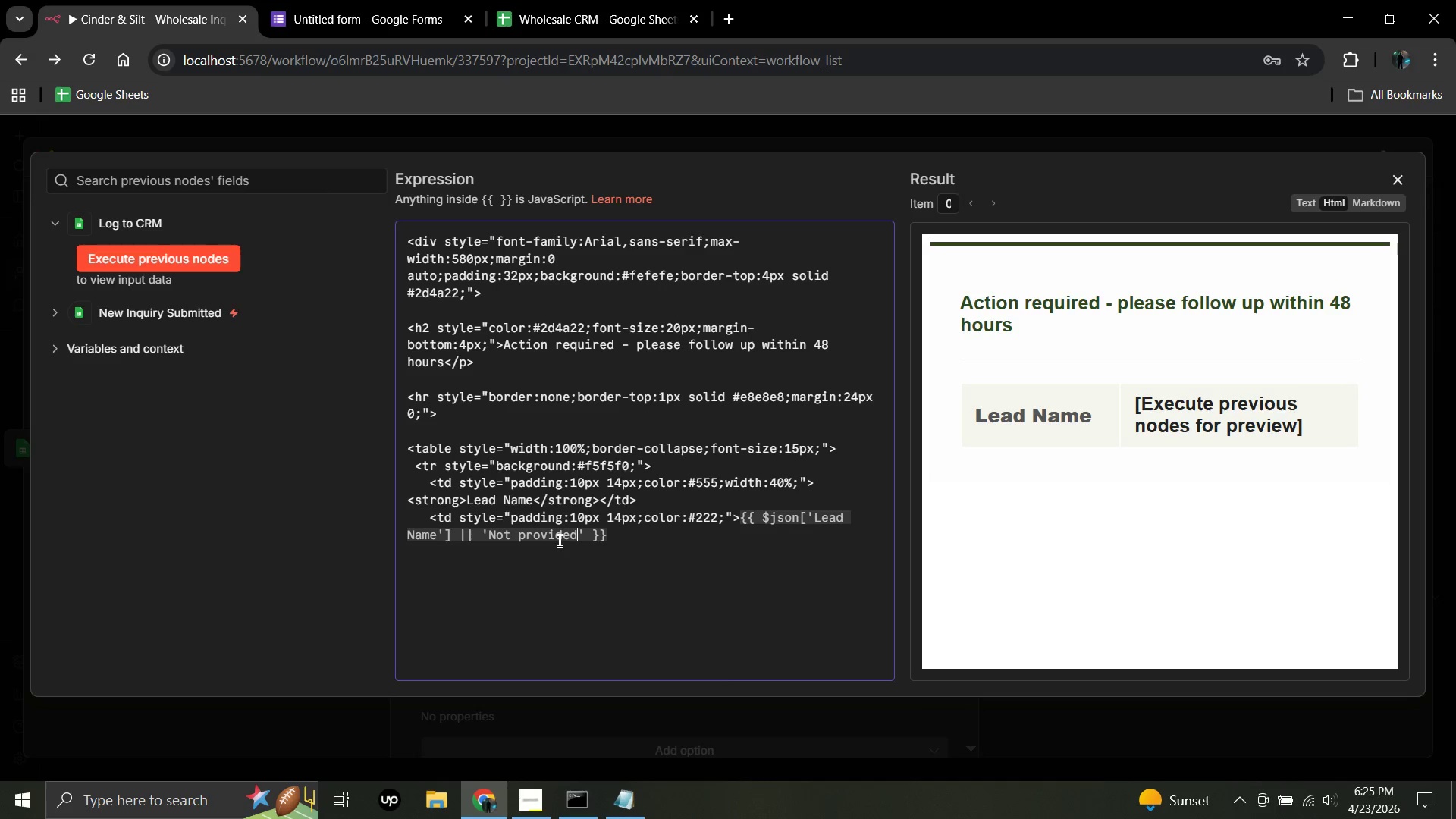 
left_click([613, 535])
 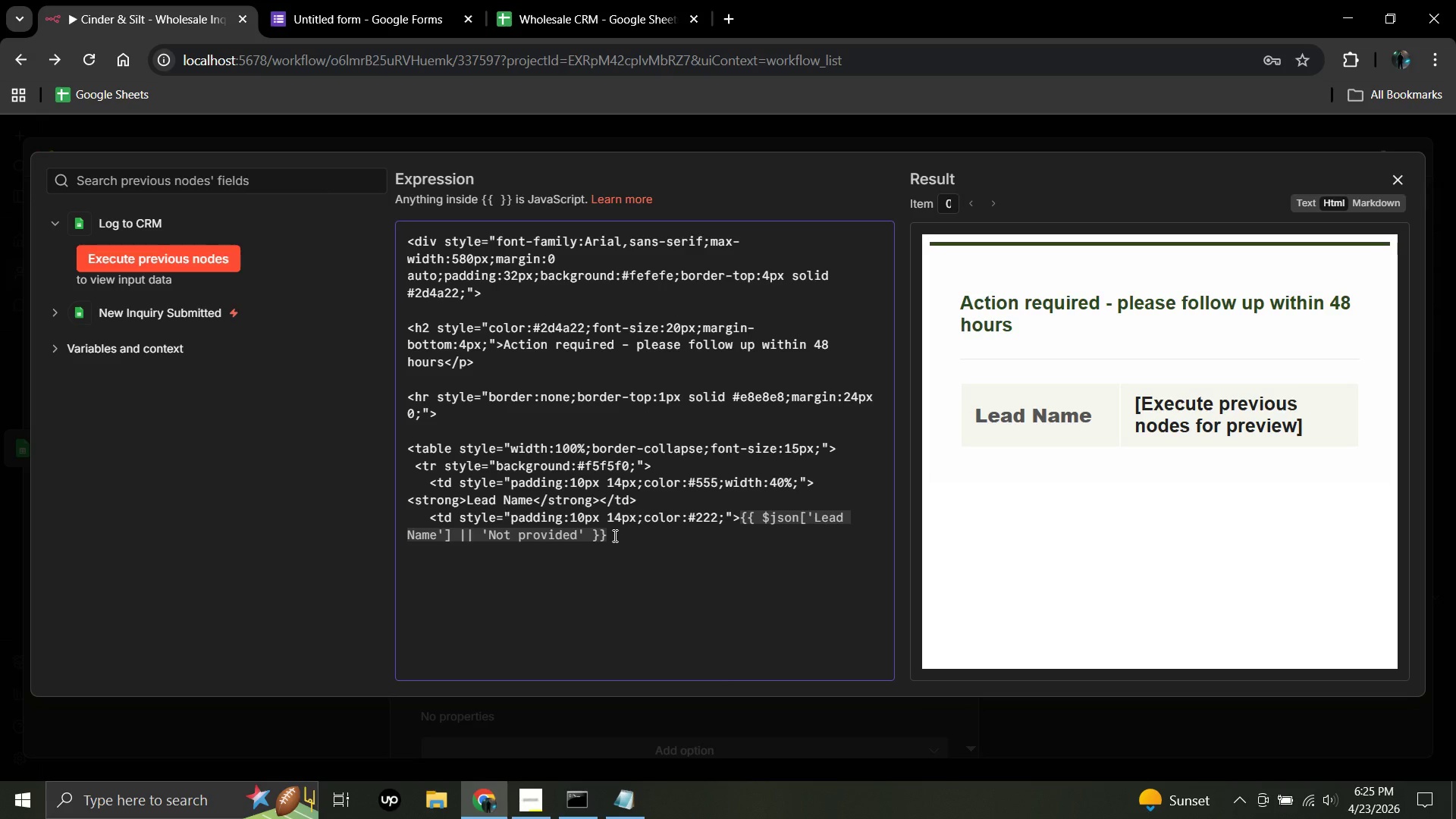 
type(</td>)
 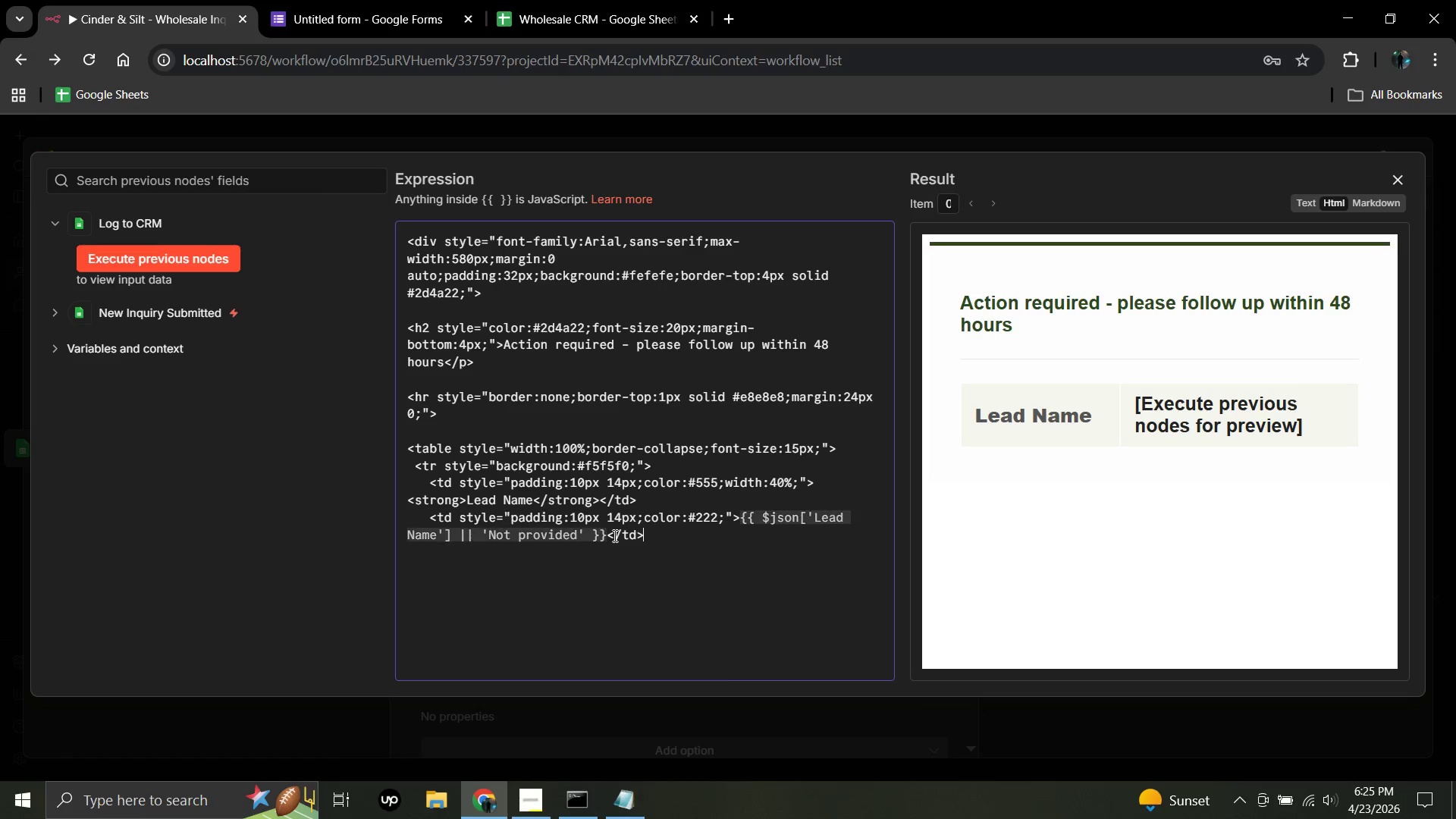 
key(Enter)
 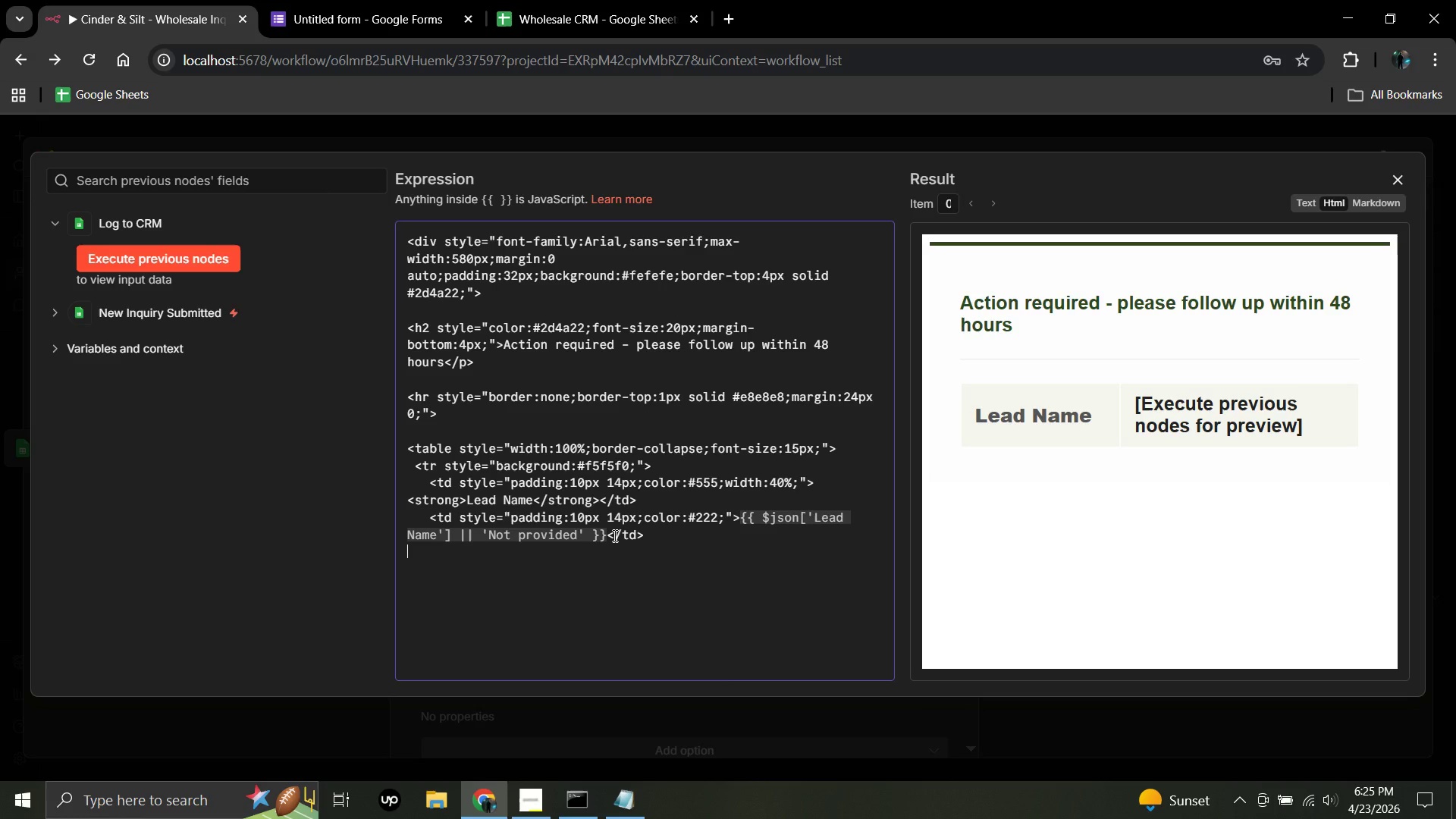 
type(   </tr>)
 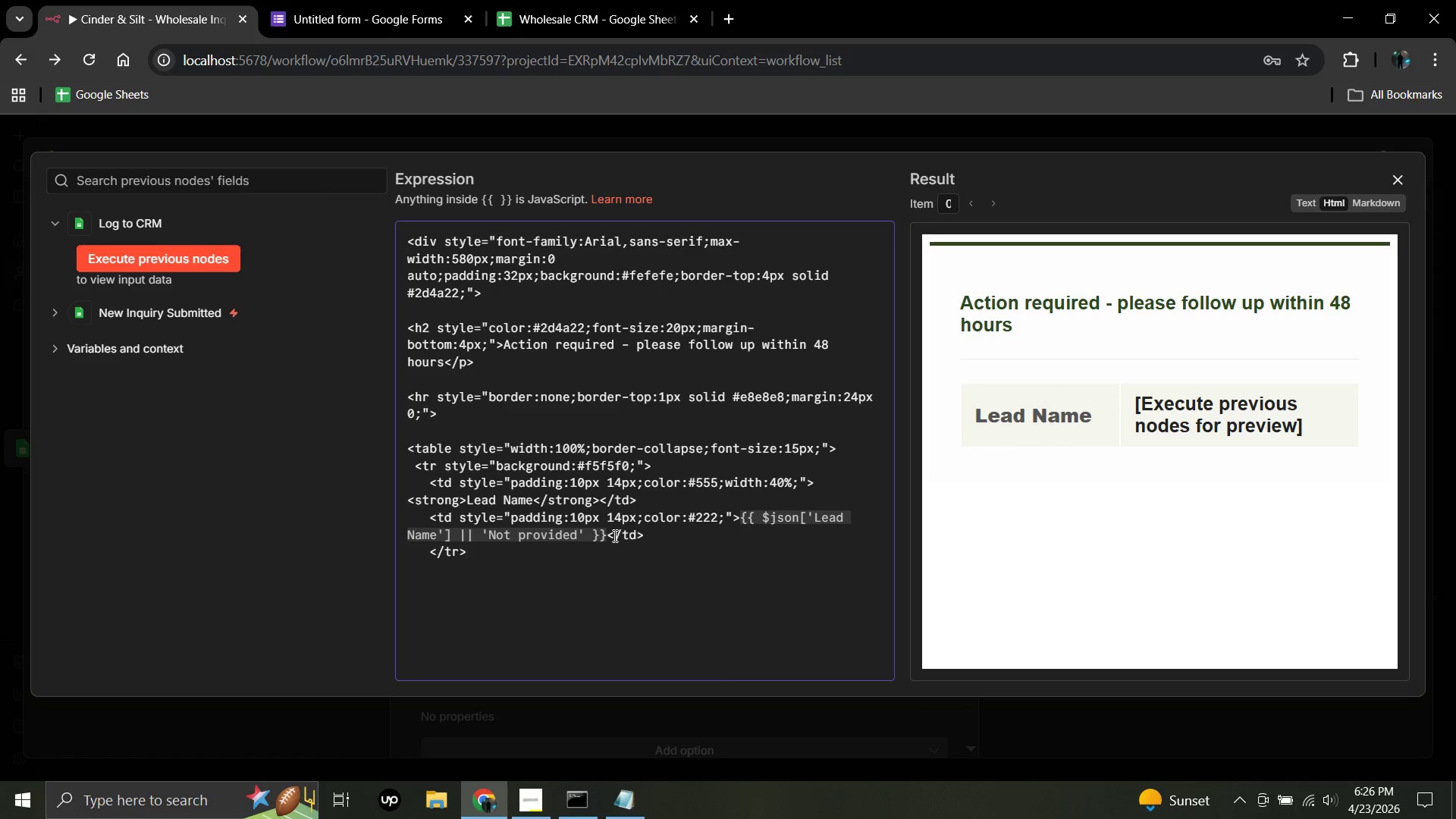 
key(Enter)
 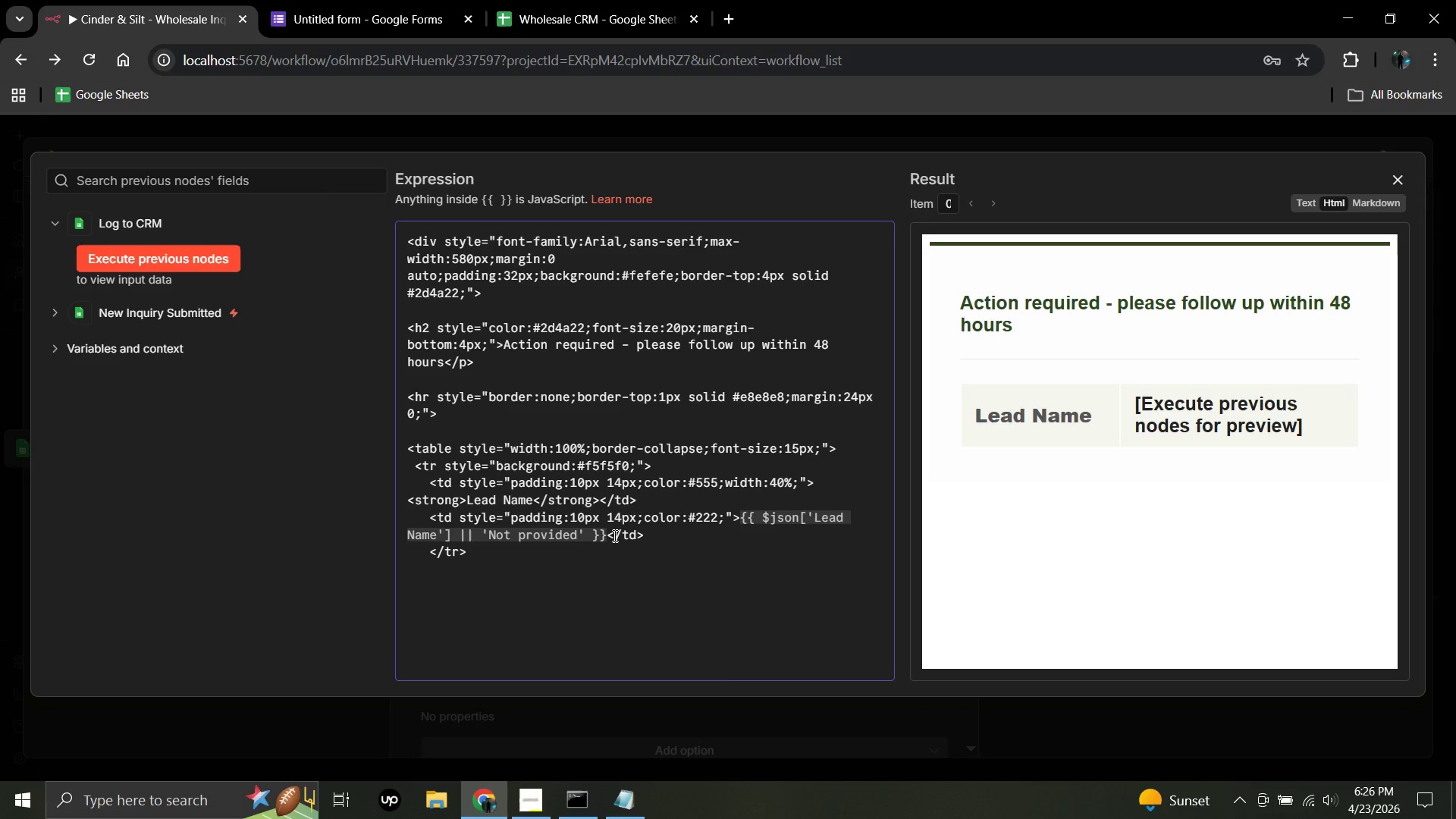 
type(    )
key(Backspace)
type(>)
key(Backspace)
type( <tr>)
 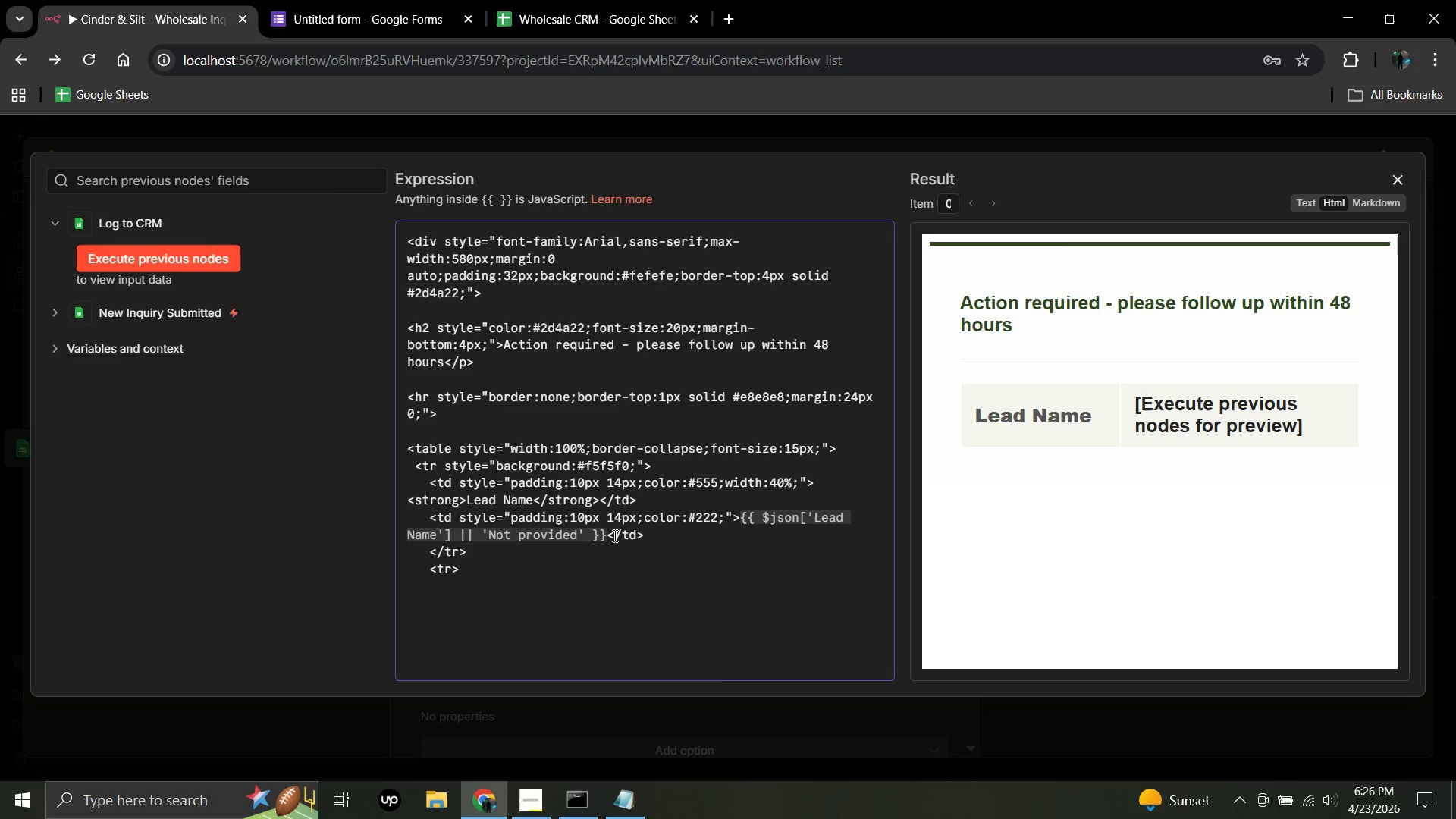 
key(Enter)
 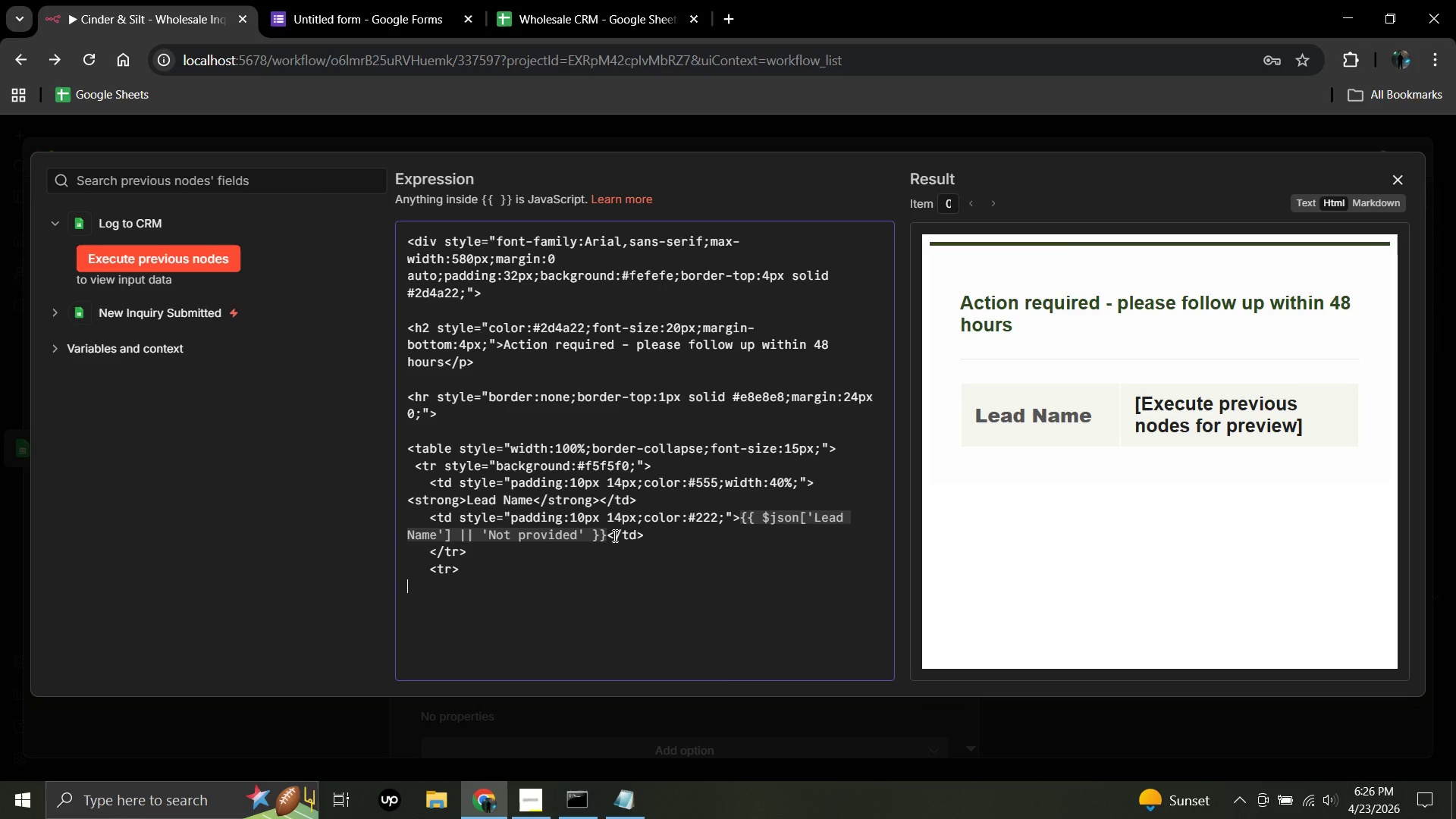 
wait(7.25)
 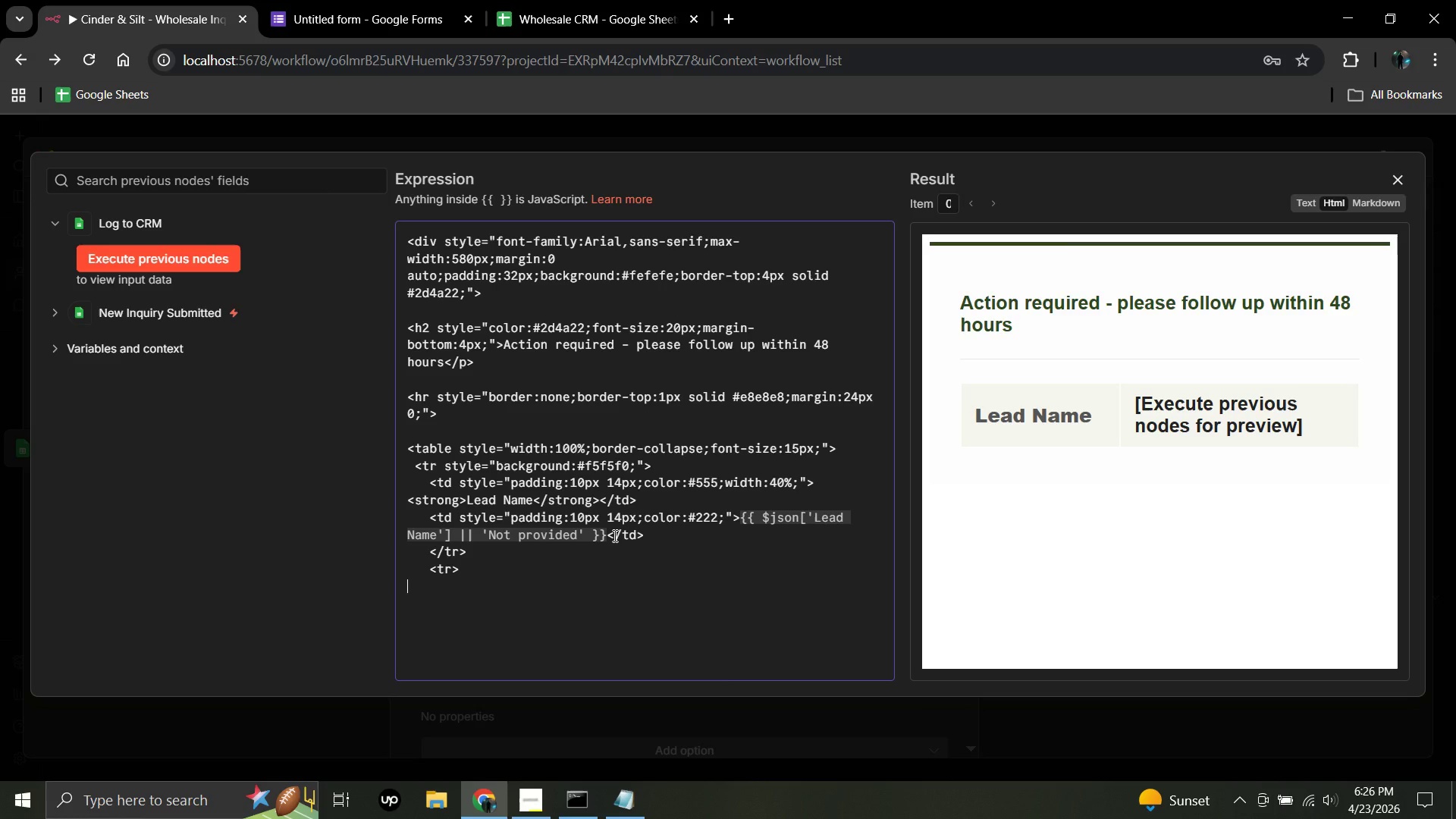 
key(Space)
 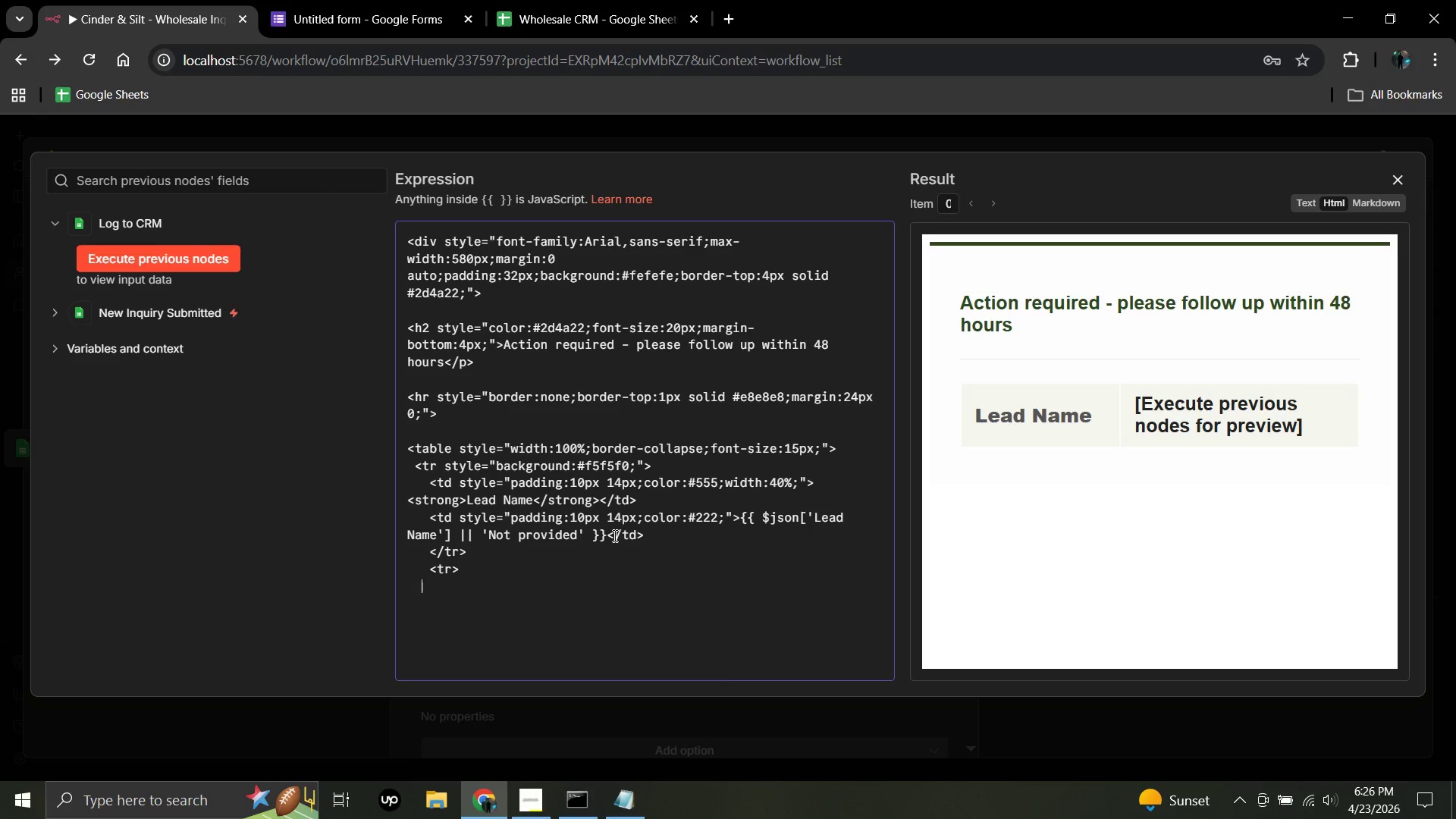 
key(Space)
 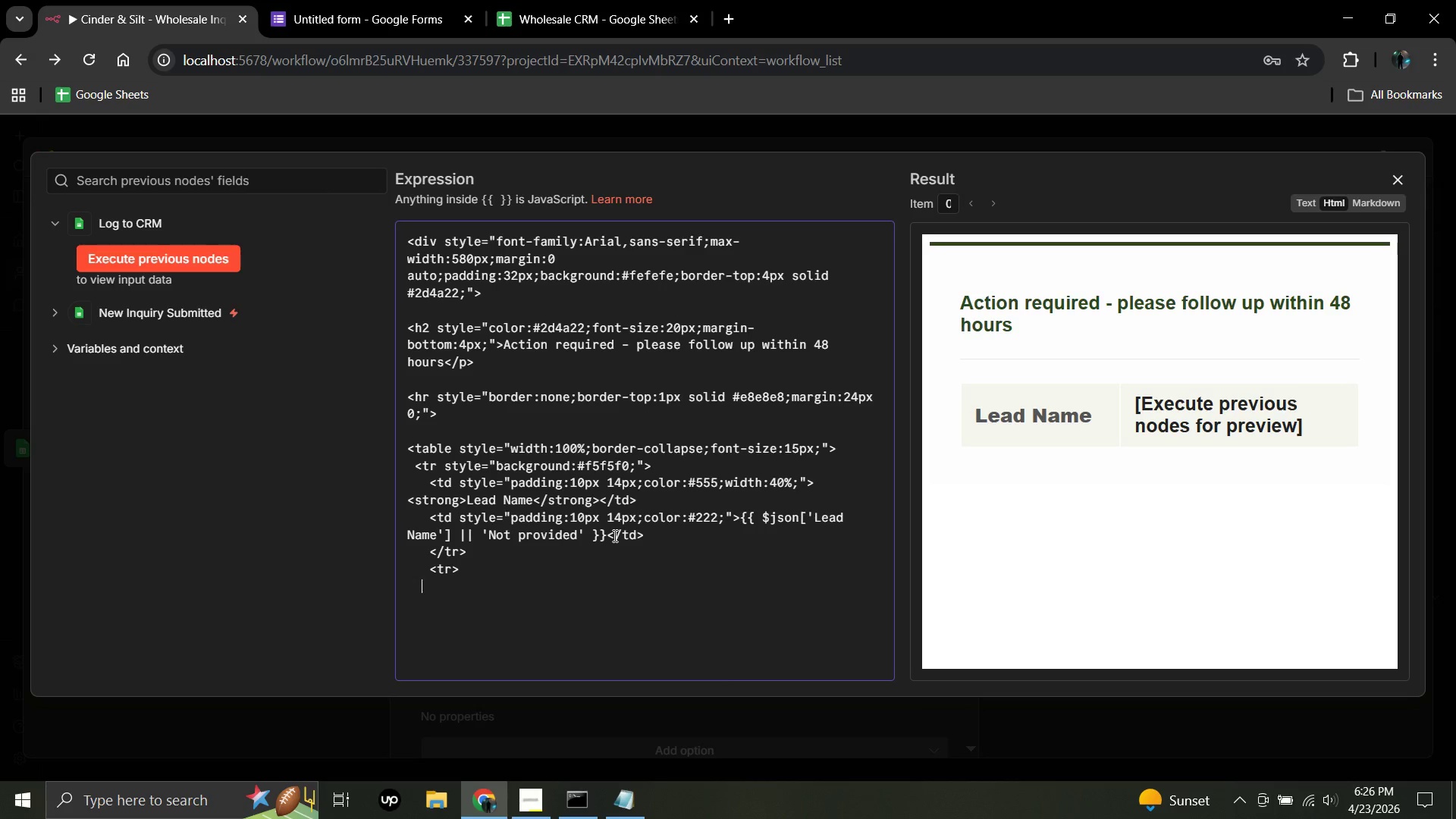 
key(Space)
 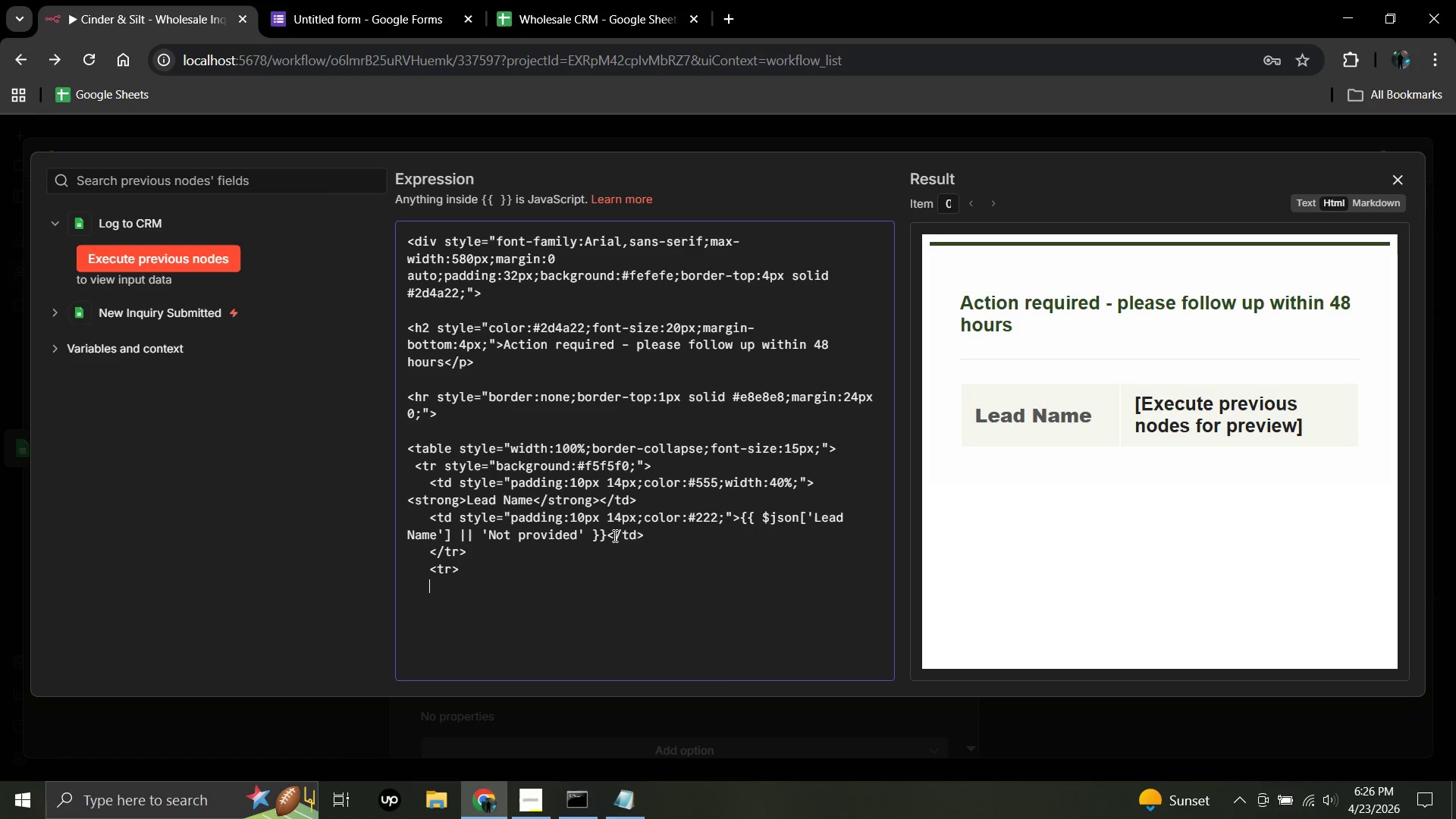 
key(Space)
 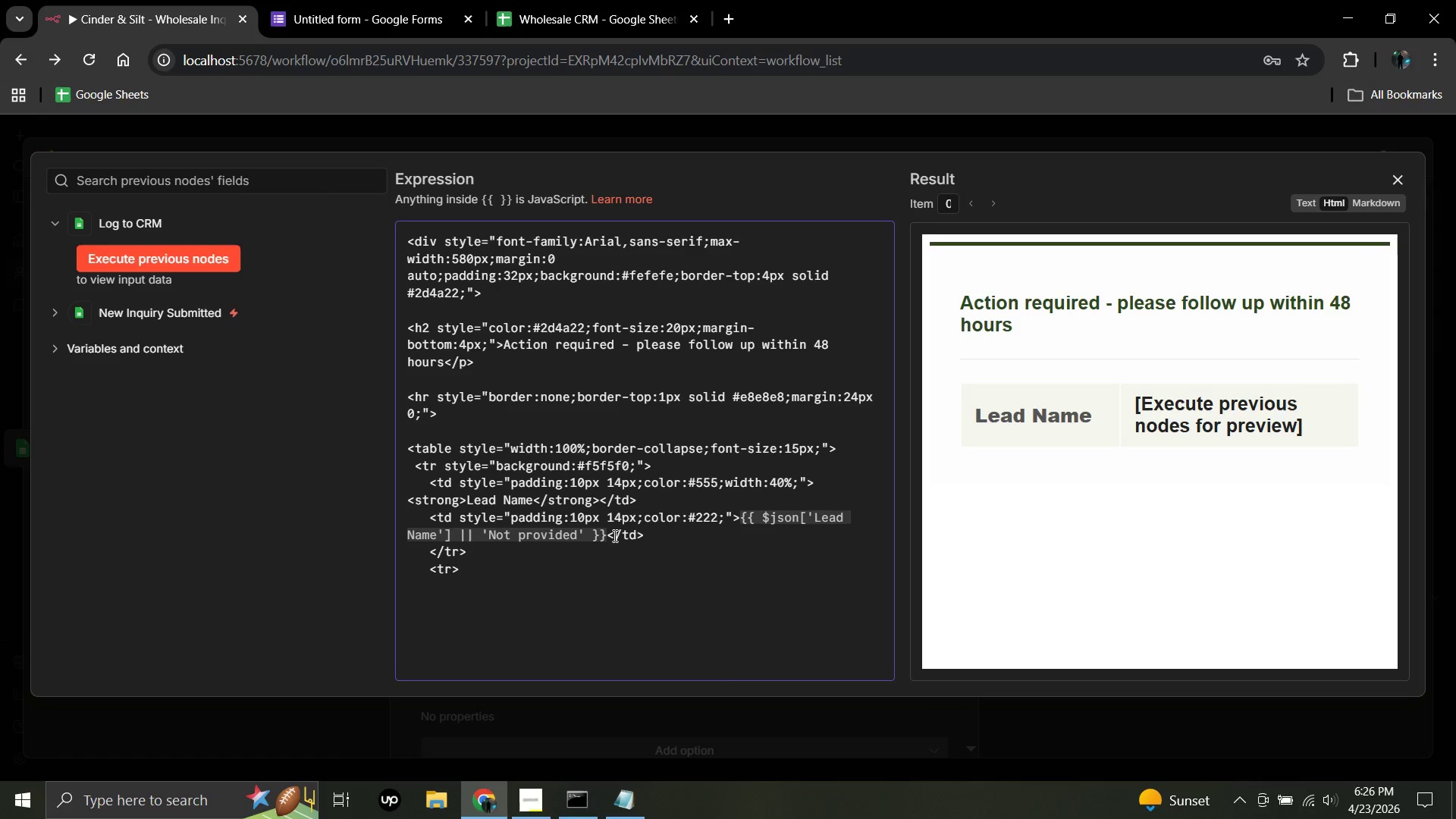 
type( <td style="padding:10px 14px;color:#555;)
 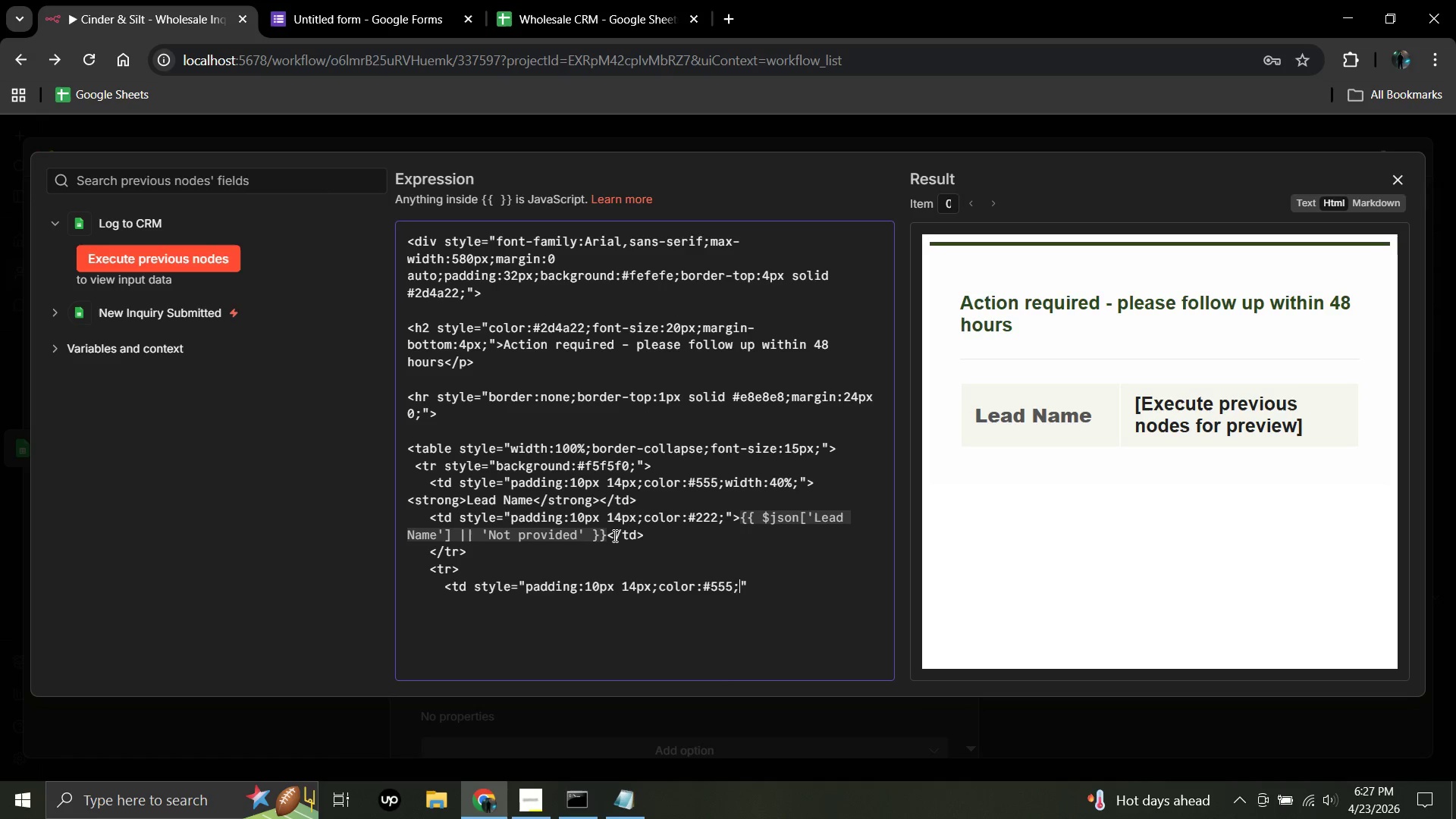 
left_click([752, 580])
 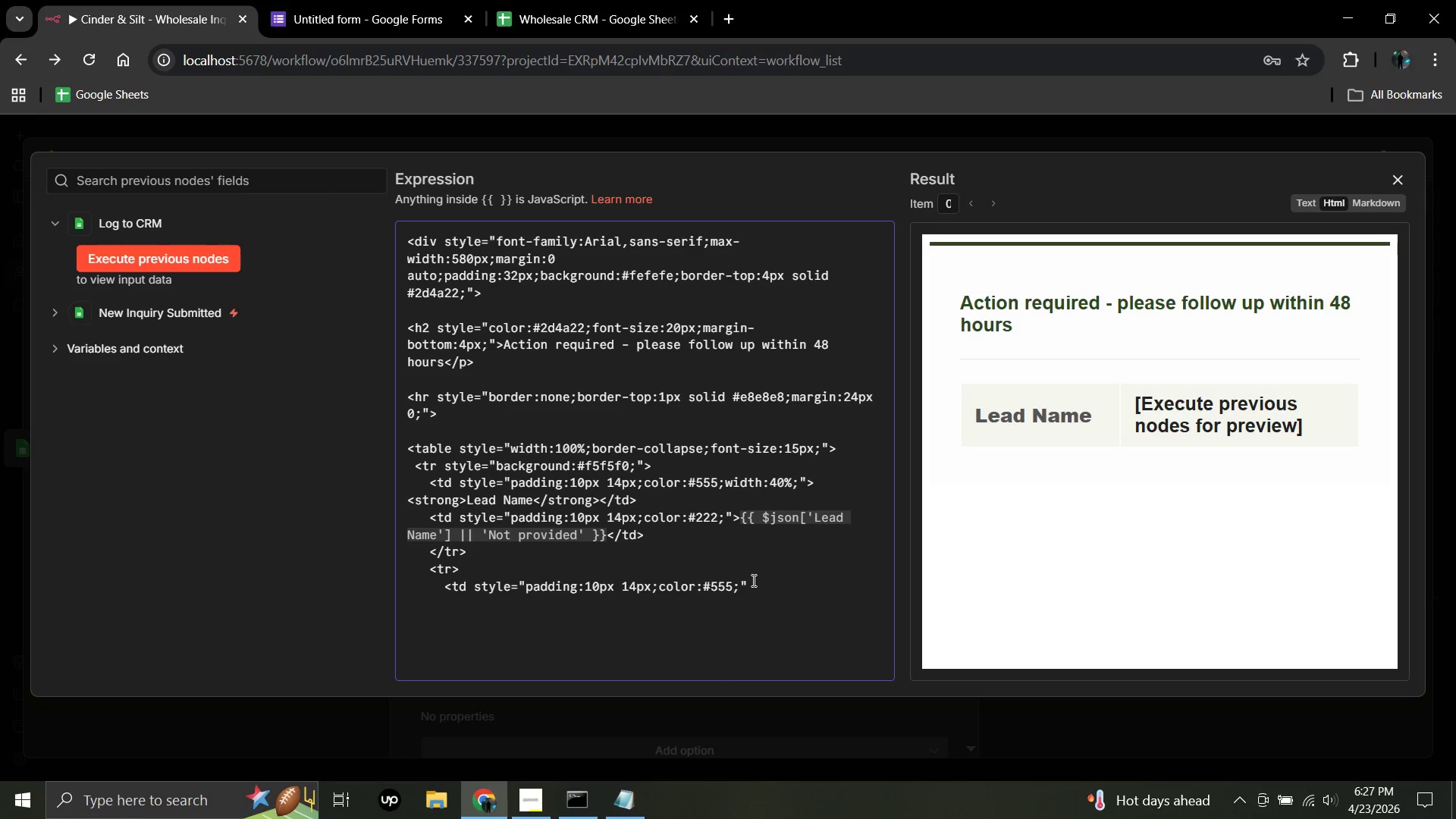 
type(><strong>)
 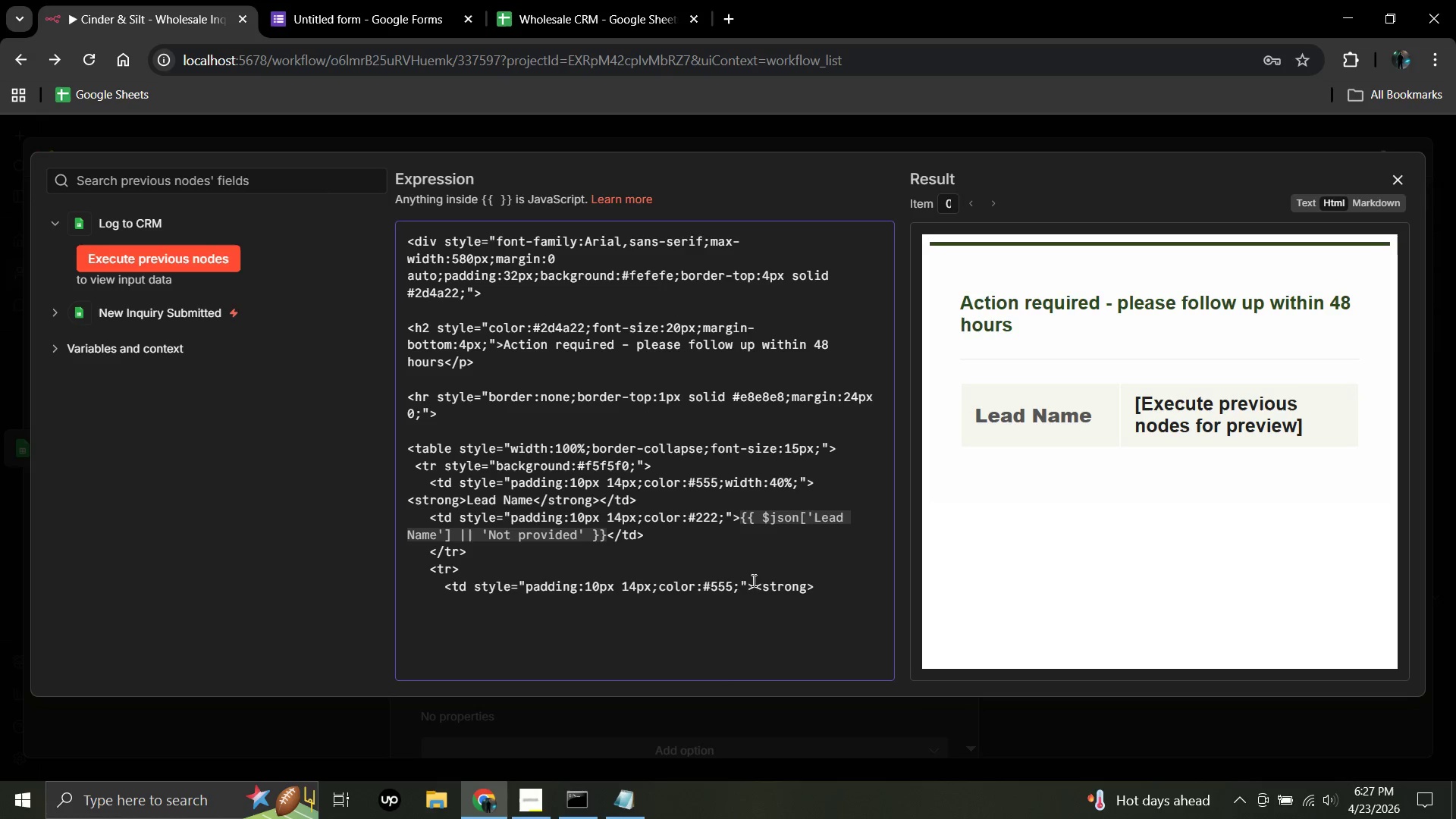 
type(Business name)
key(Backspace)
key(Backspace)
key(Backspace)
key(Backspace)
type(Name)
 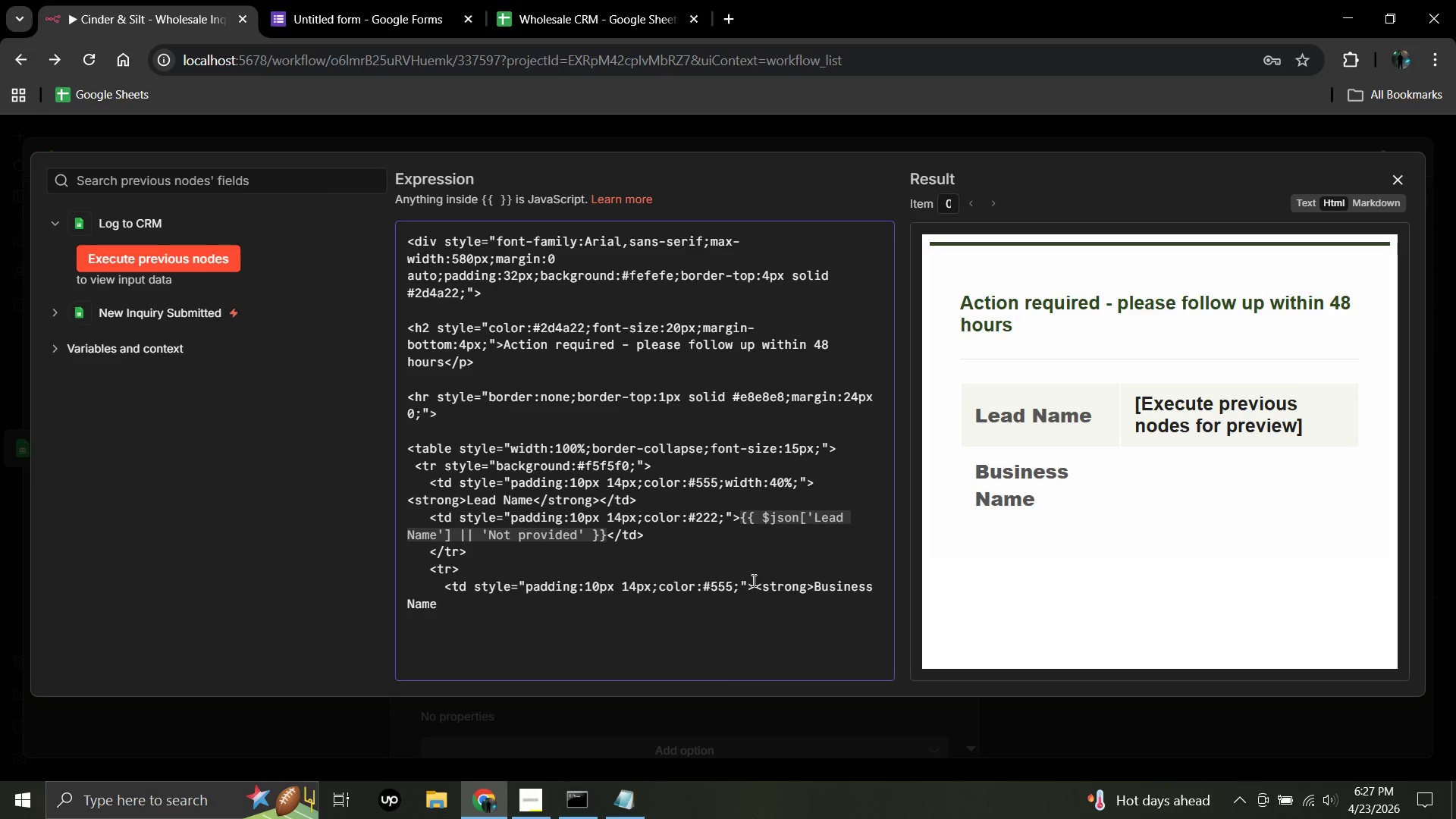 
type(</strong></td>)
 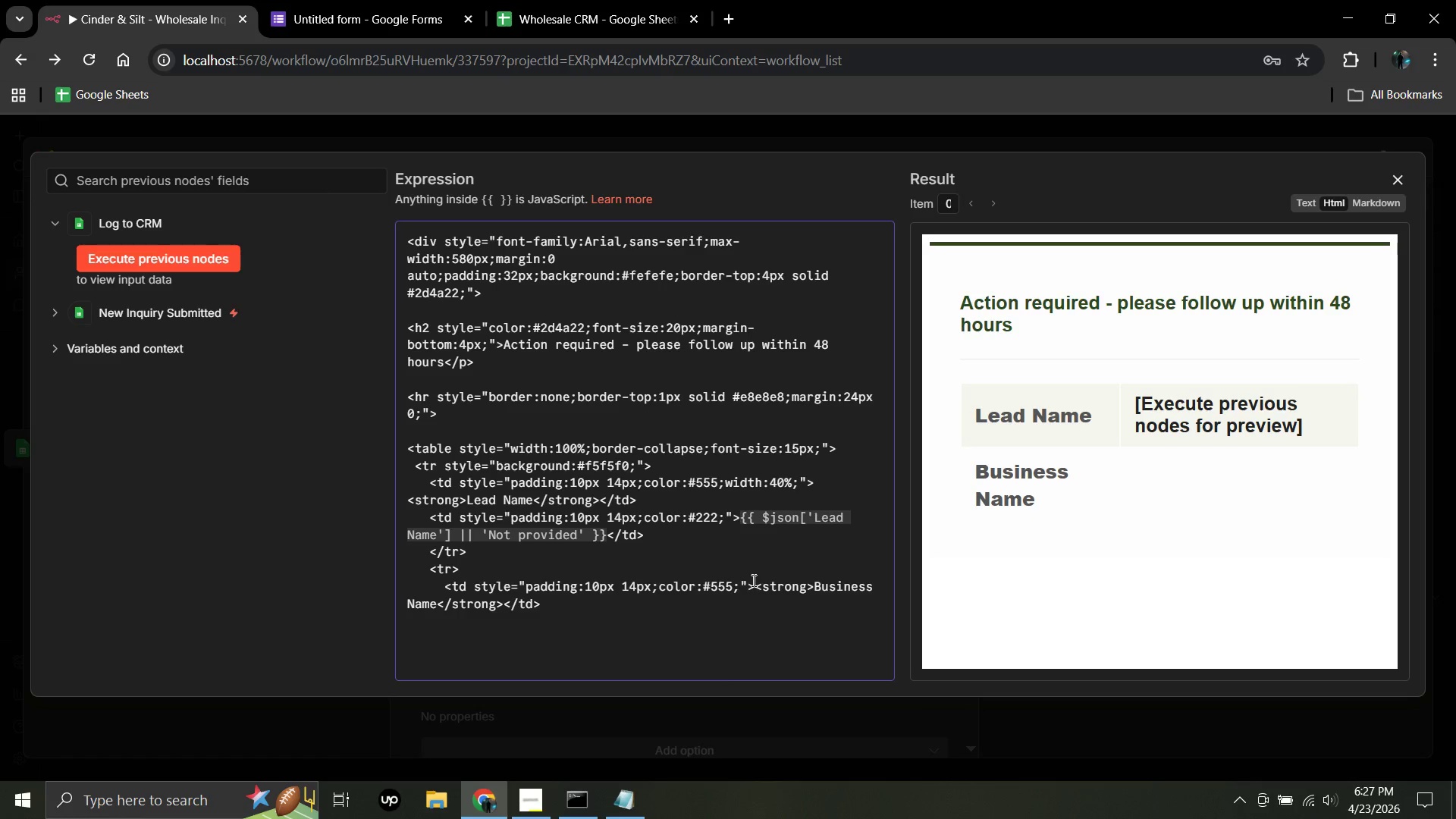 
wait(20.5)
 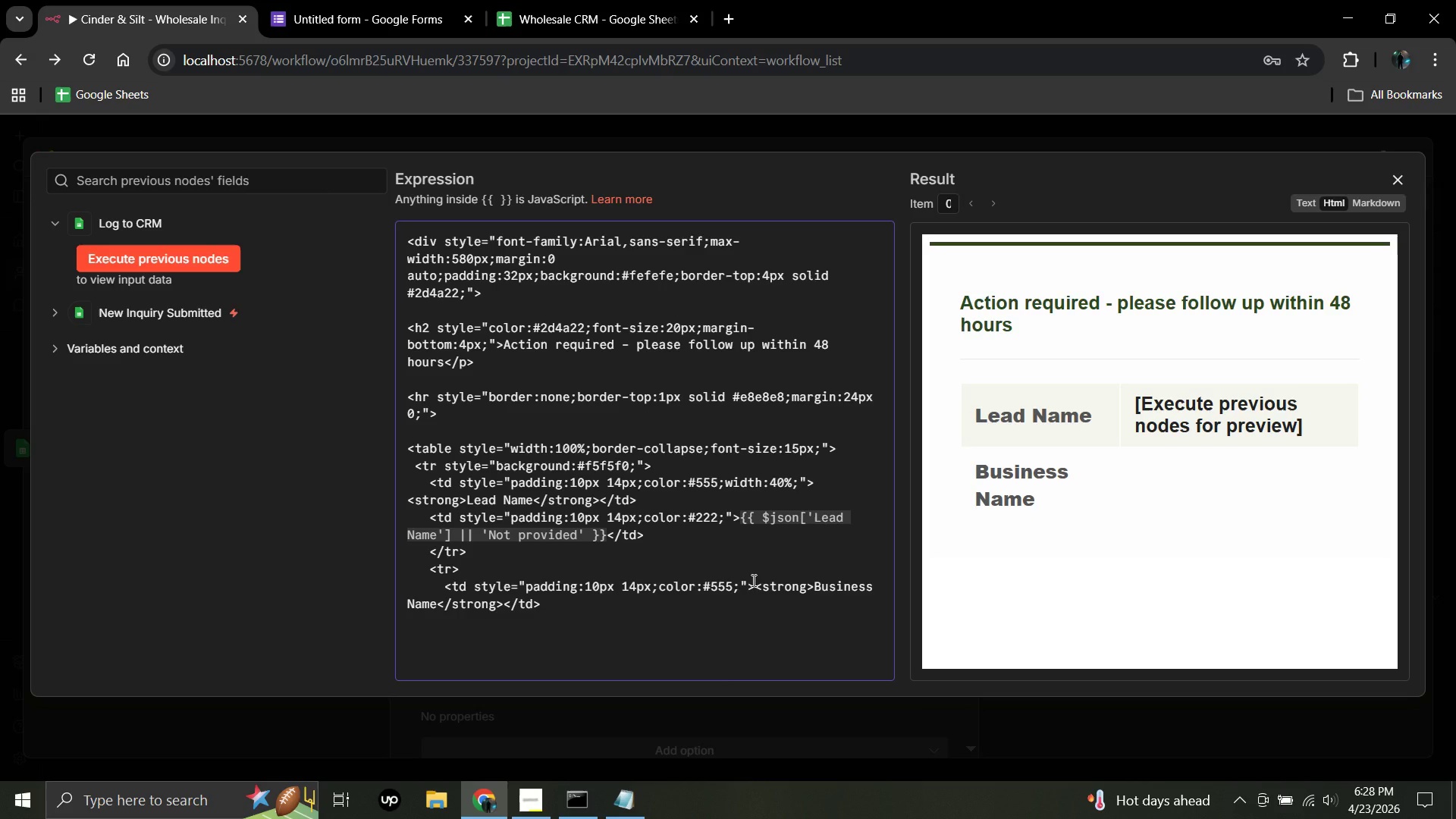 
key(Enter)
 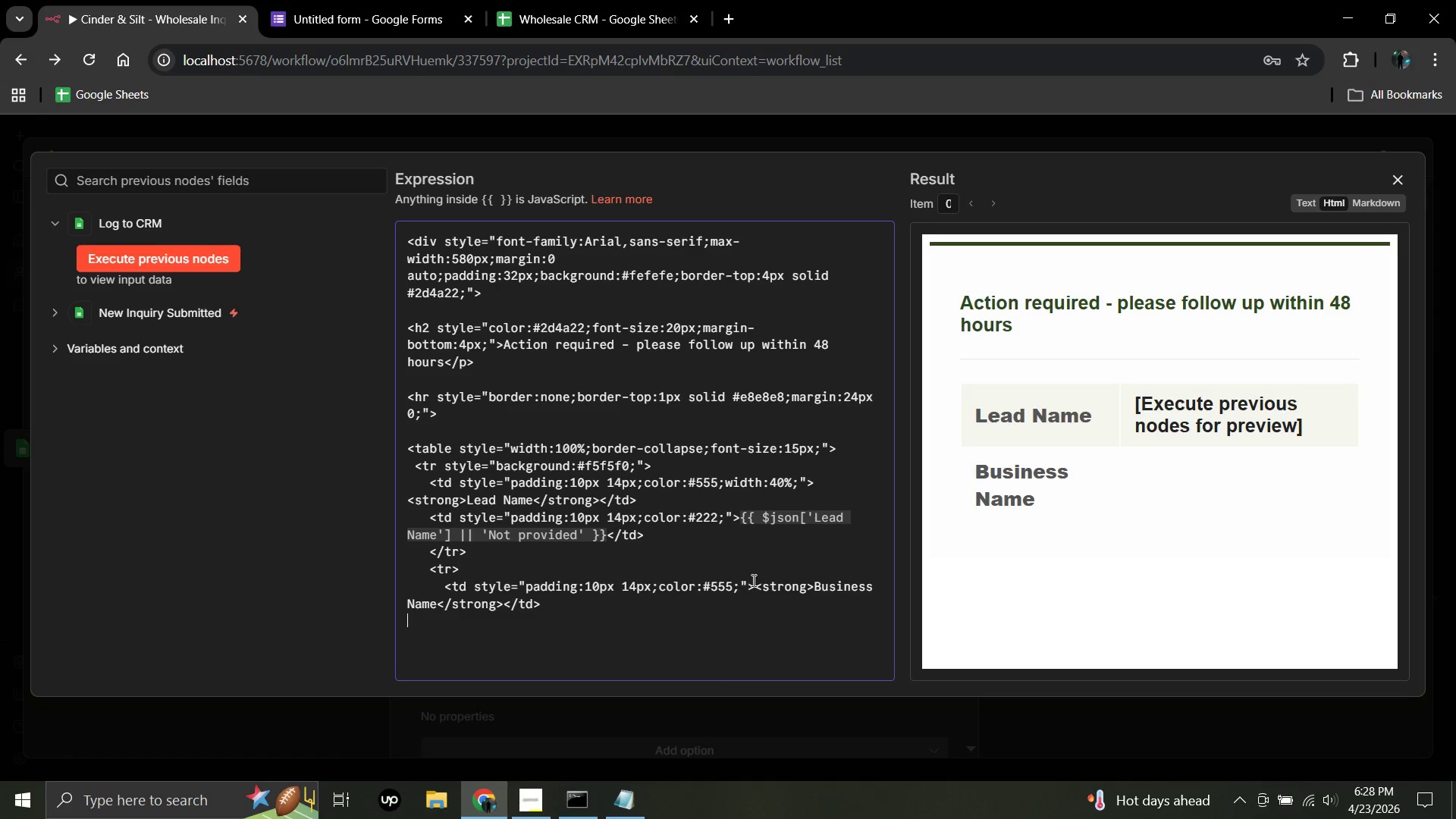 
key(Space)
 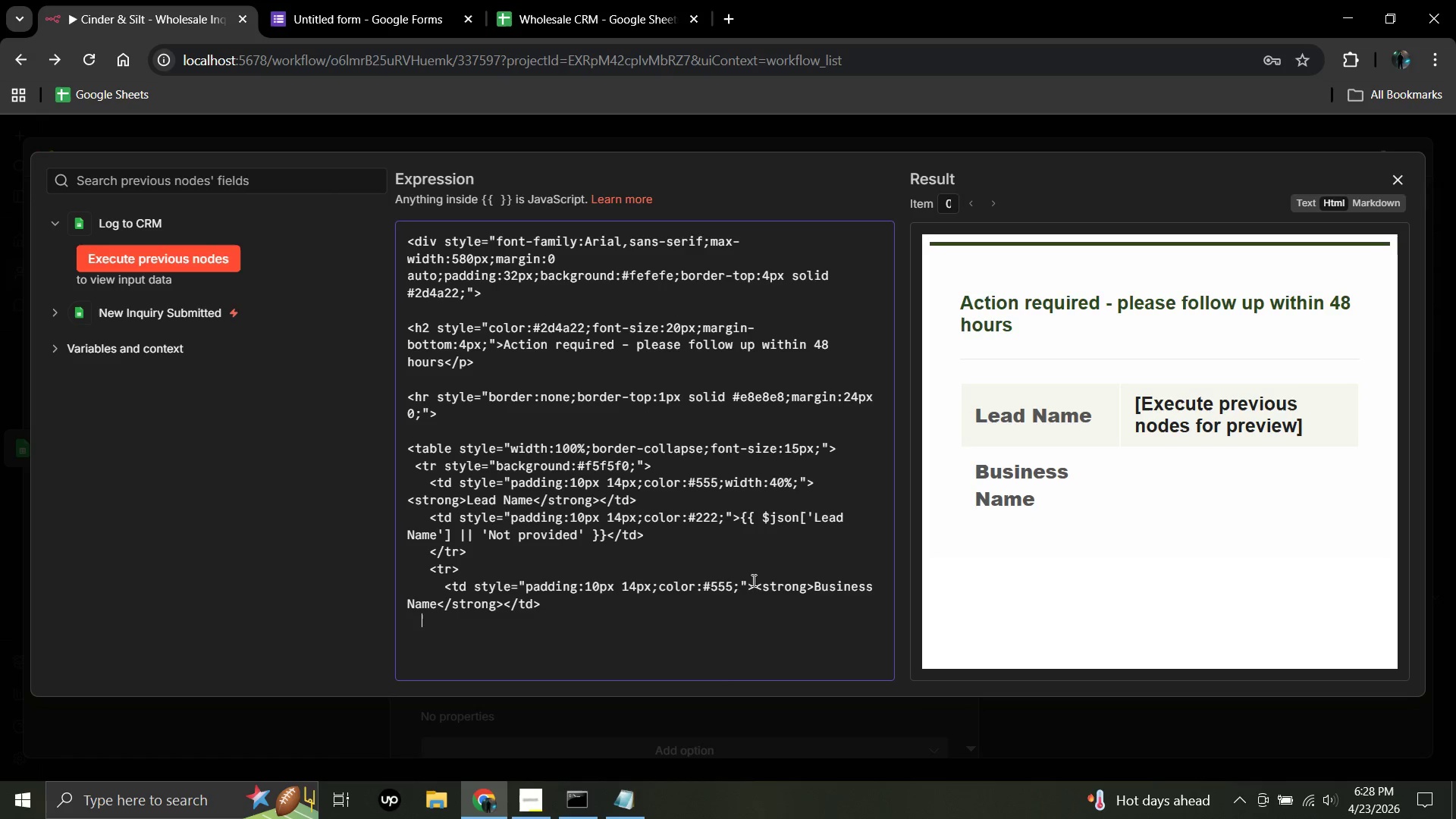 
key(Space)
 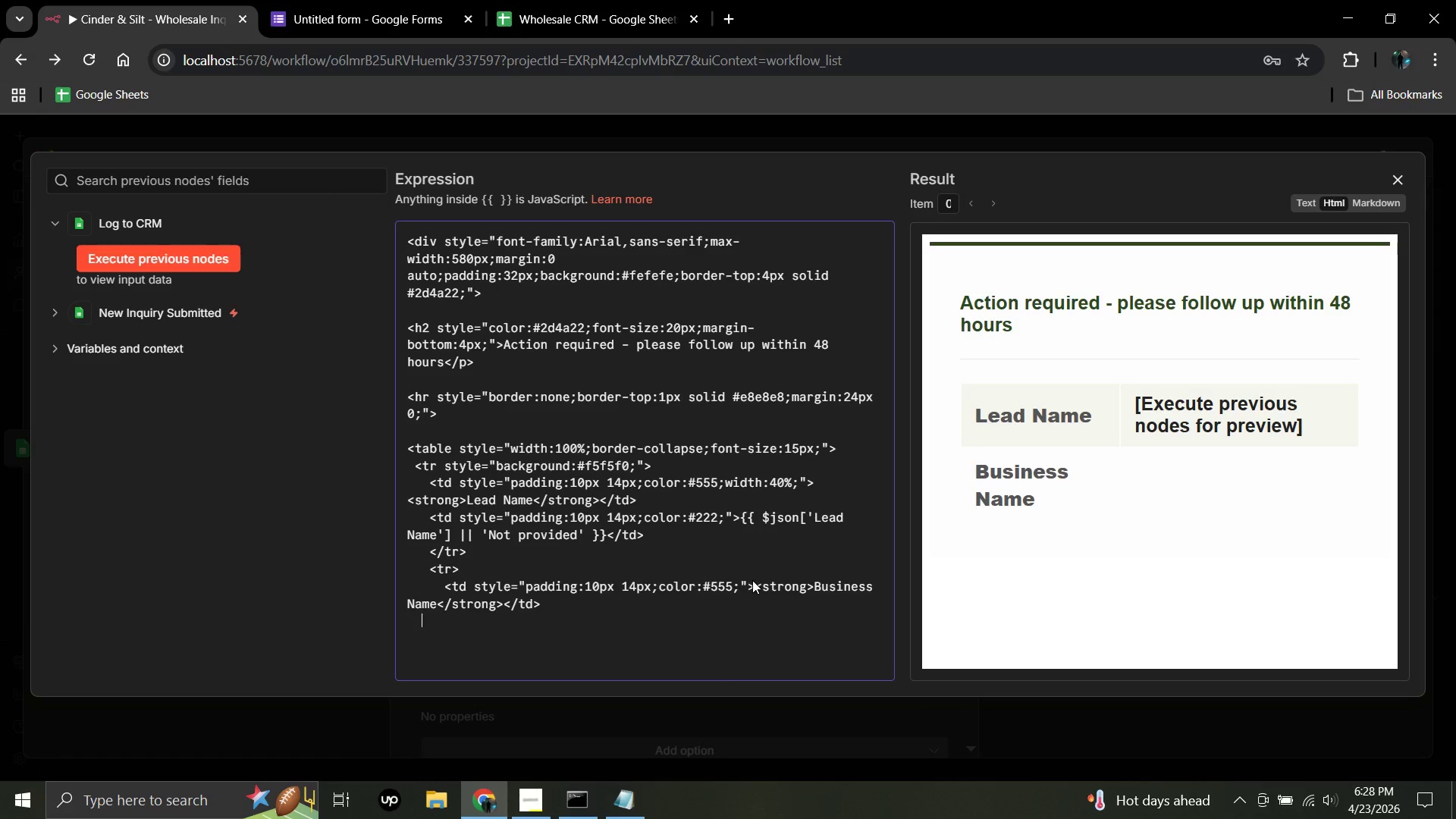 
key(Space)
 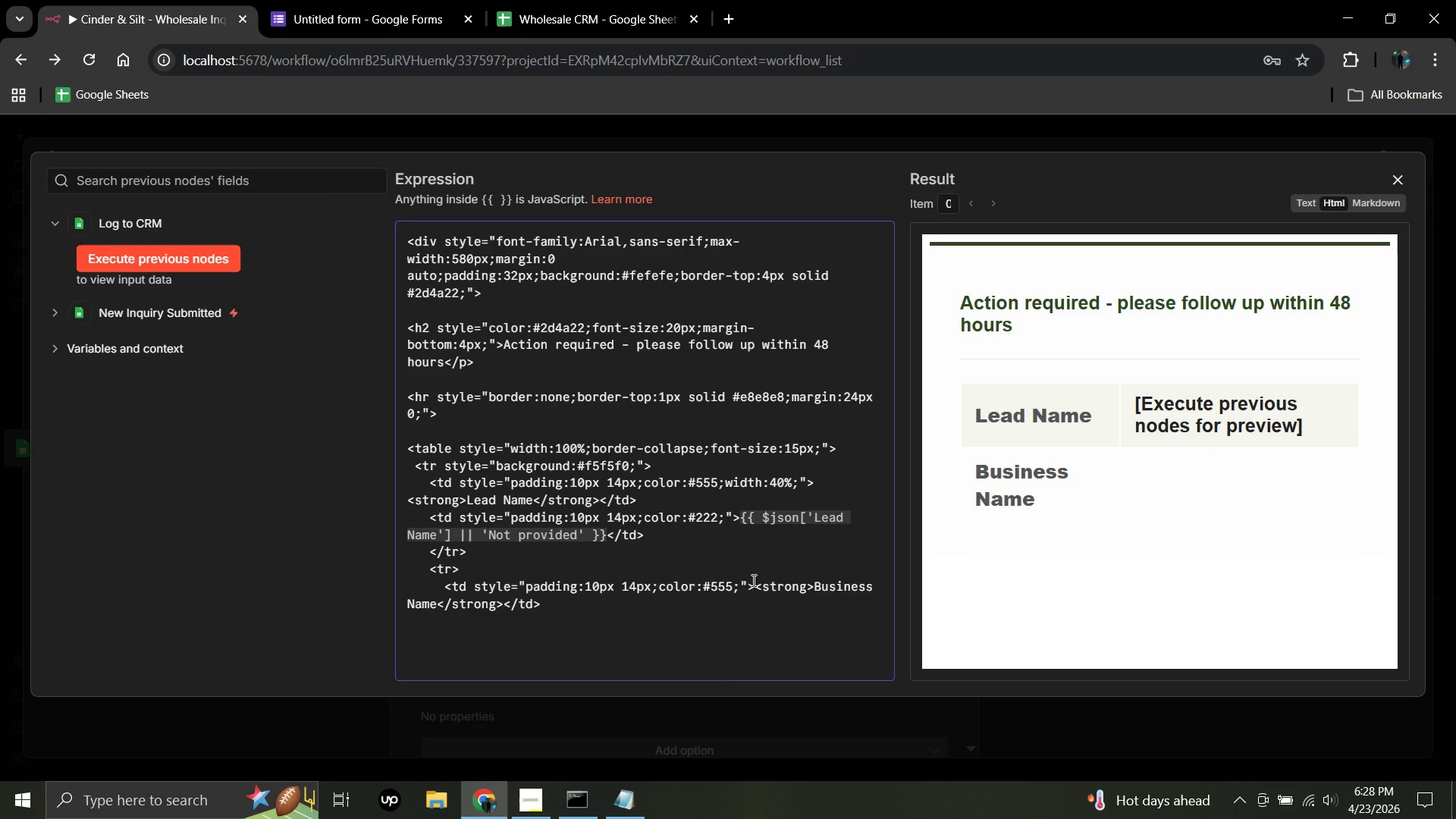 
key(Space)
 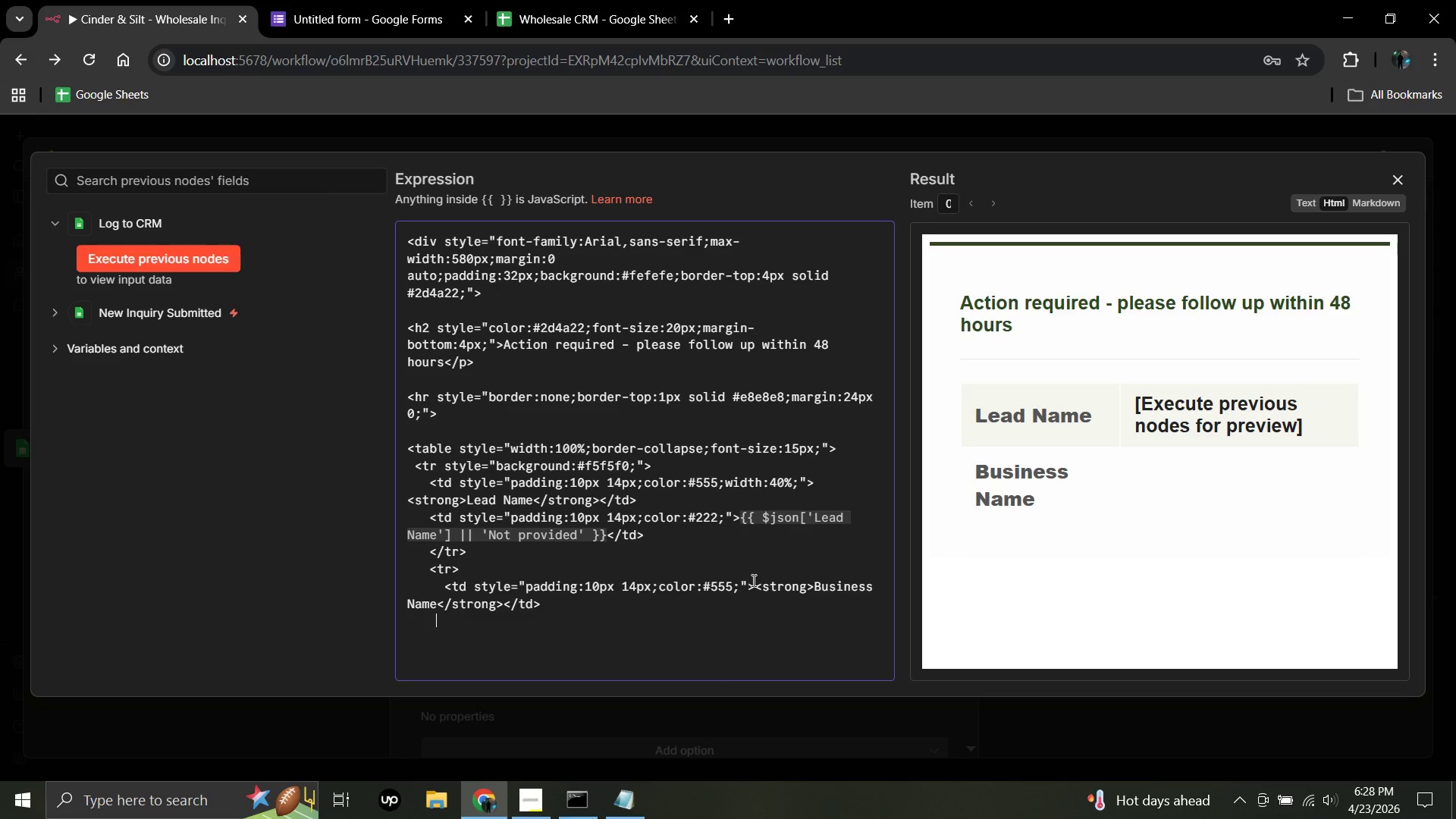 
key(Space)
 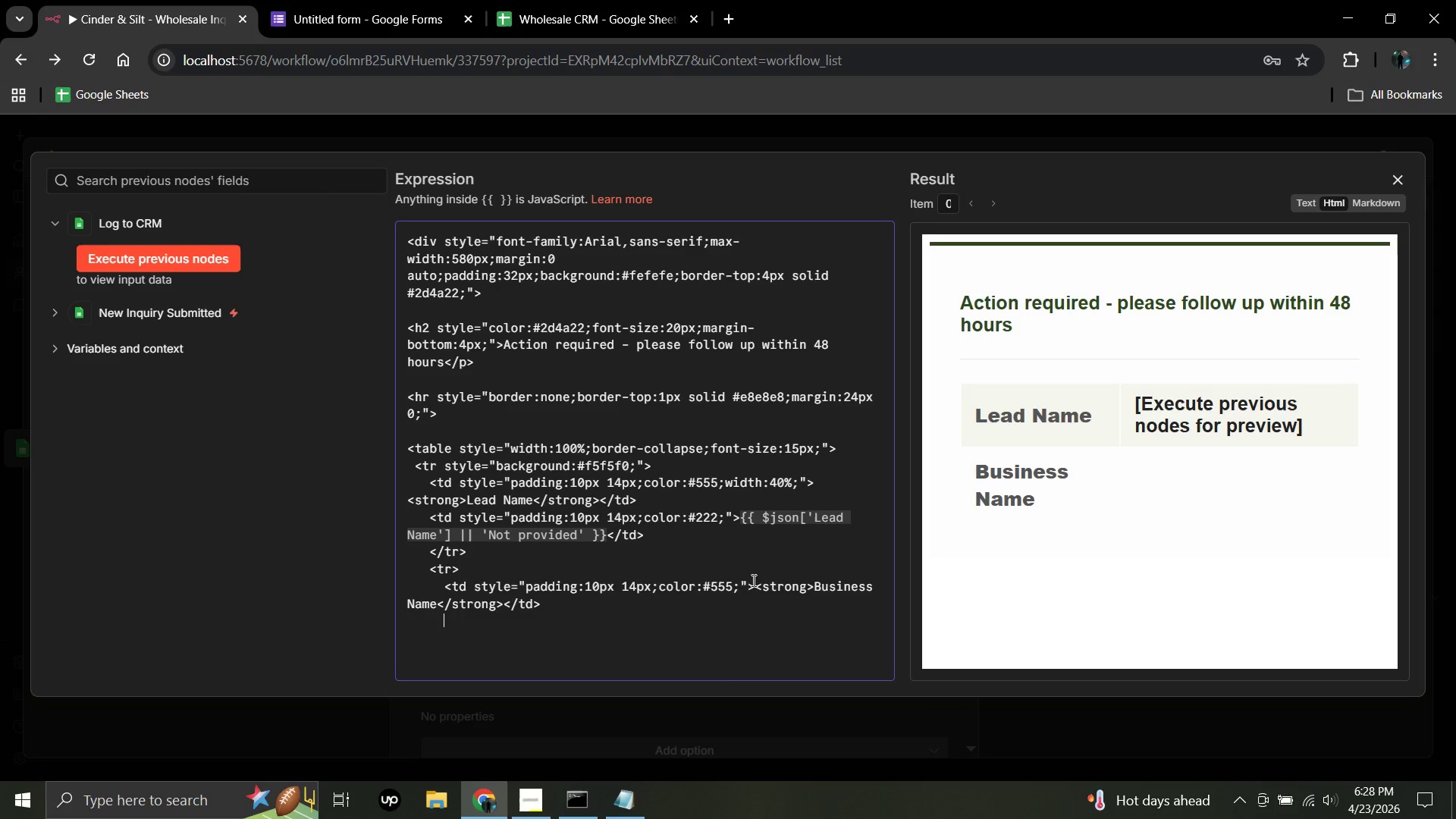 
type(<td style=)
 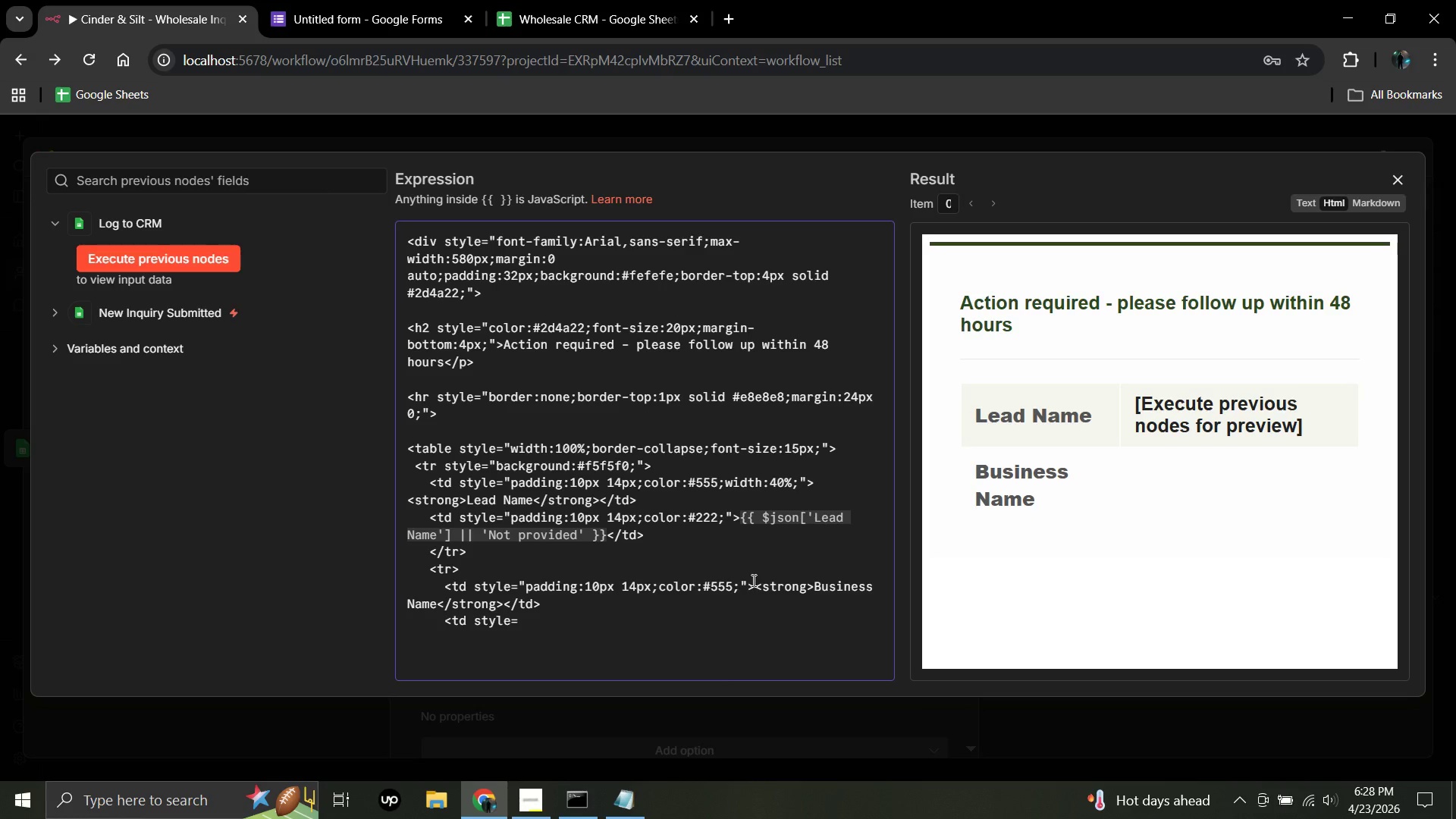 
type("padding:10px 14px)
 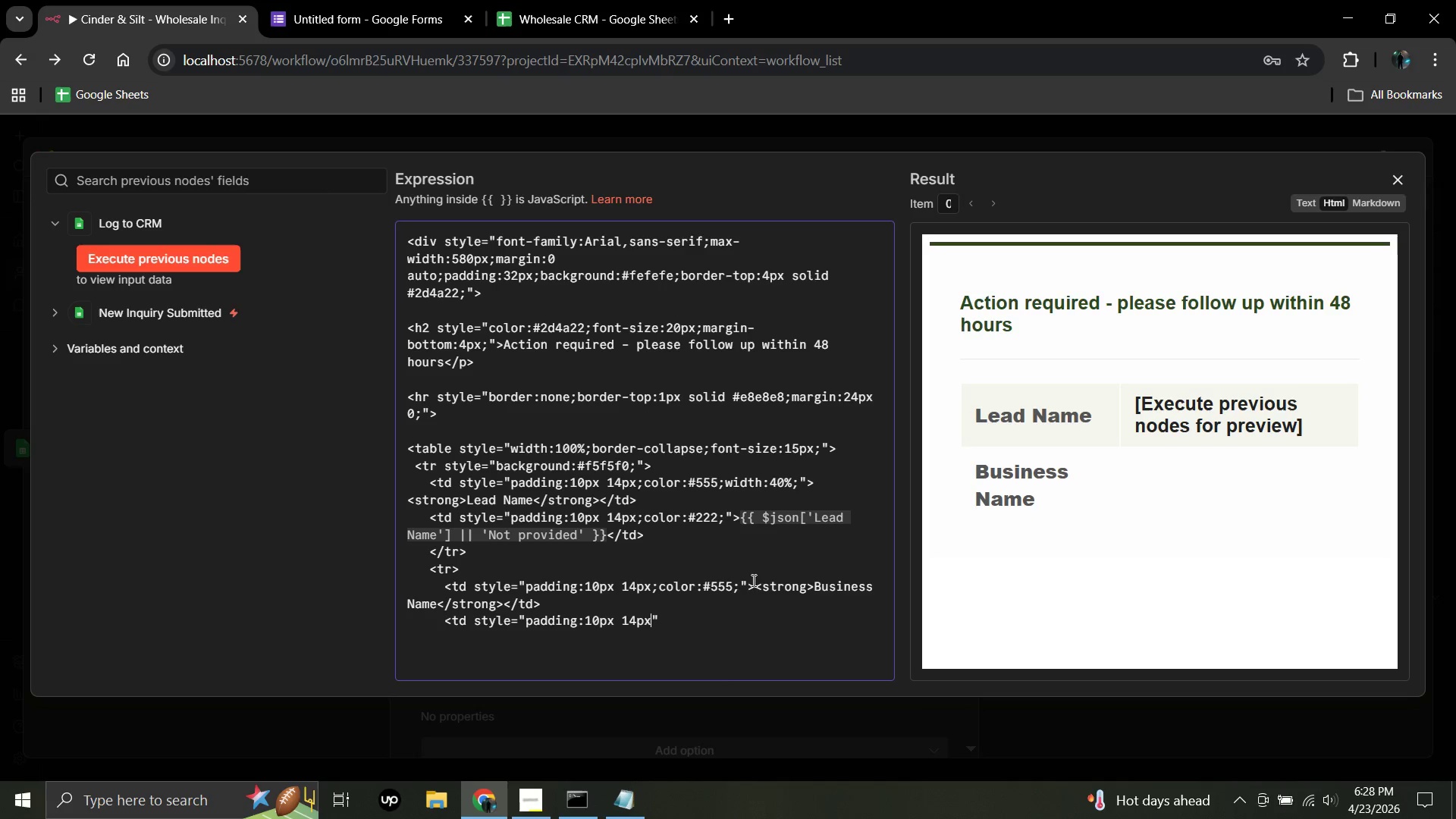 
type(;color:#)
 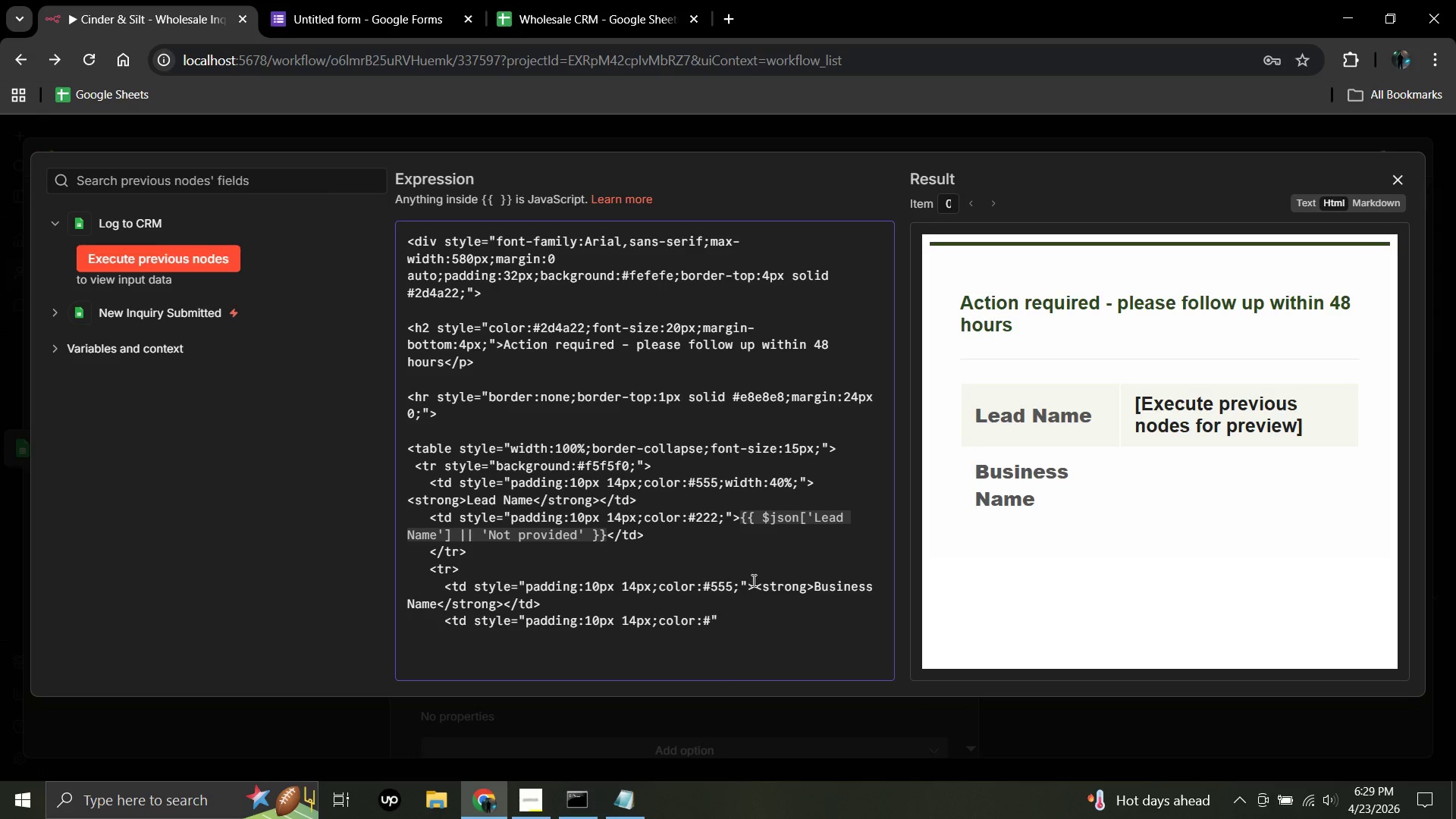 
type(222;")
 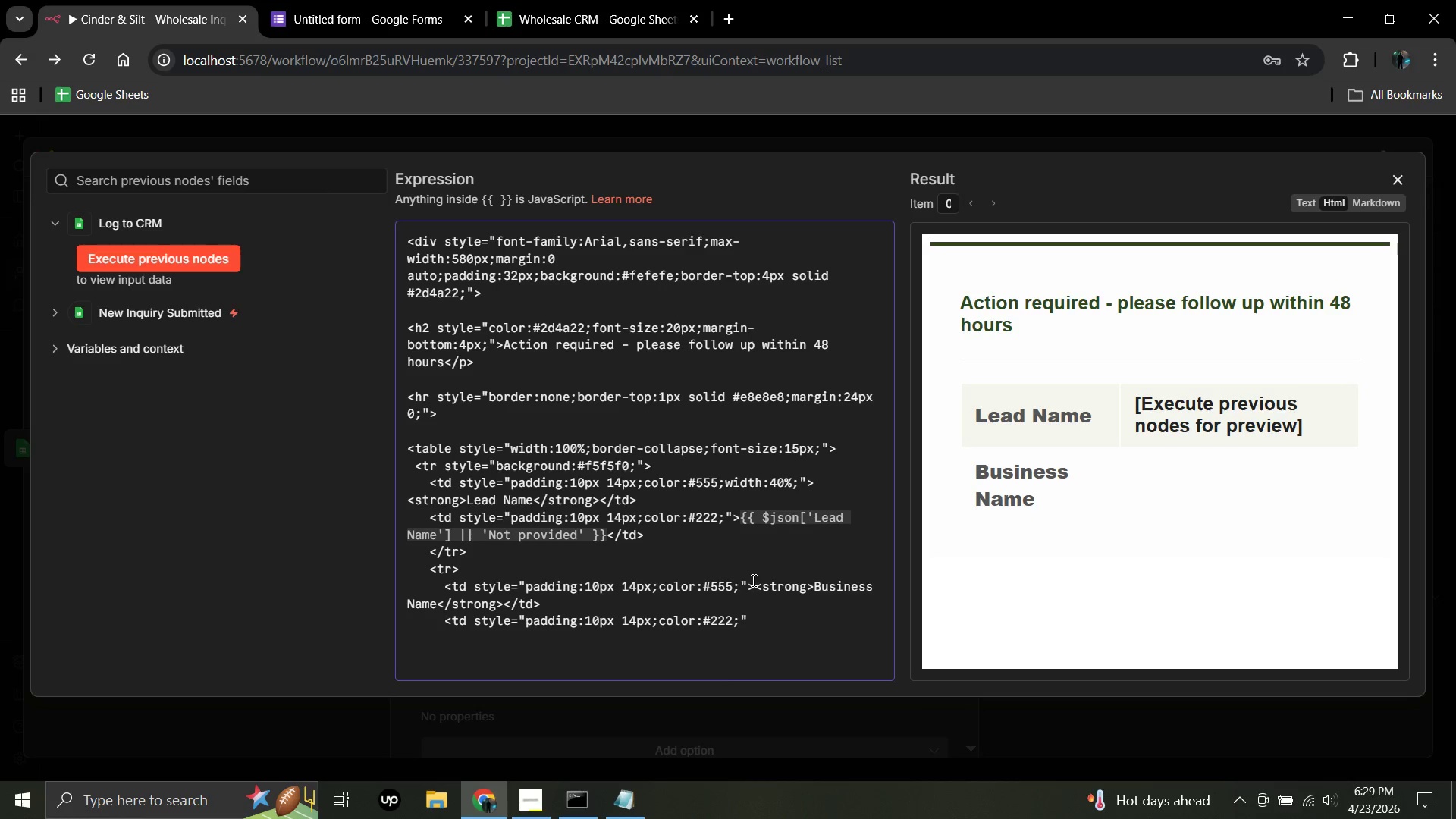 
wait(6.92)
 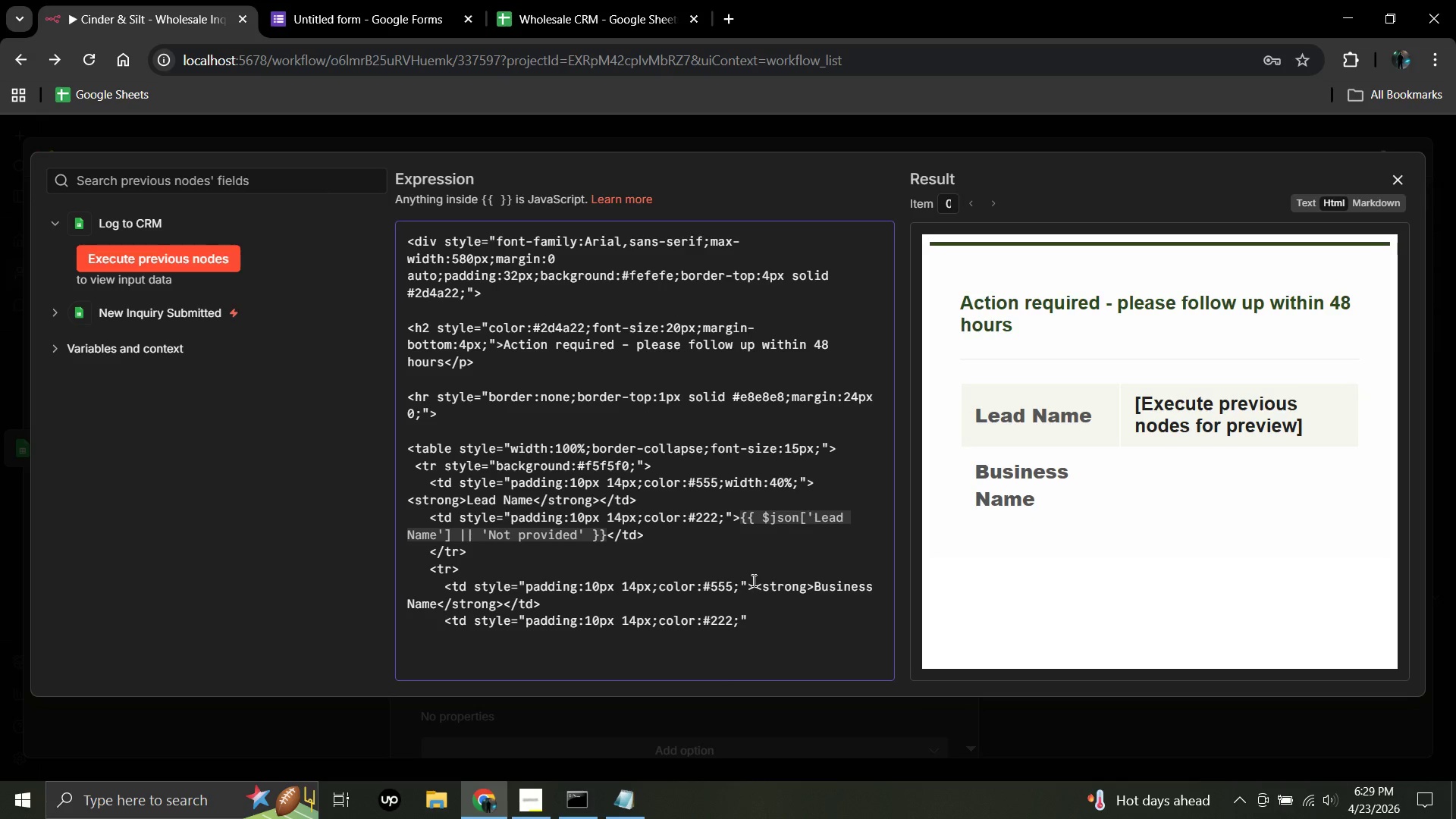 
type(>{{$json['Business Name)
 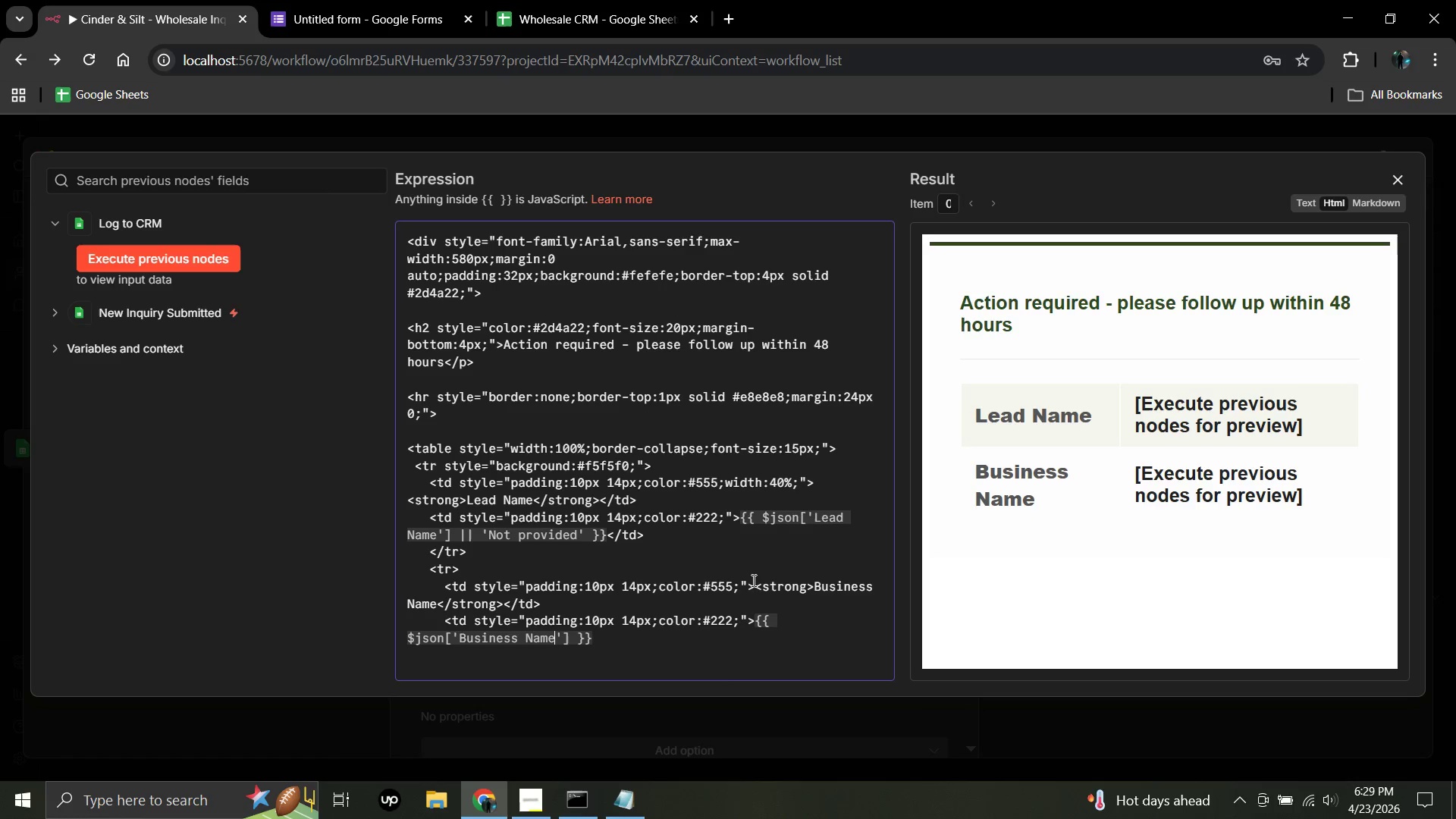 
wait(5.66)
 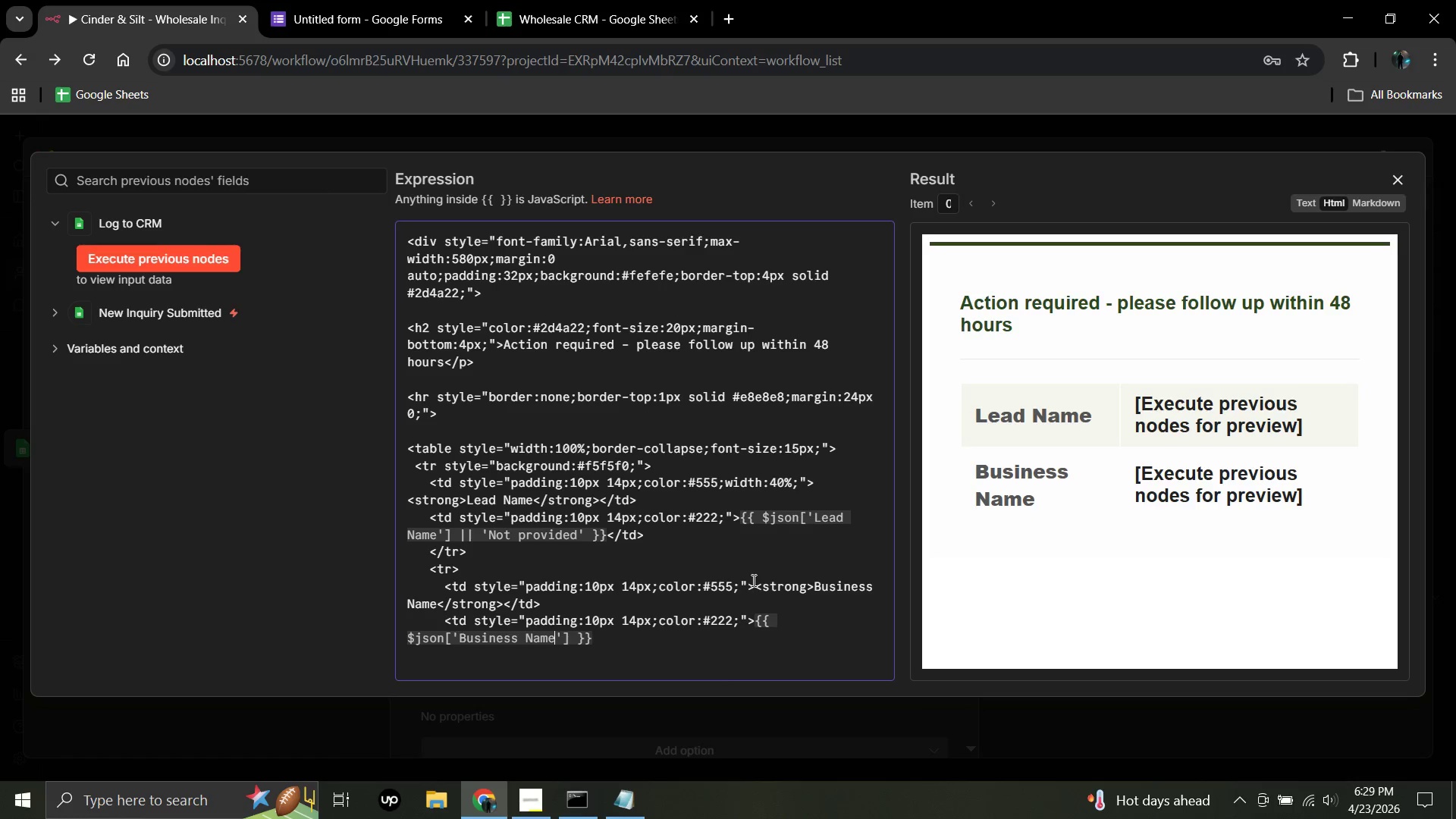 
left_click([570, 645])
 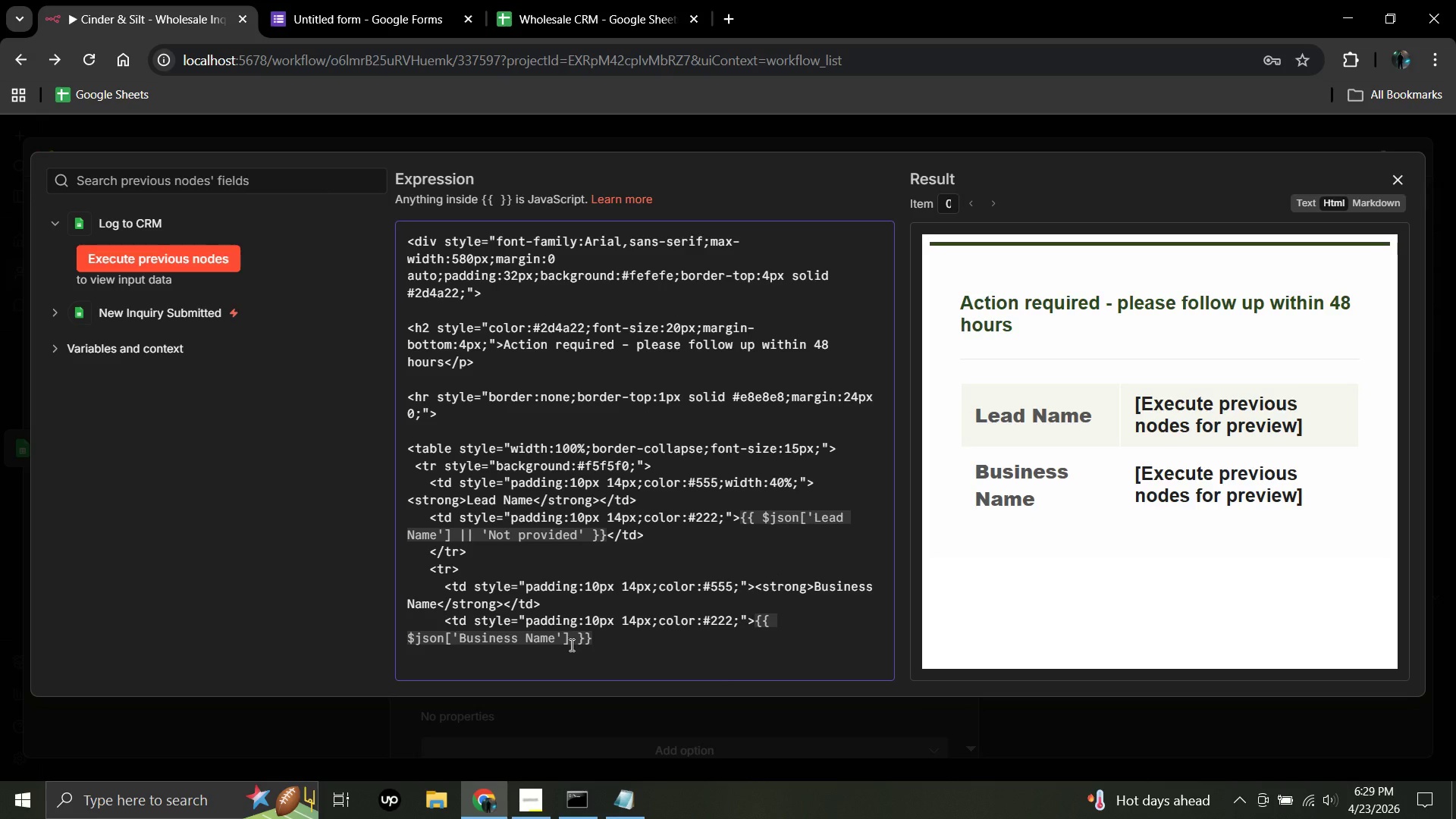 
key(Space)
 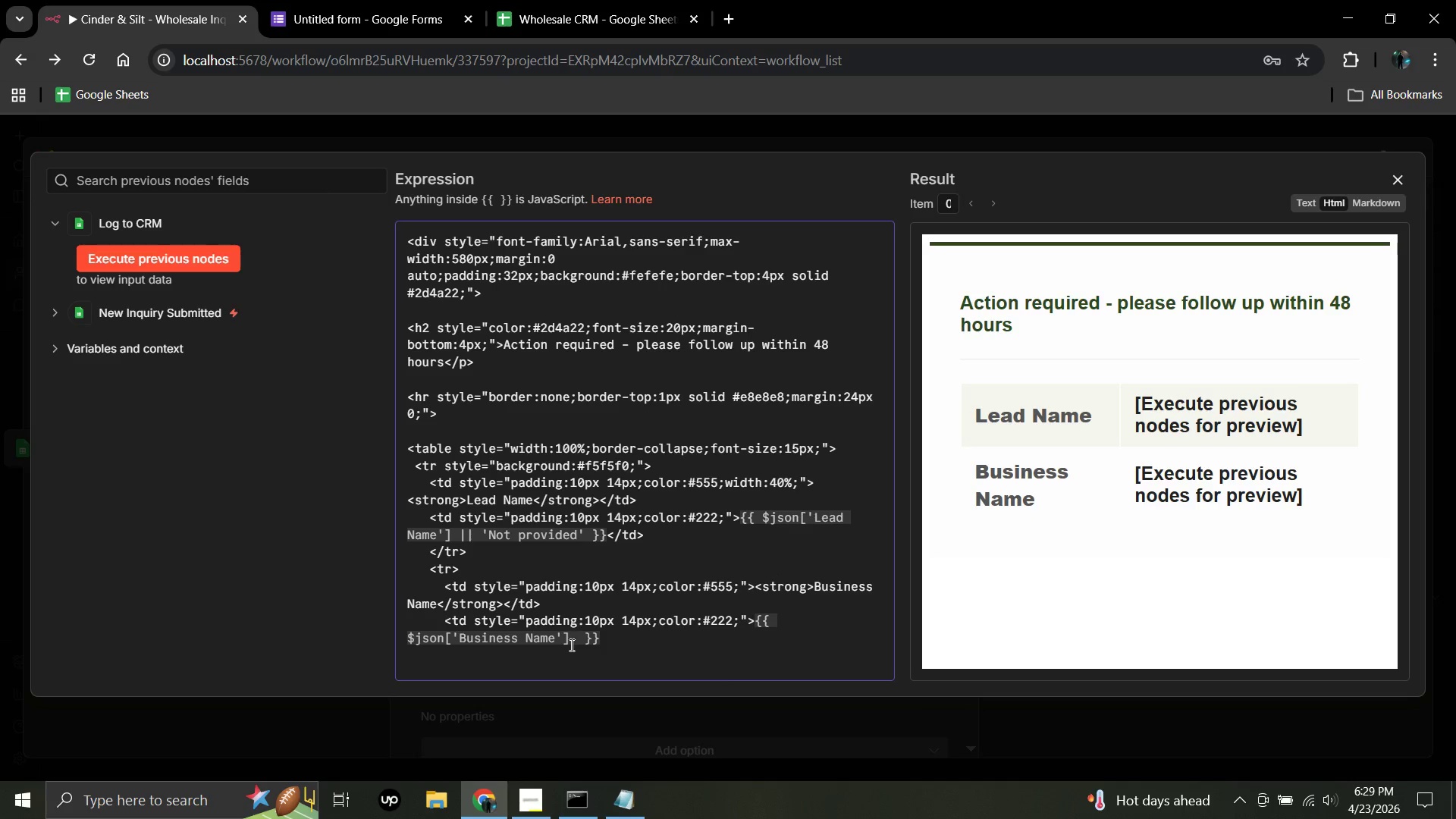 
key(Shift+Backslash)
 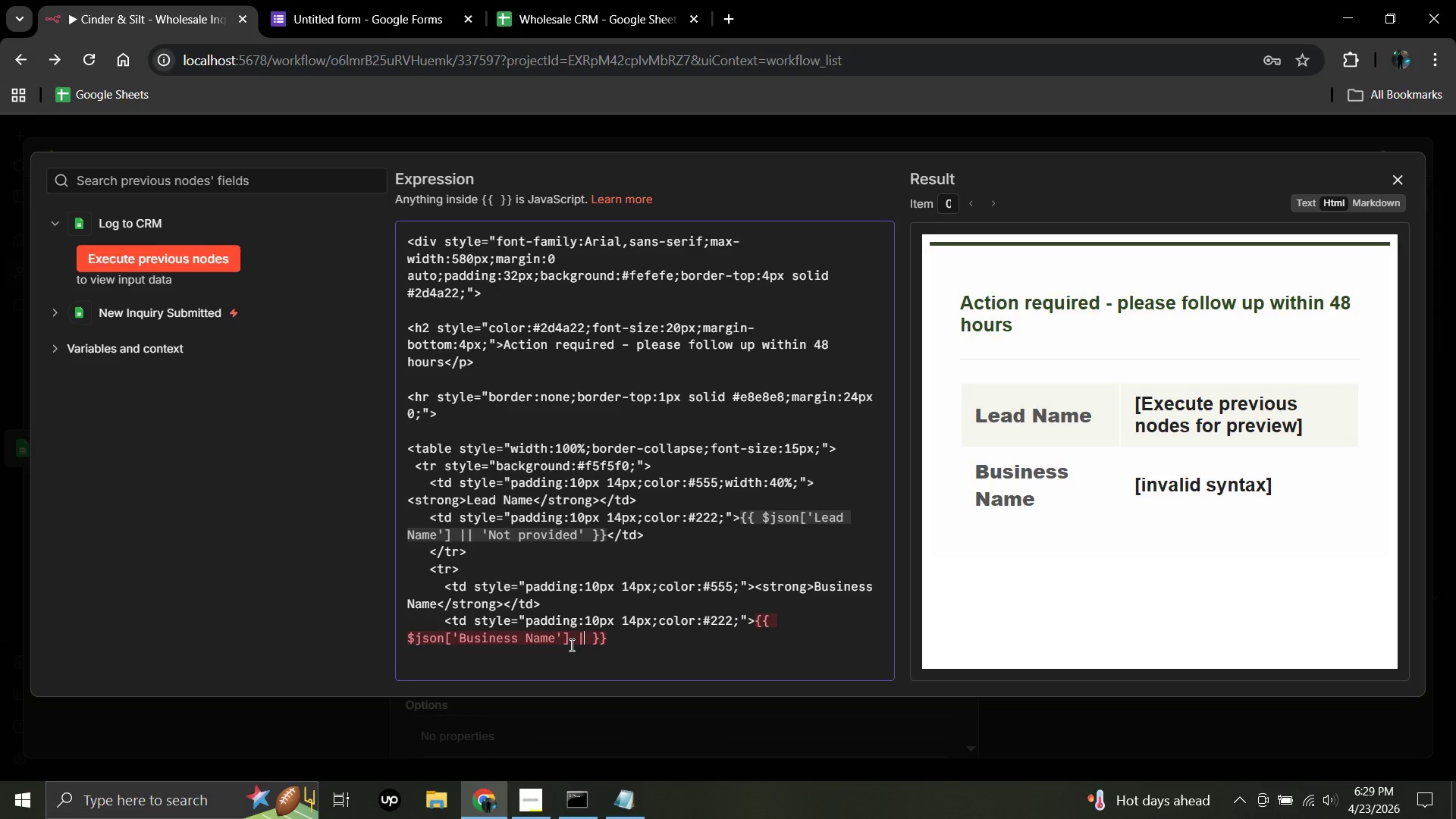 
hold_key(key=ShiftRight, duration=0.33)
 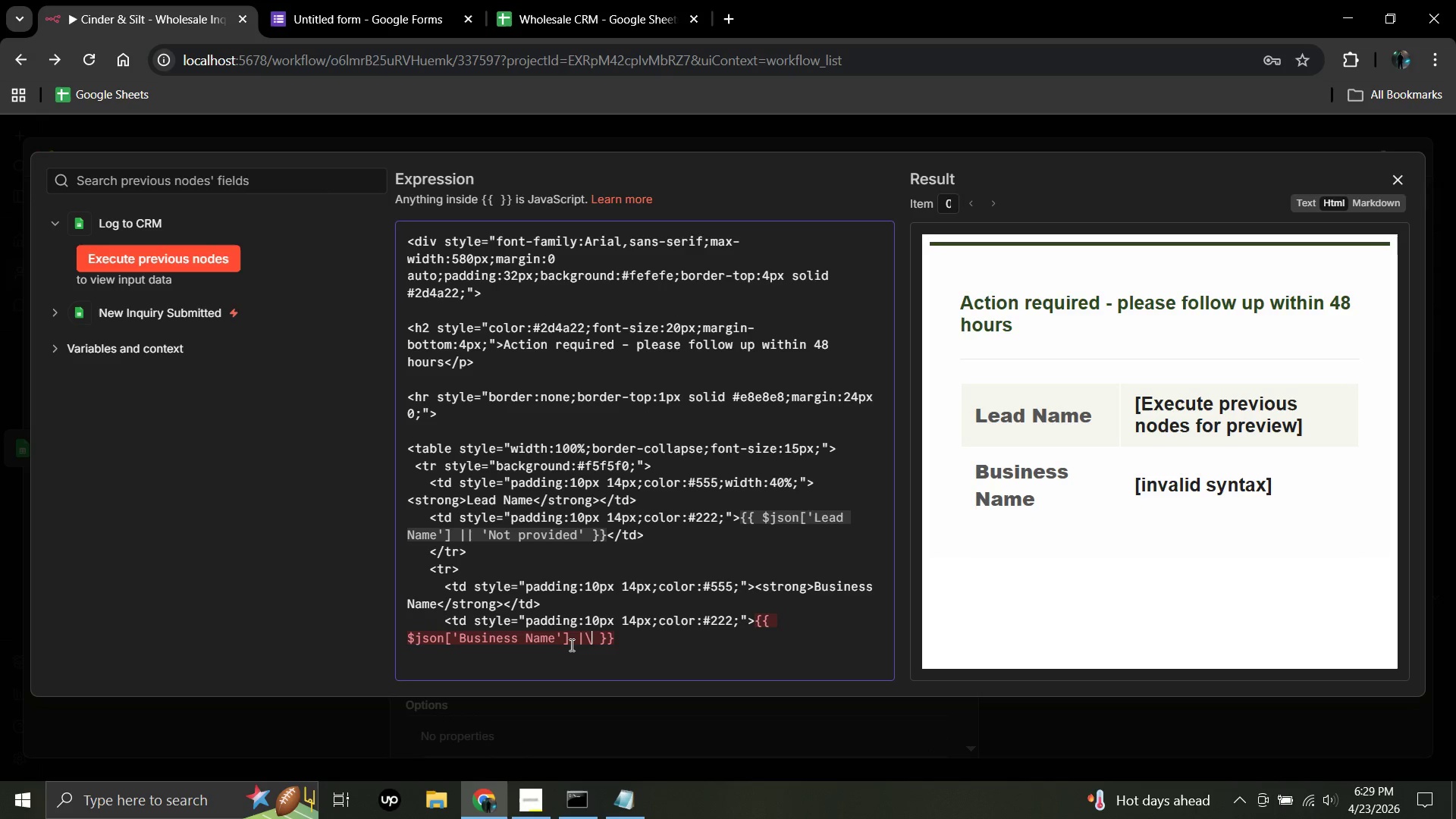 
key(Backslash)
 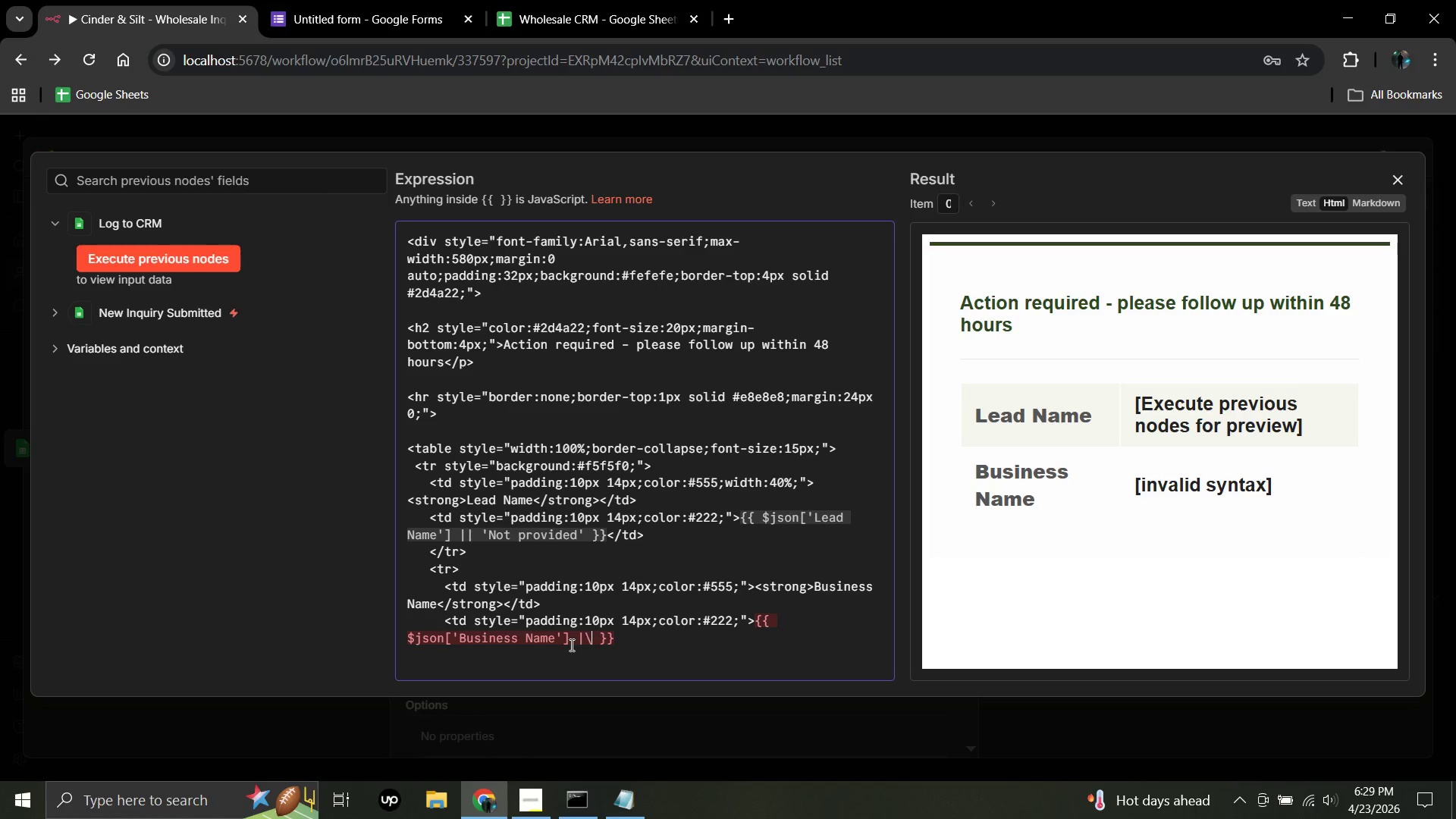 
key(Backspace)
 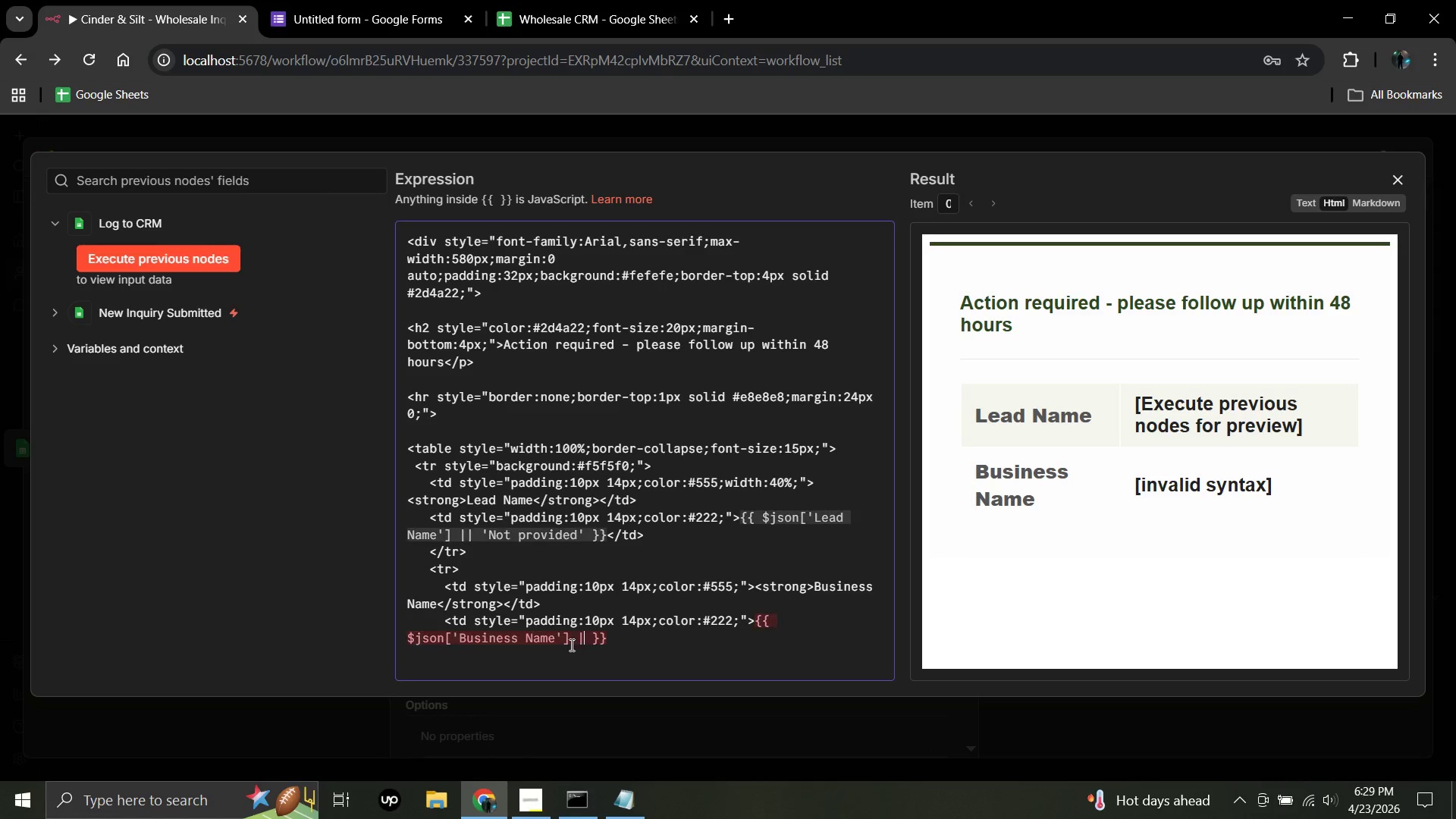 
key(Shift+Quote)
 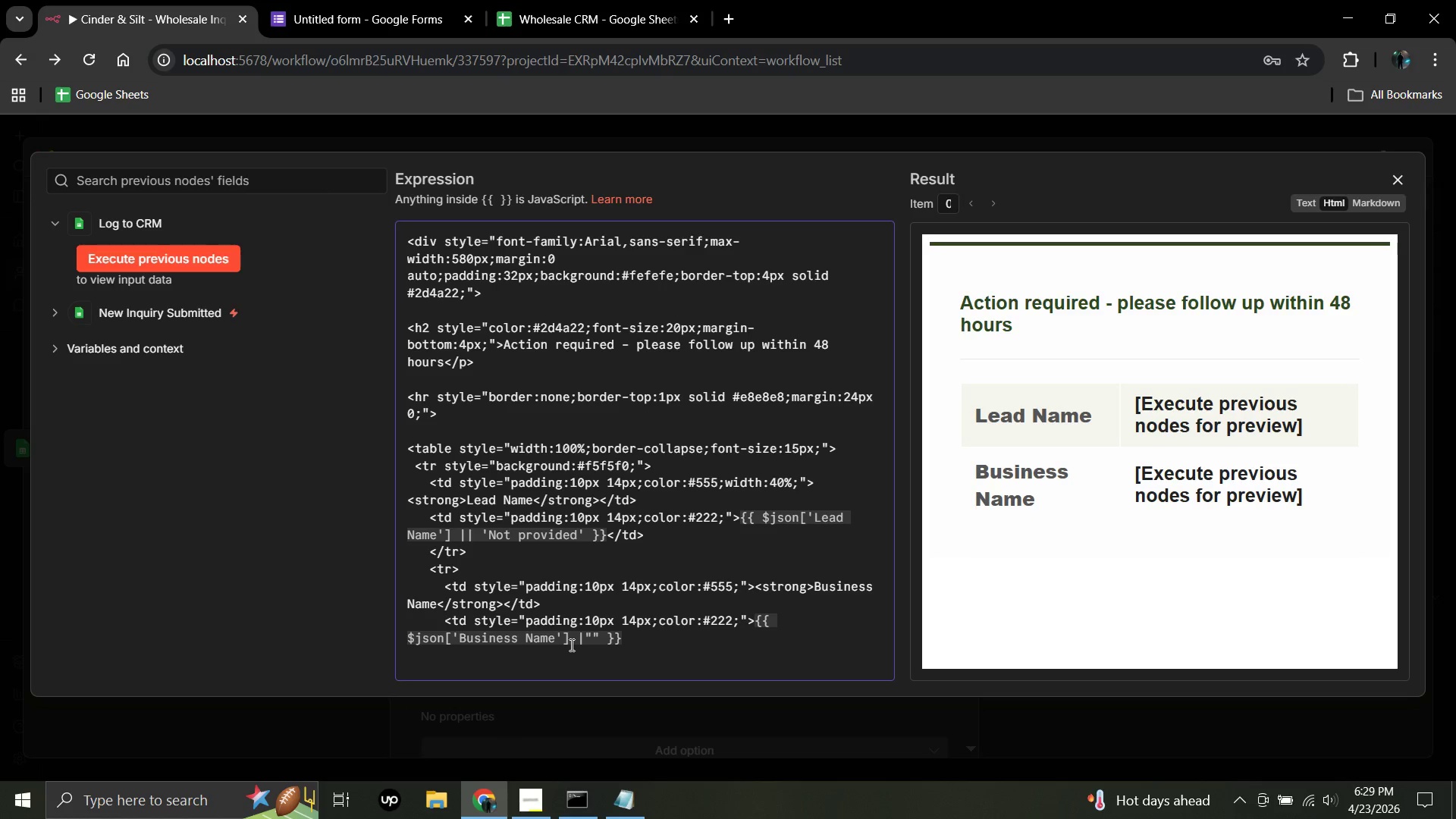 
key(Backspace)
 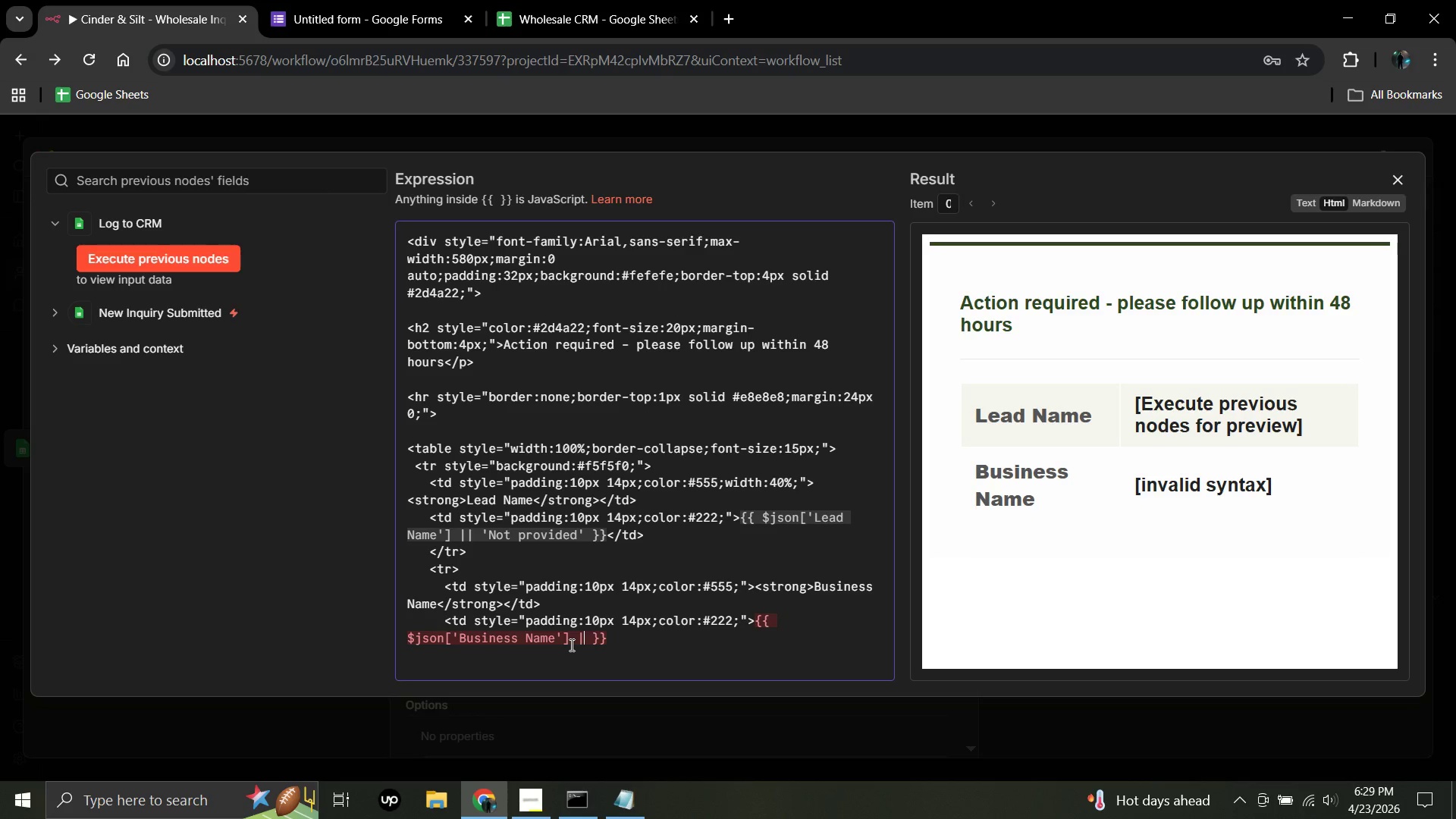 
key(Shift+Backslash)
 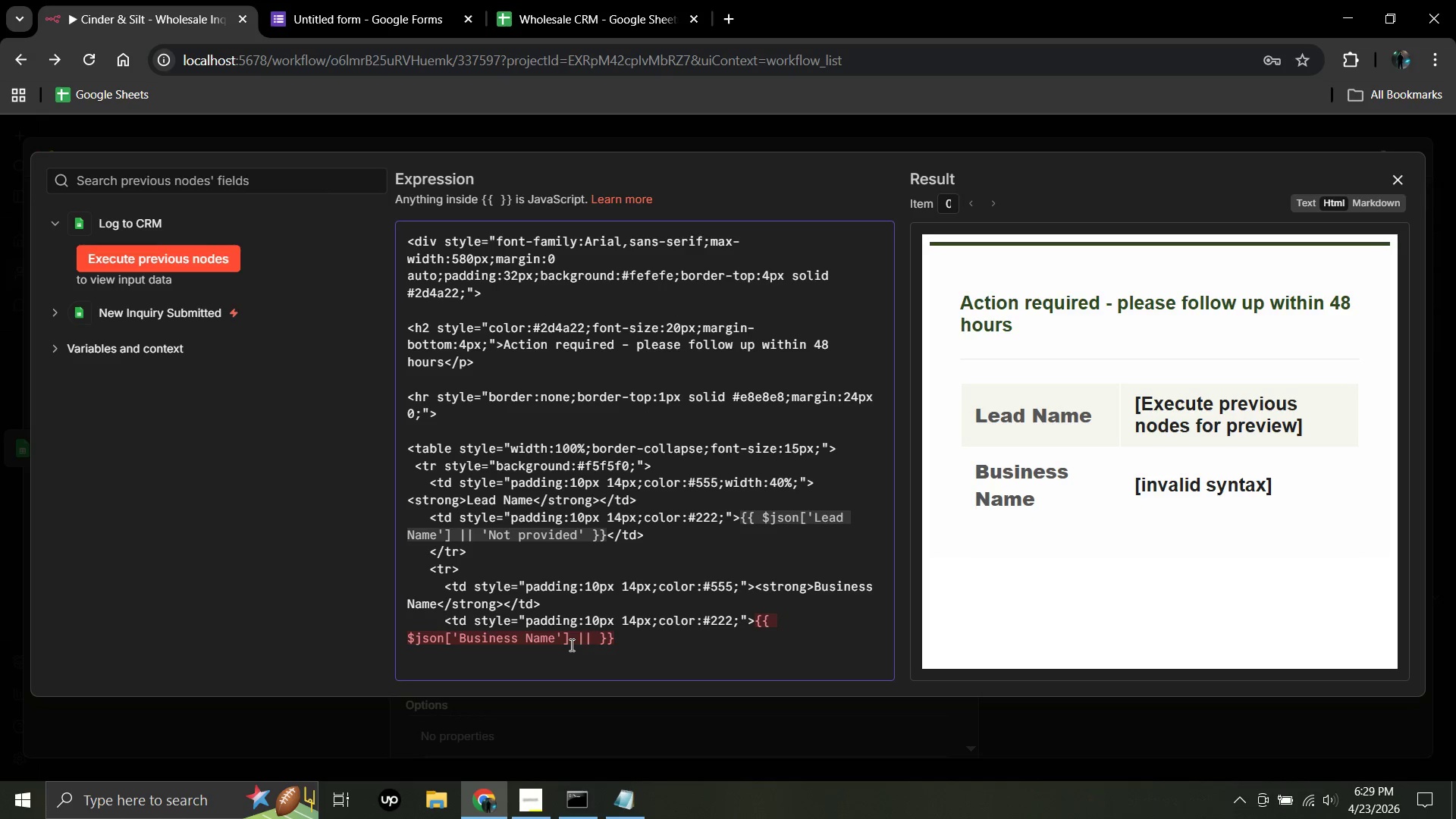 
type( 'Not provided)
 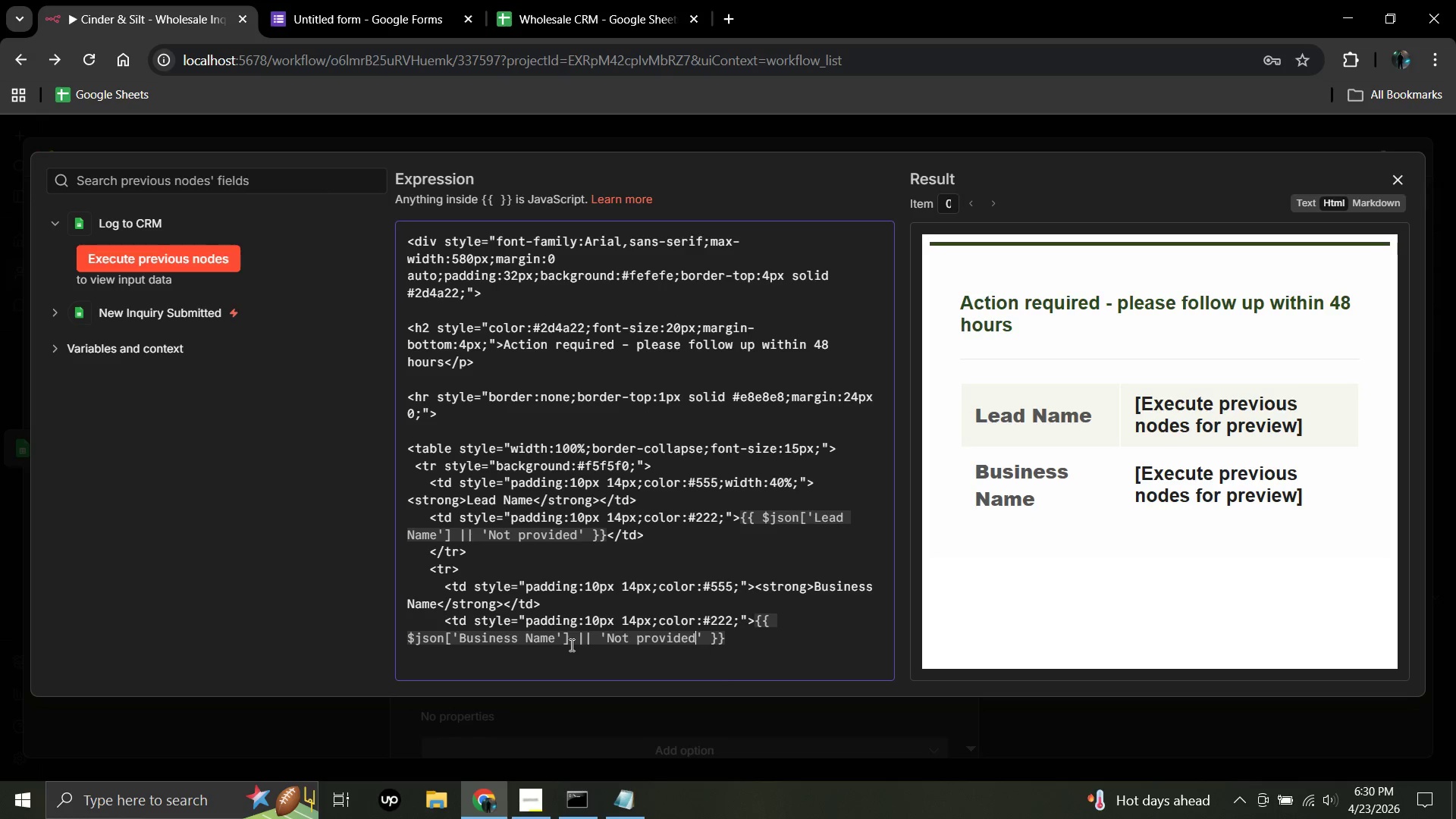 
left_click([735, 637])
 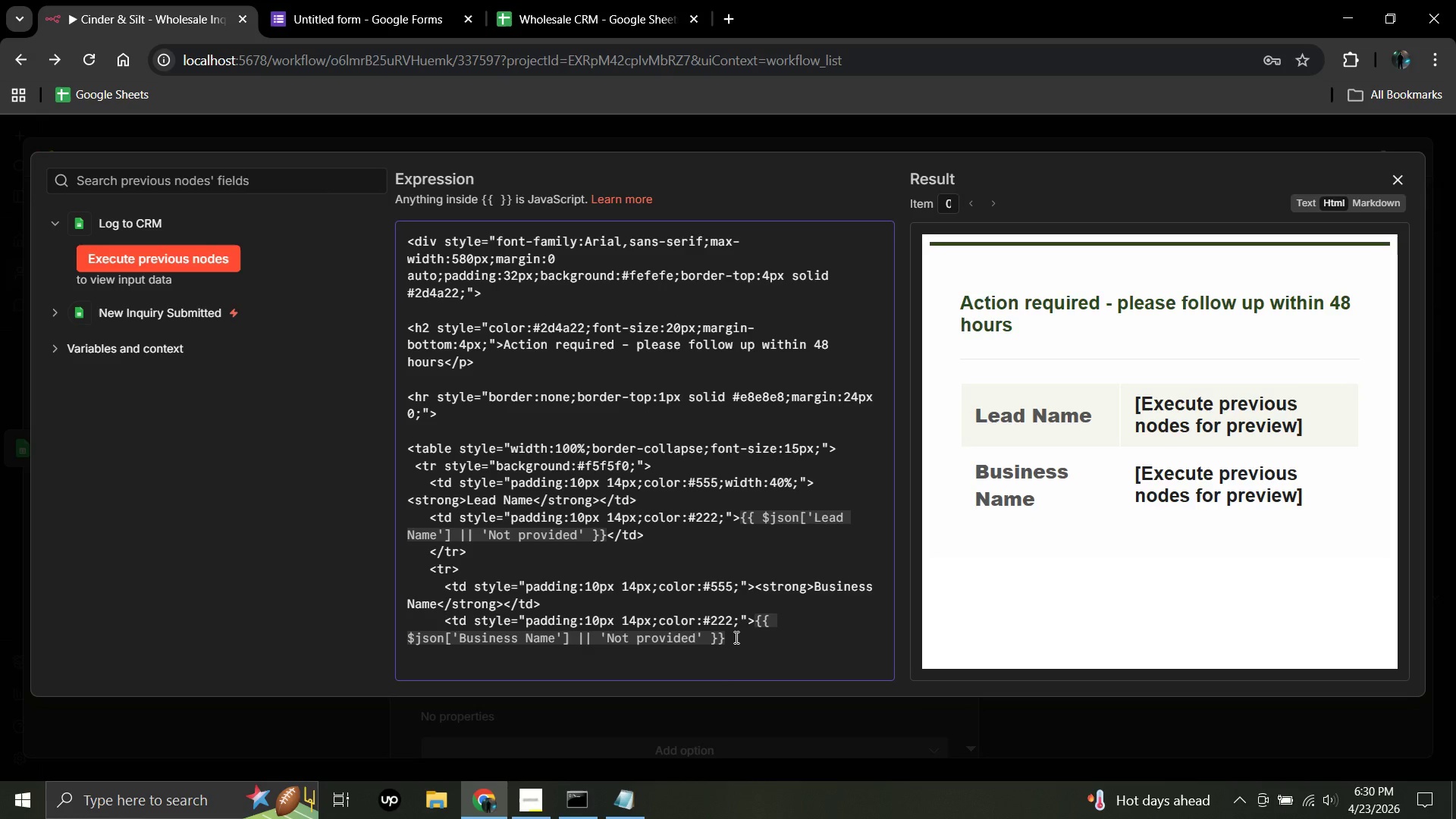 
type(</td>)
 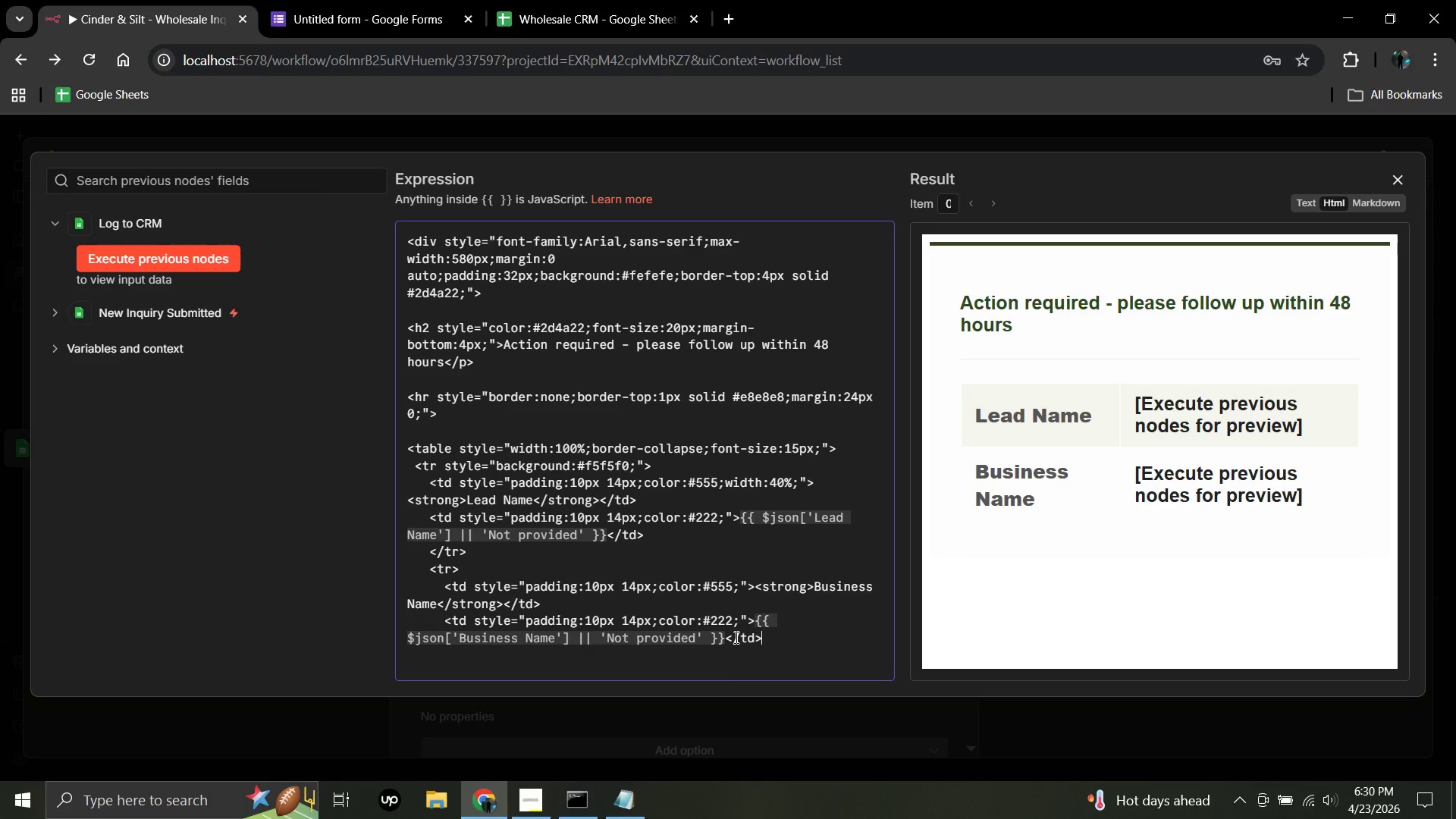 
key(Enter)
 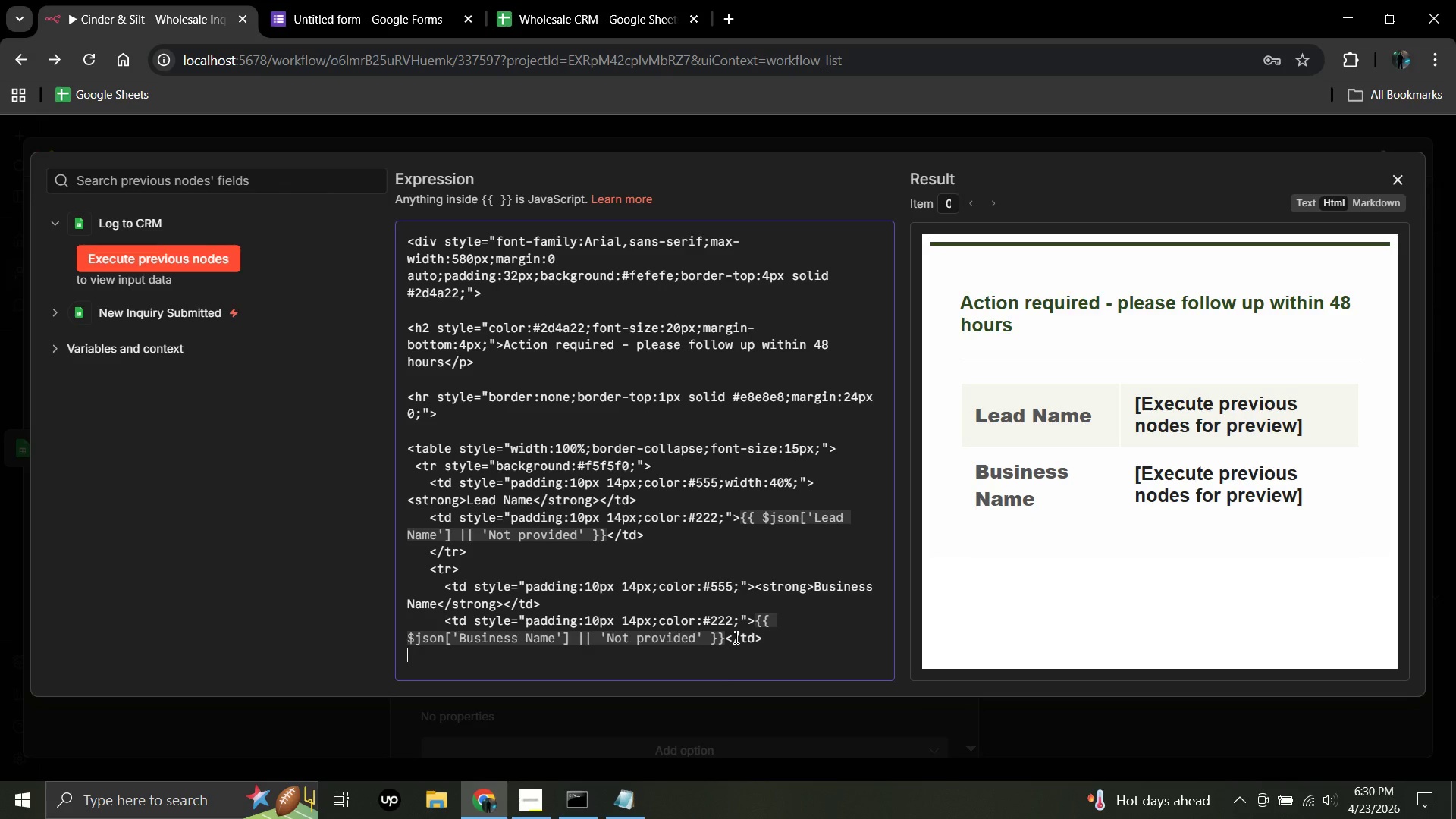 
type(    </tr>)
 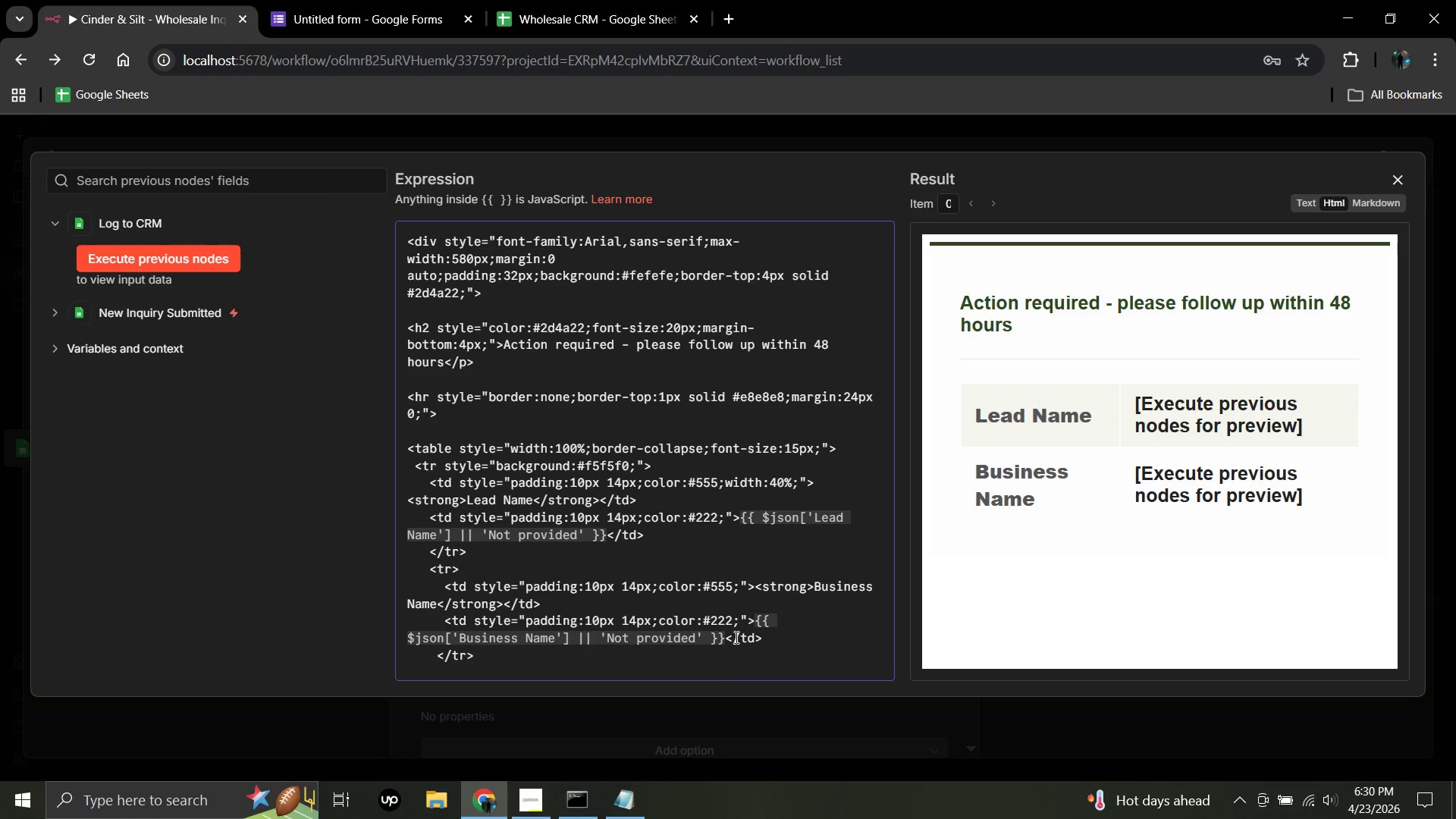 
key(Enter)
 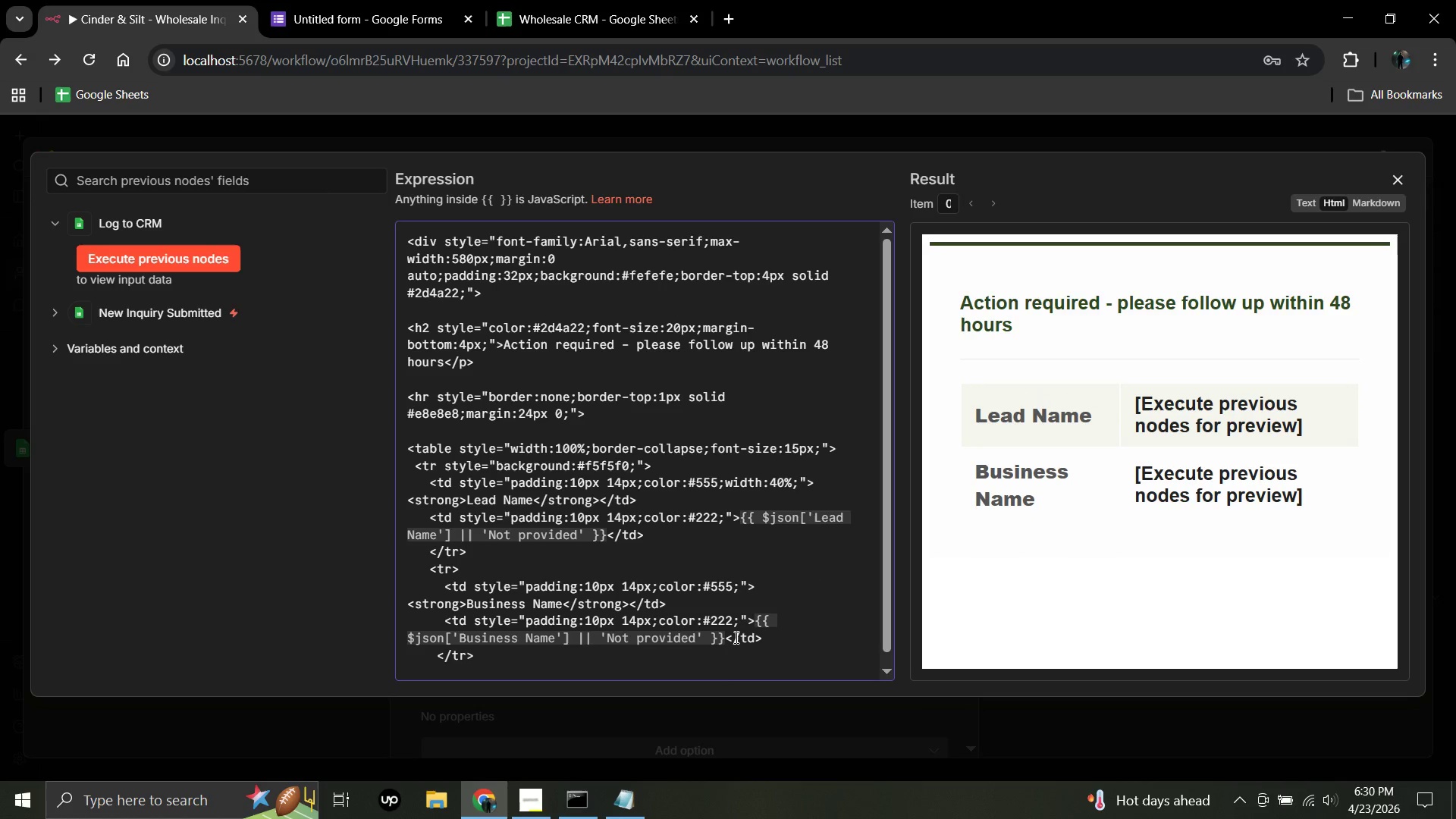 
type(    <tr style)
 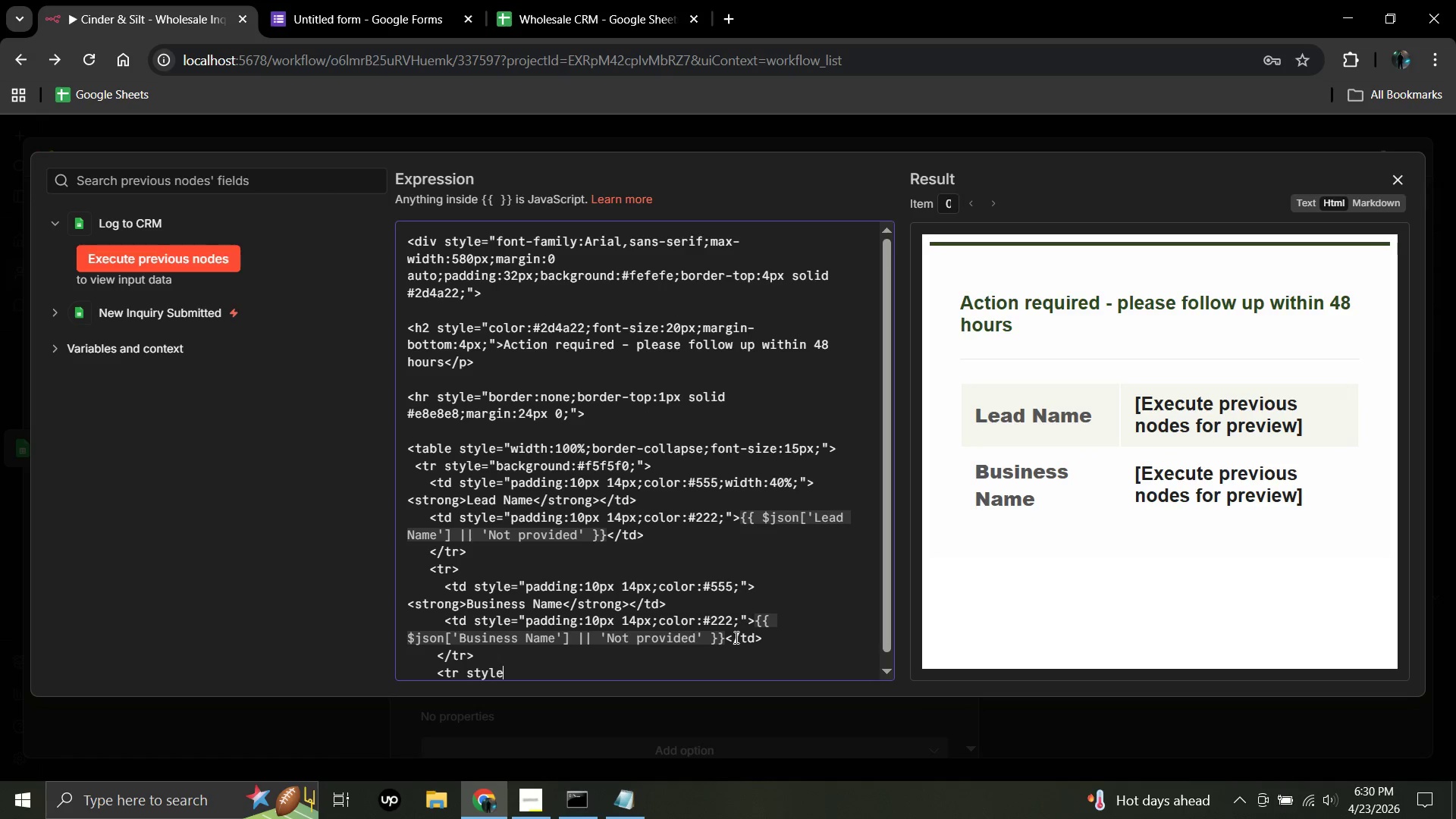 
type(="background:#)
 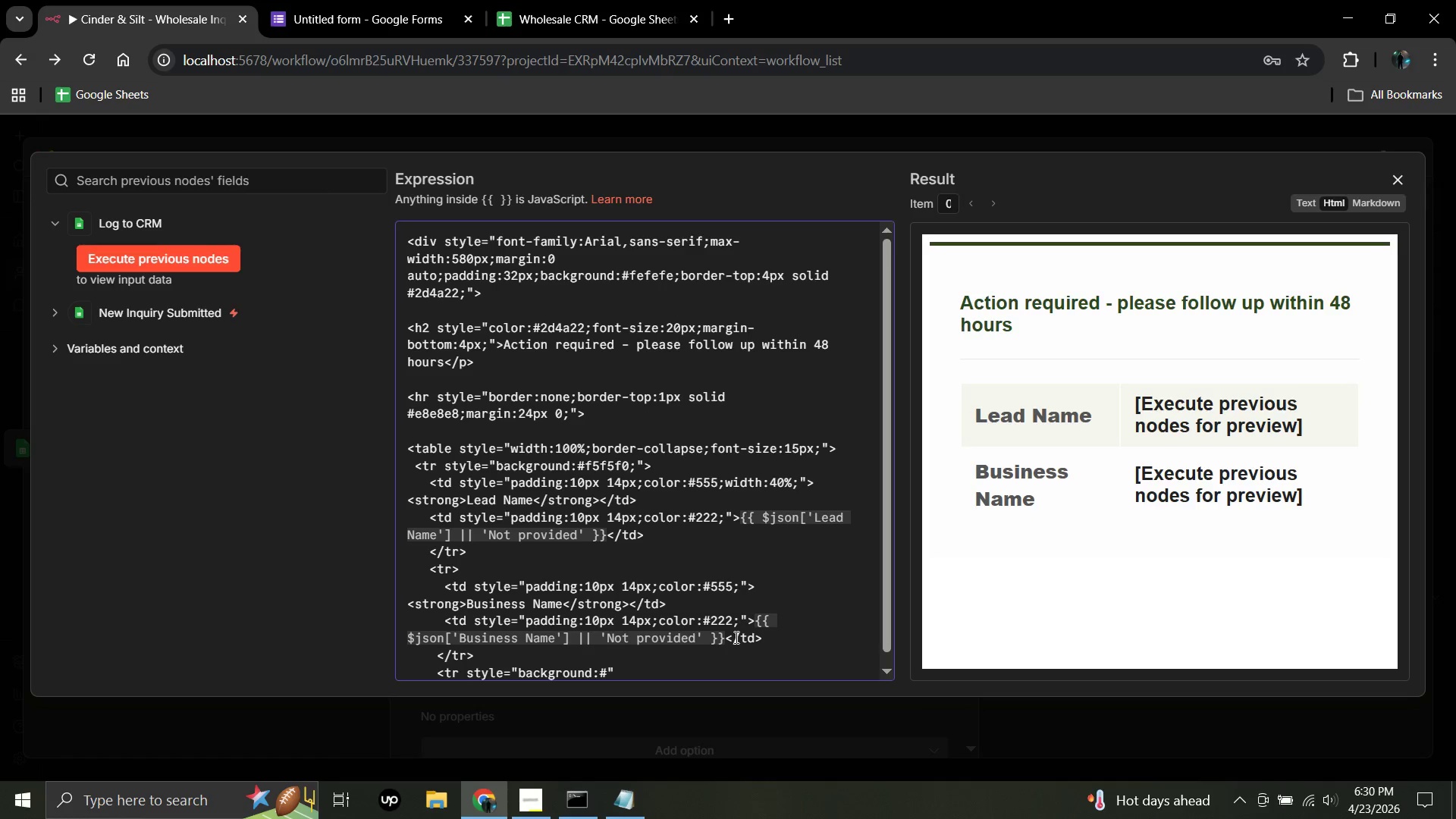 
type(f6)
key(Backspace)
type(5f5f0;)
 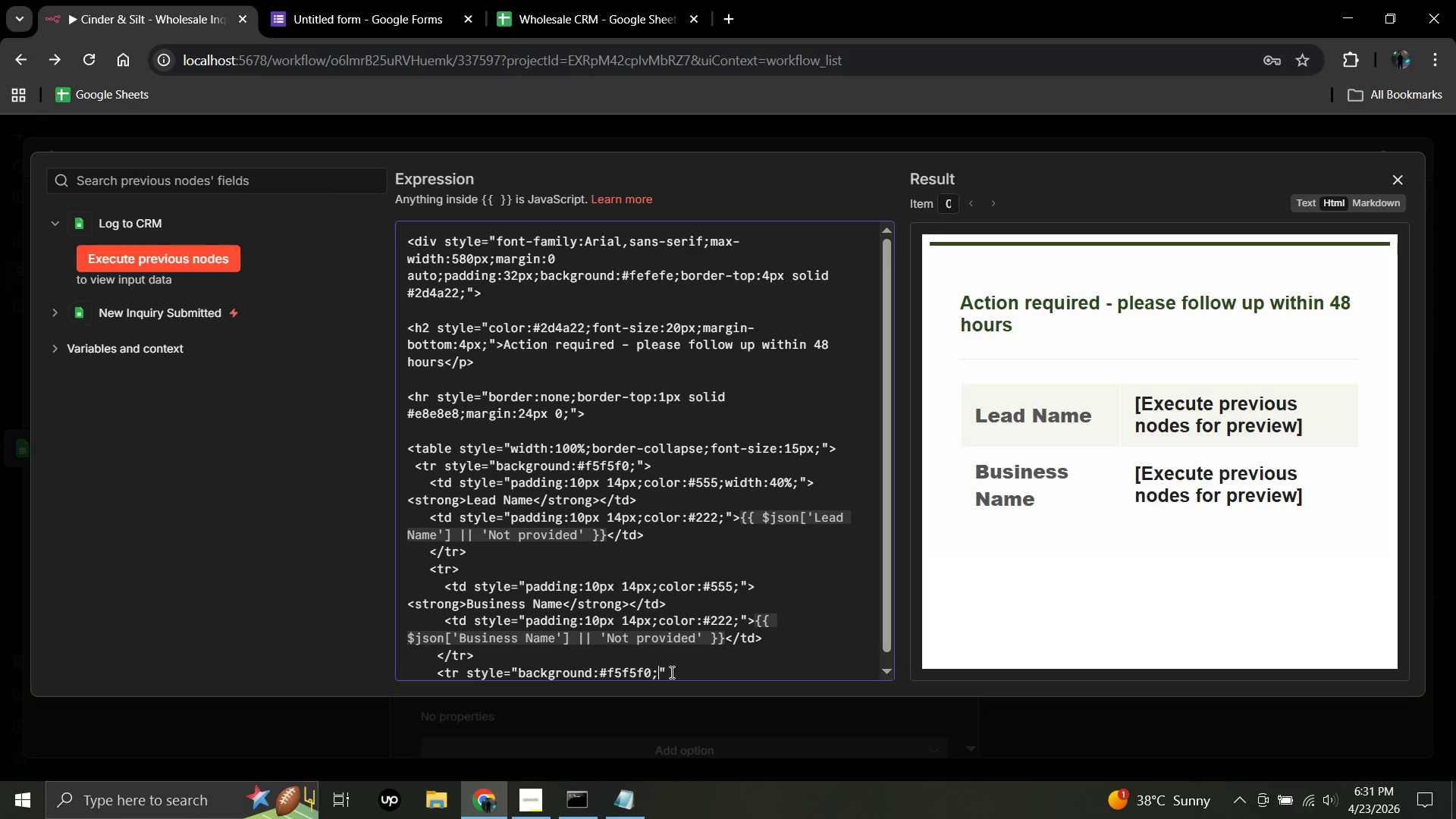 
left_click([670, 672])
 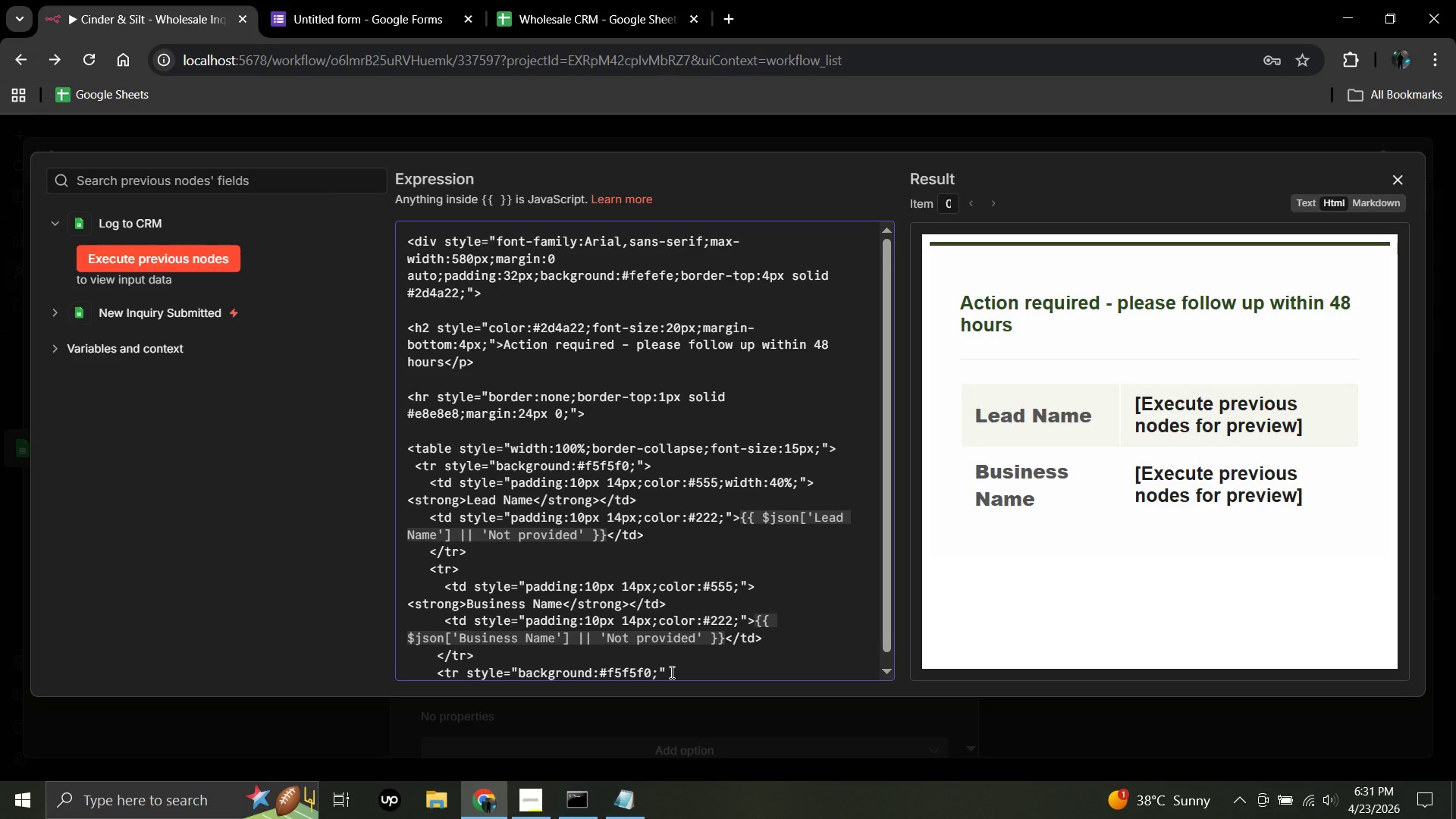 
key(Shift+Period)
 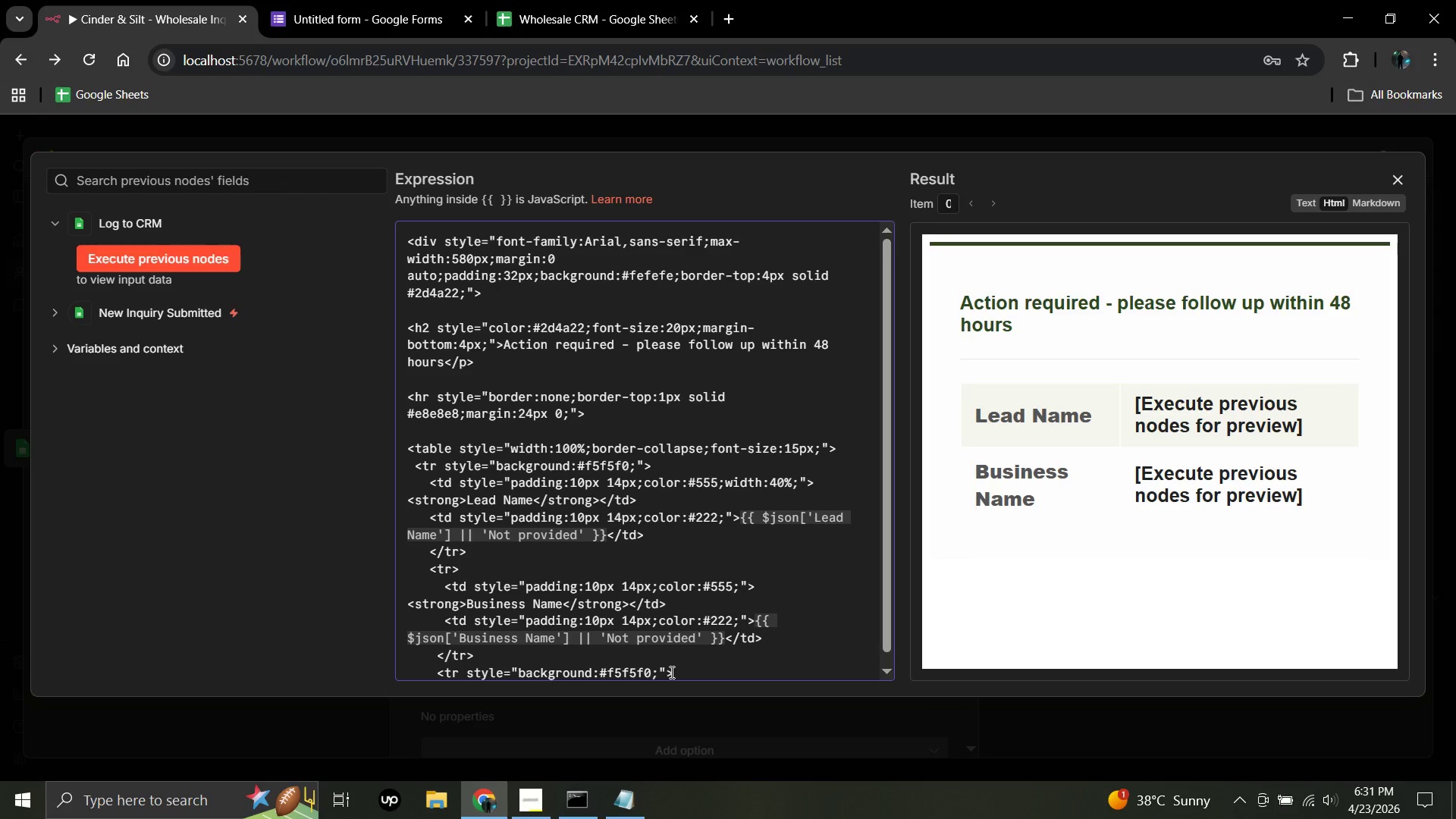 
key(Enter)
 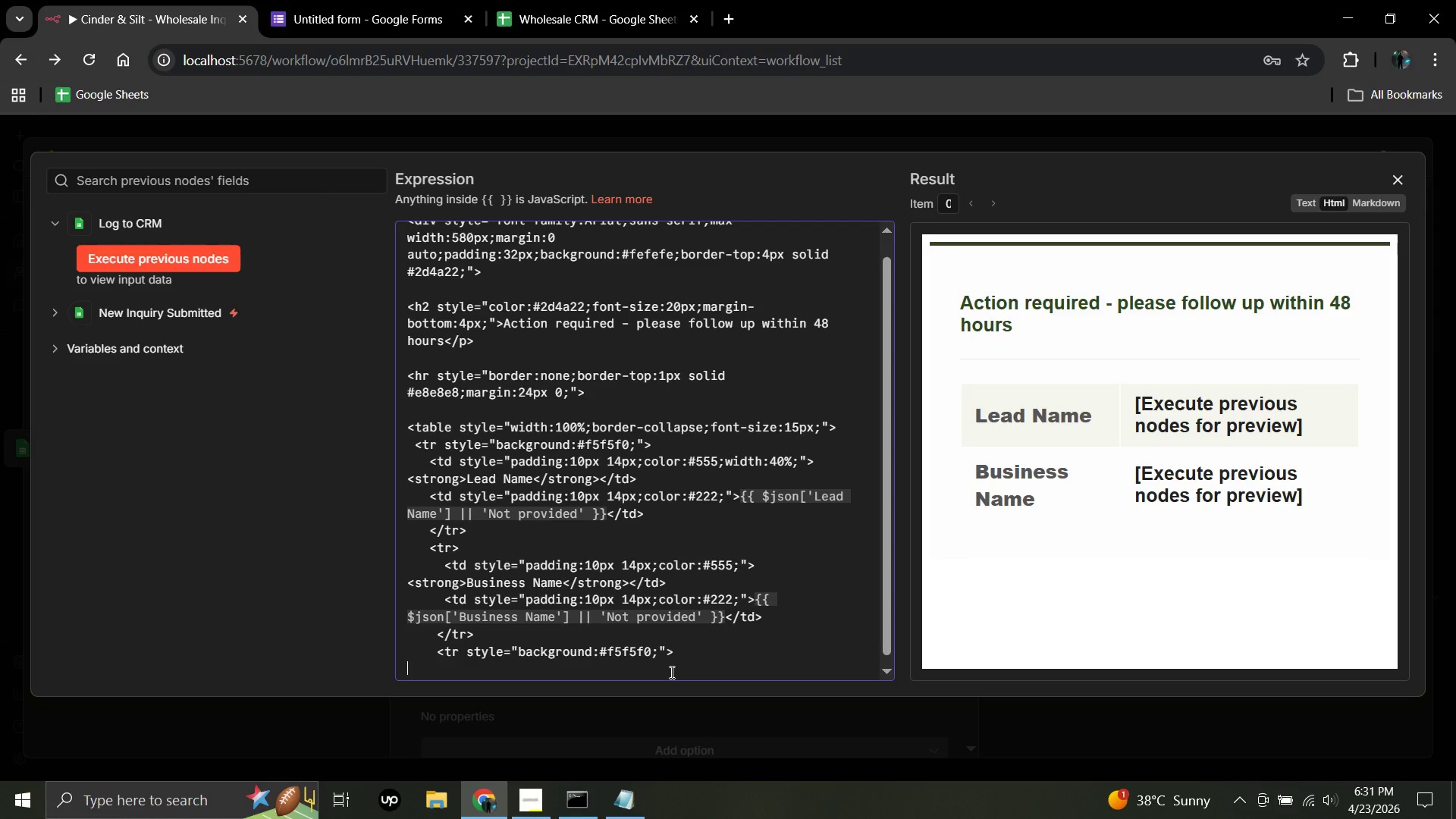 
wait(5.58)
 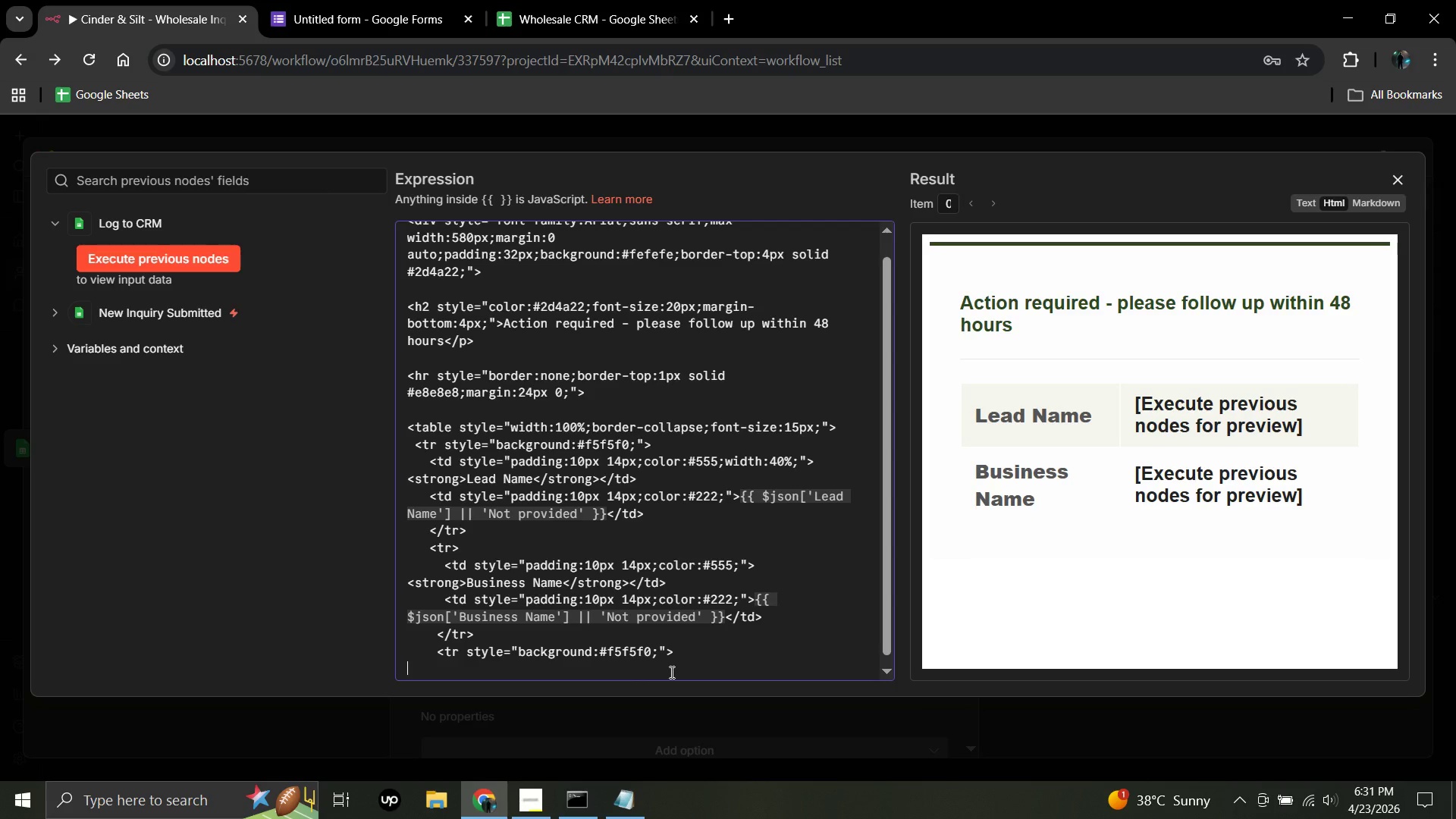 
type(    <td style)
 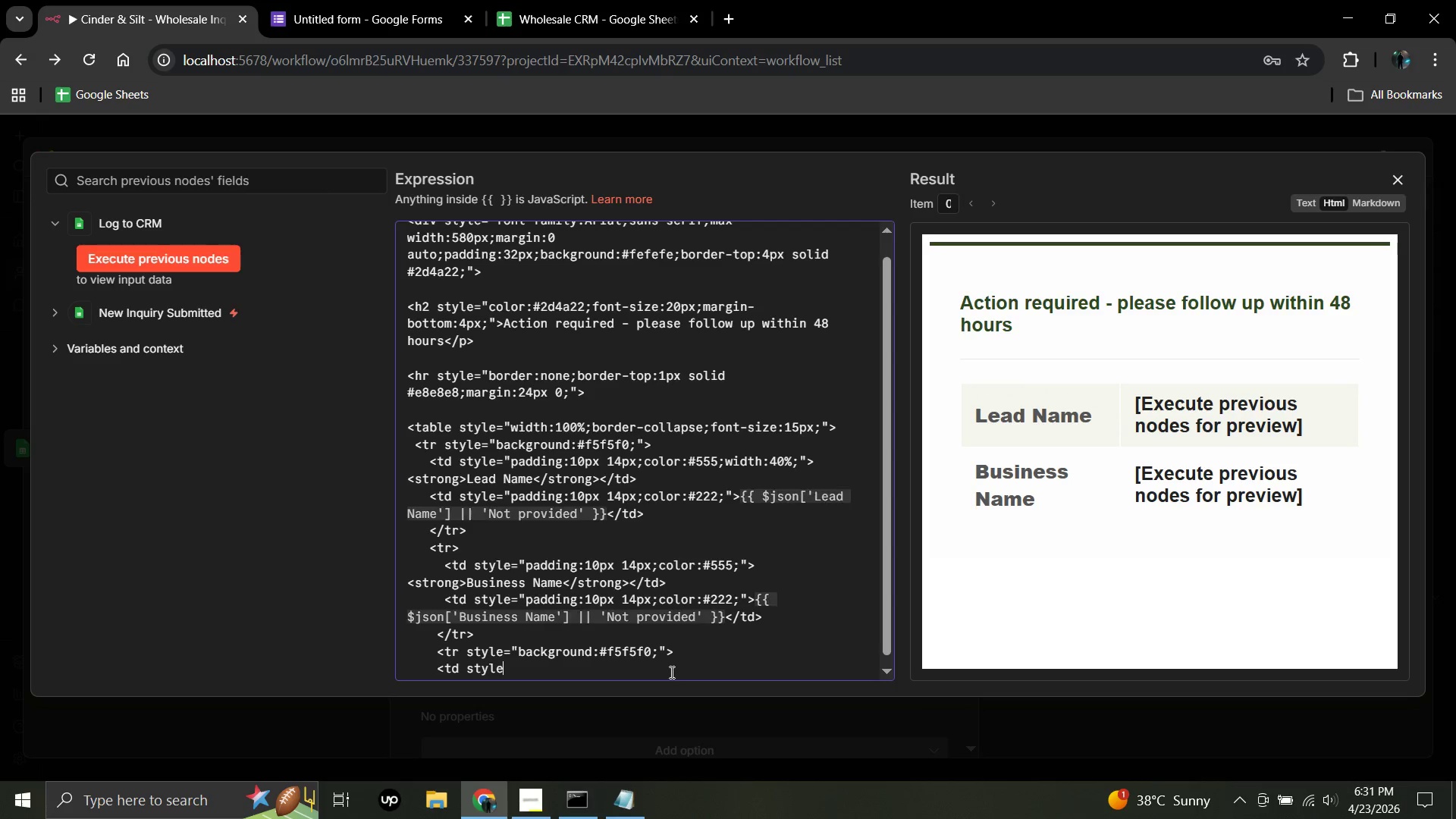 
key(Equal)
 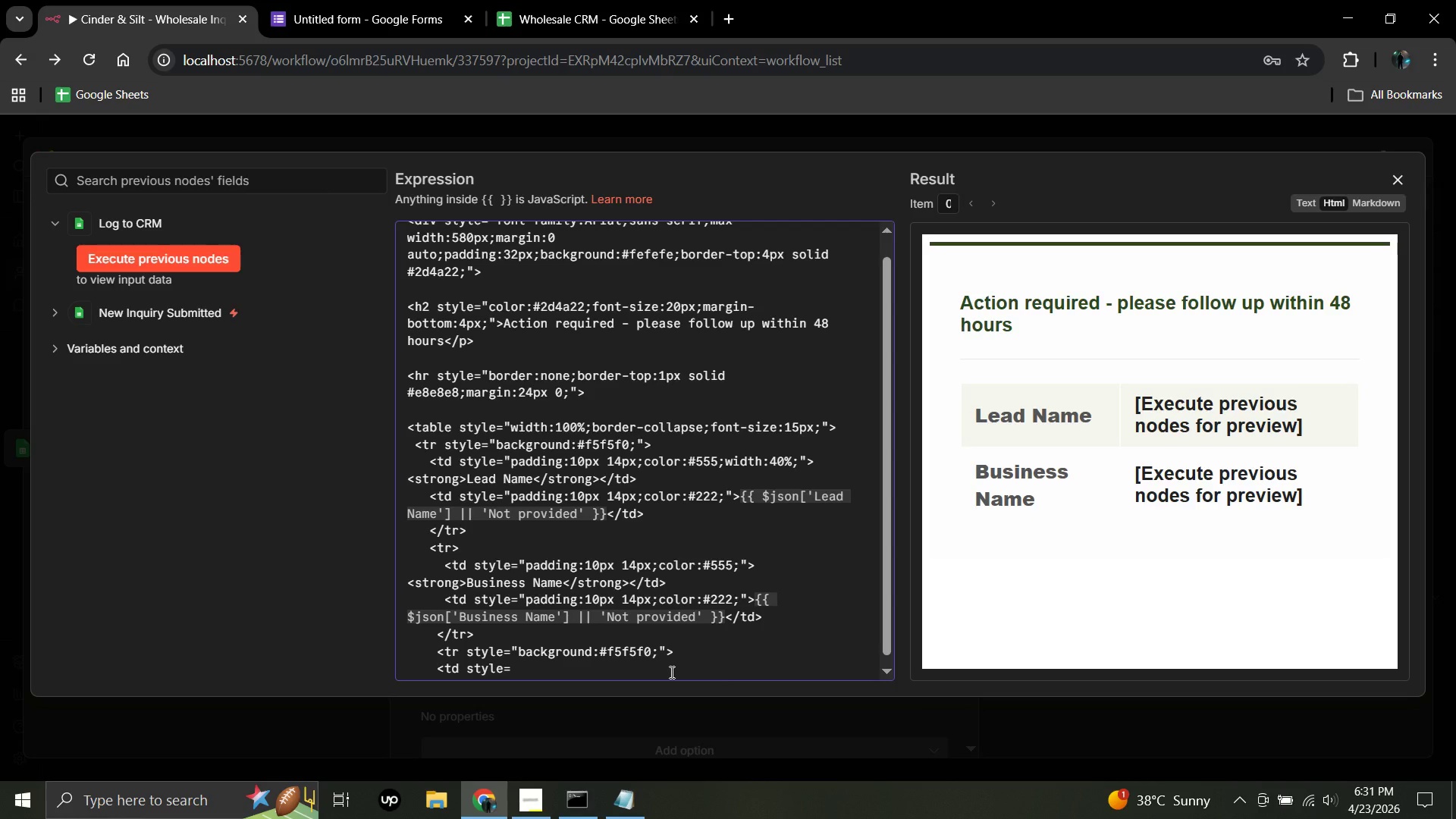 
wait(6.88)
 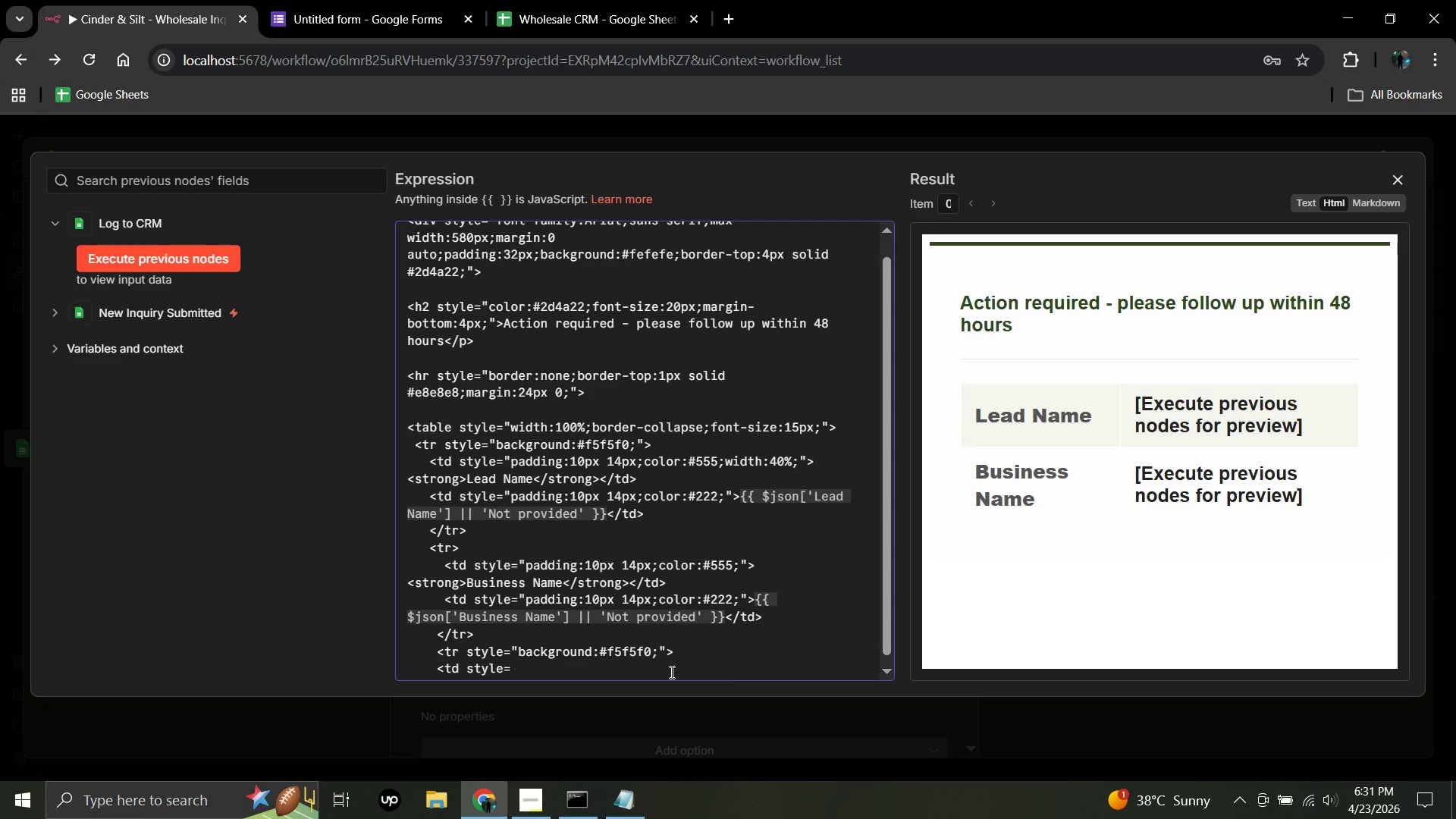 
type("padding:10px)
 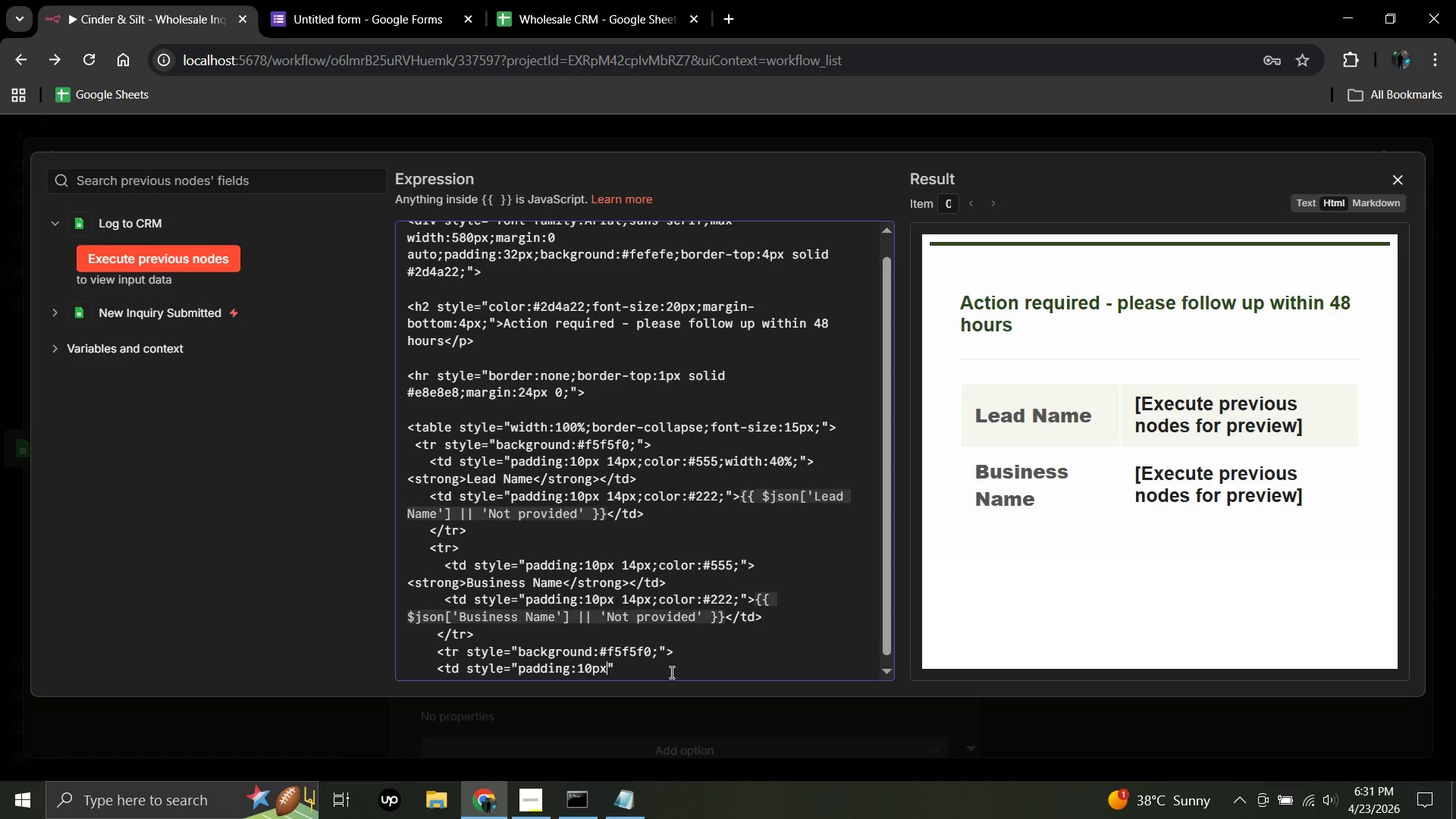 
wait(5.72)
 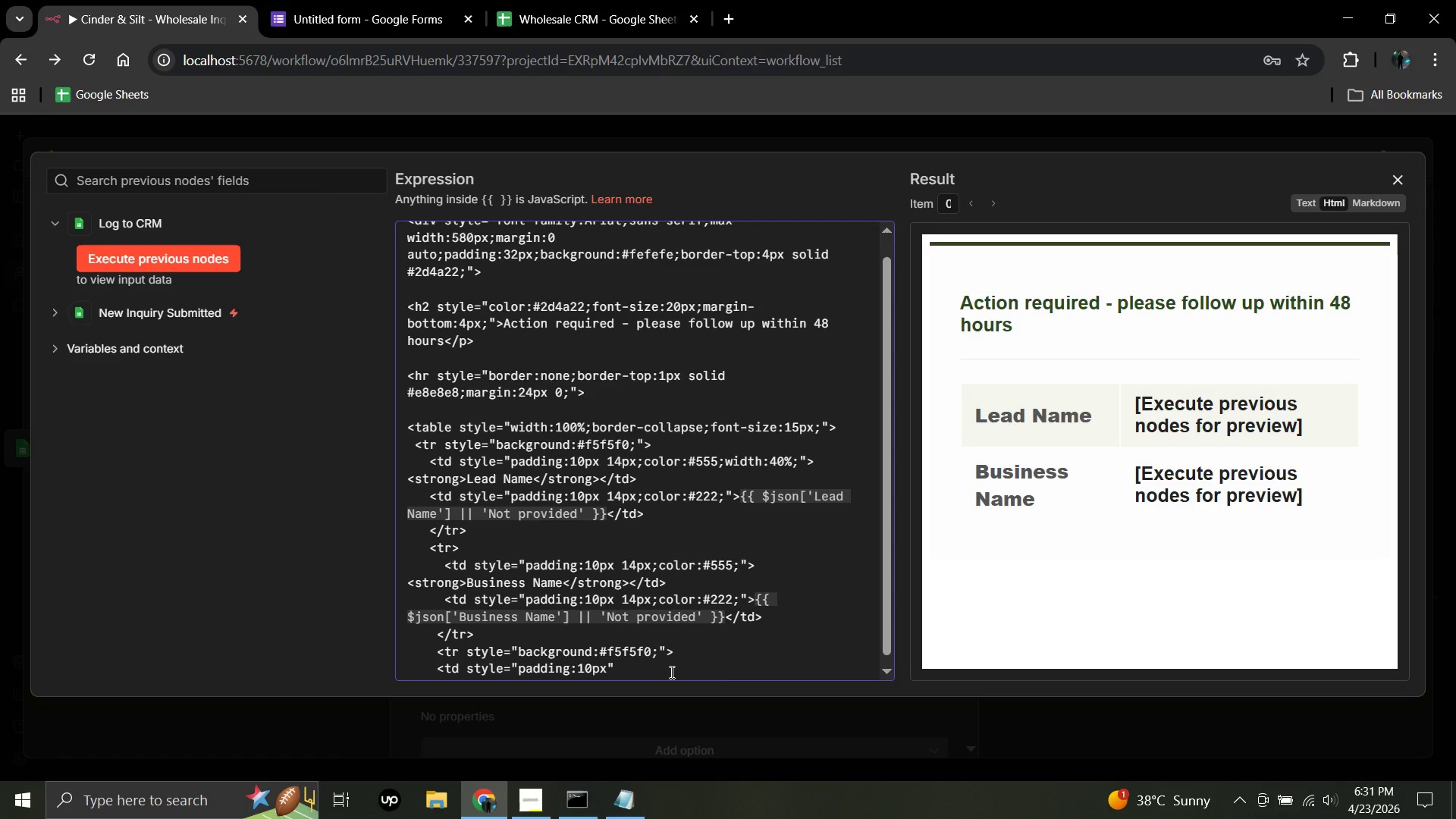 
type( 14px)
 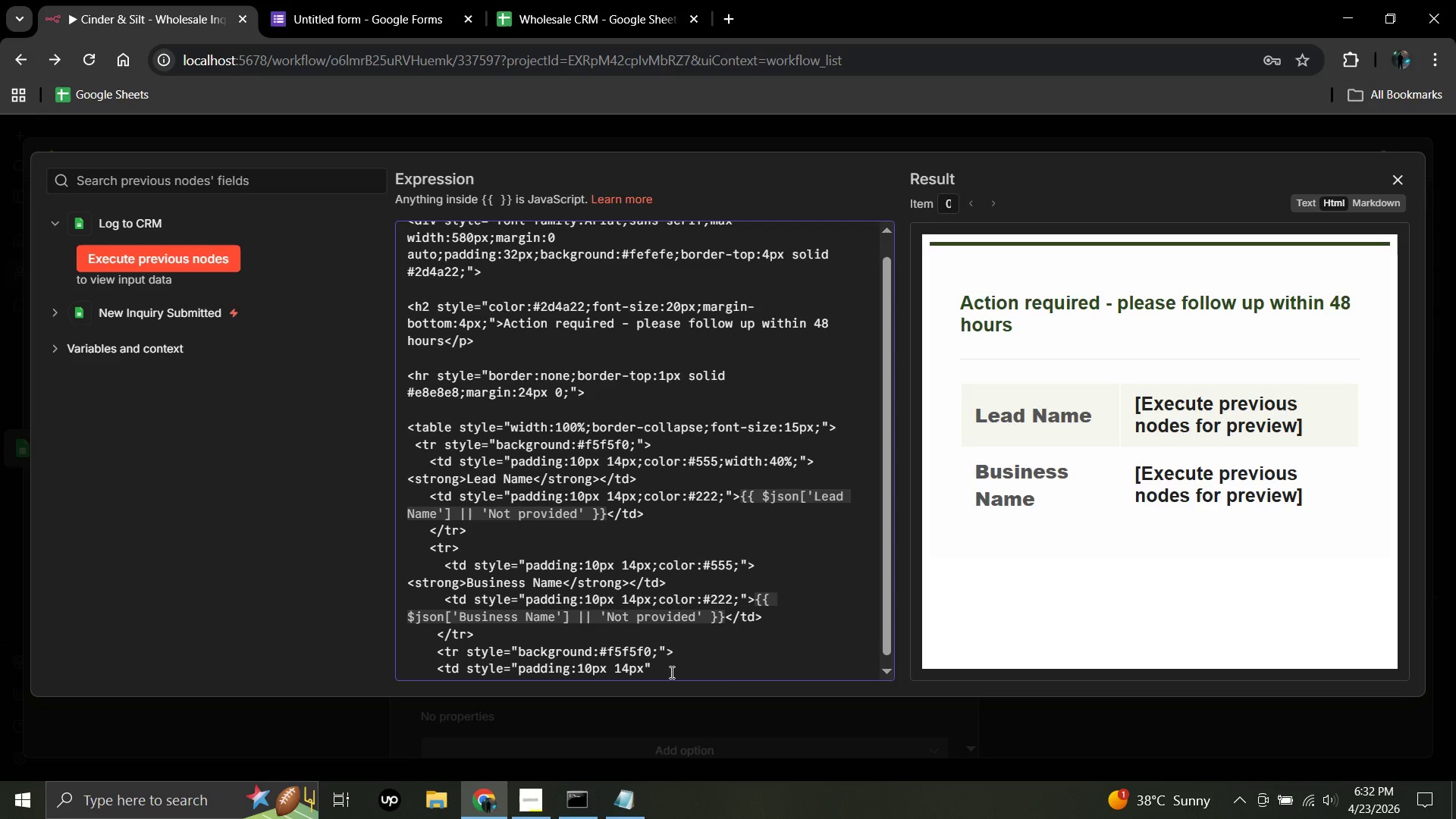 
wait(5.3)
 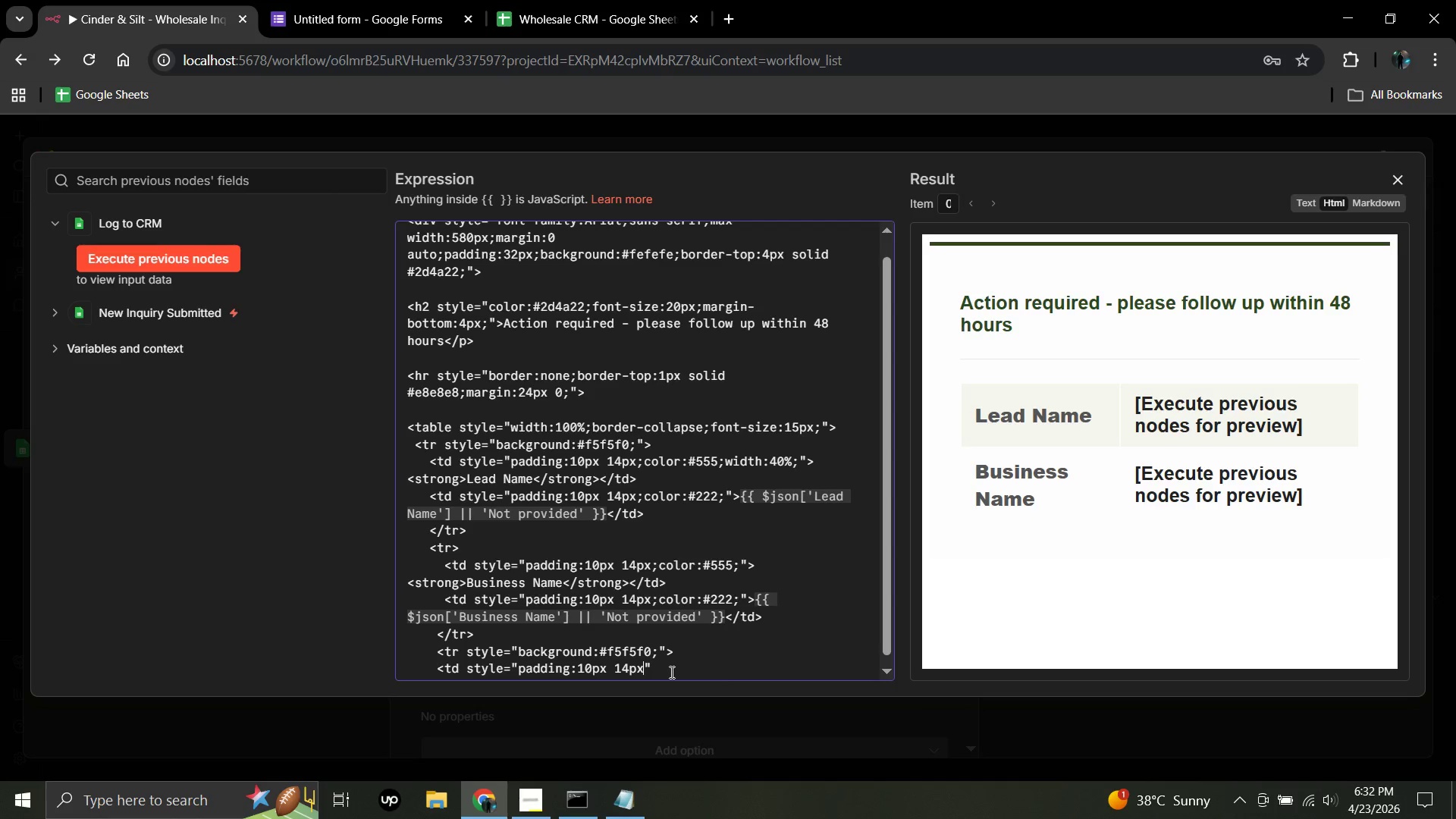 
type(;color:#555)
 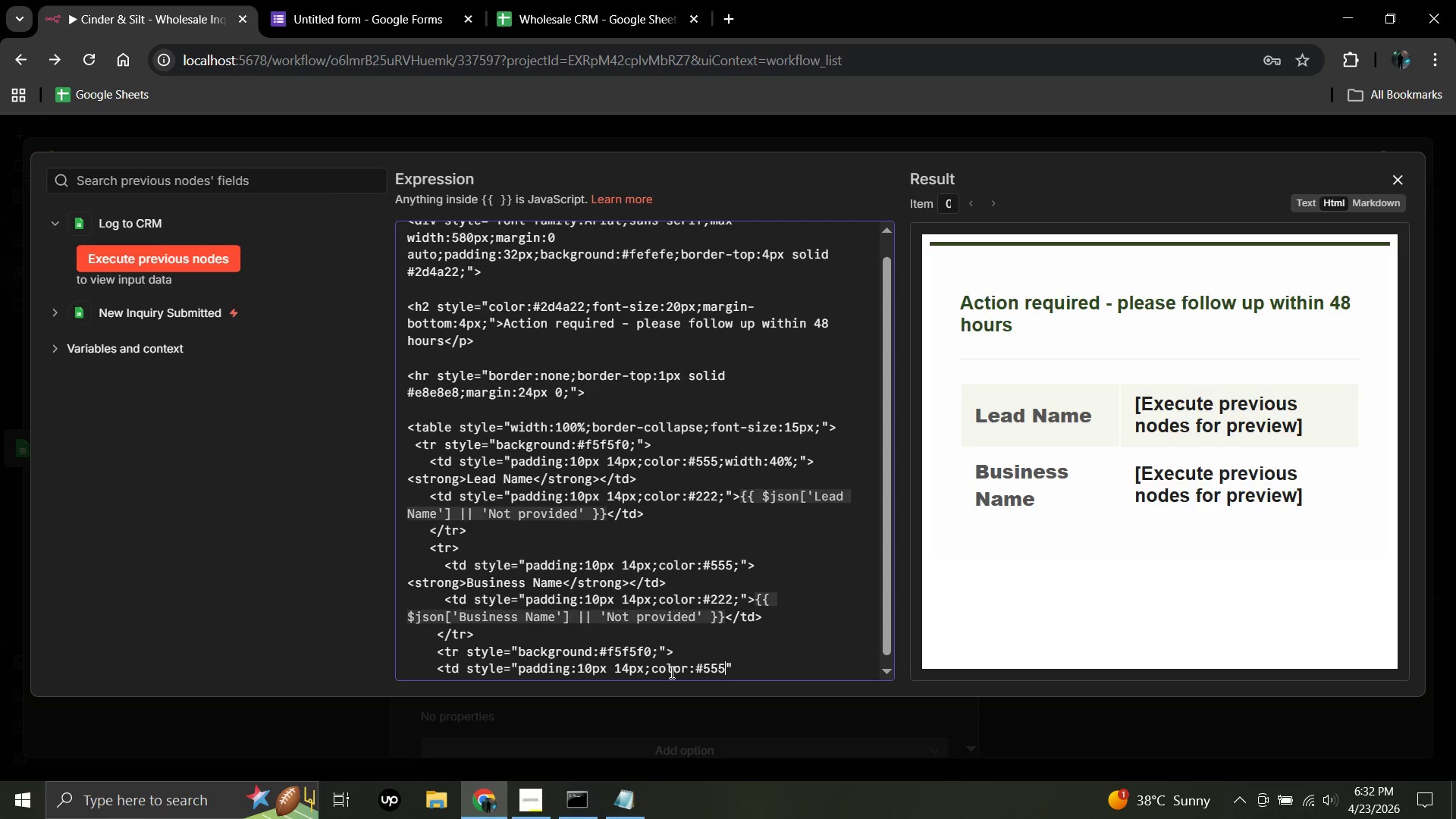 
key(Semicolon)
 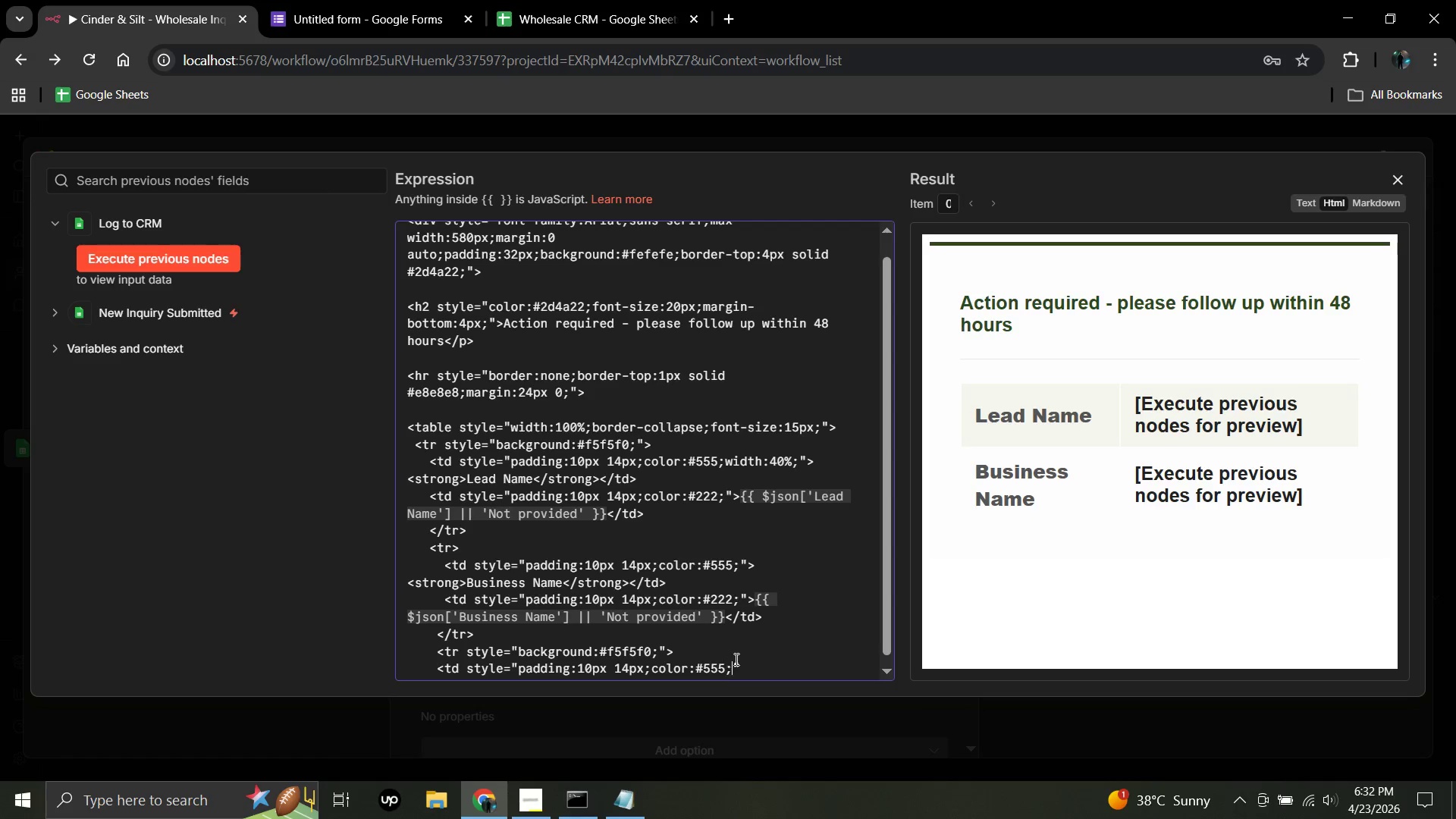 
left_click([743, 663])
 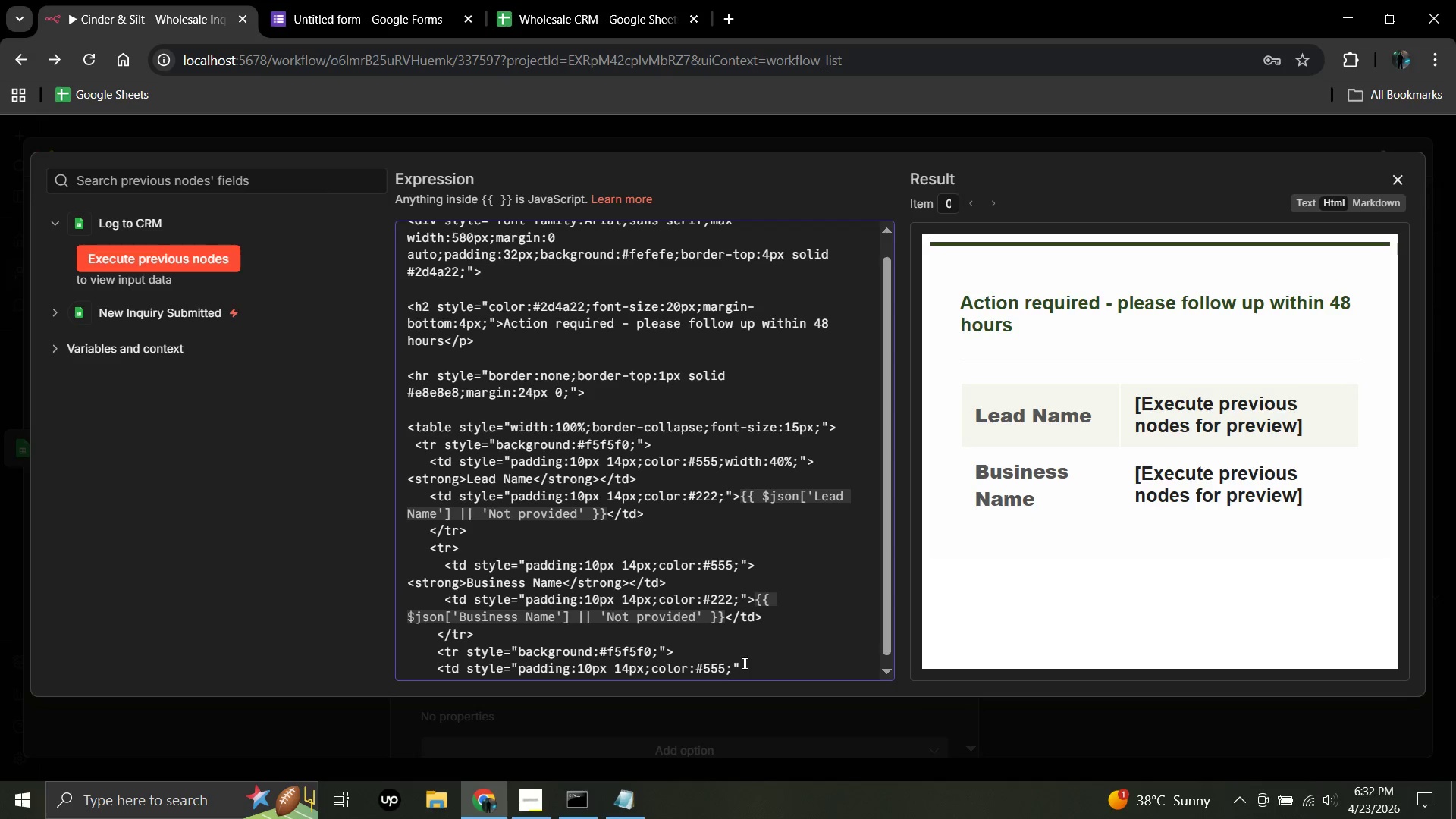 
key(Shift+Period)
 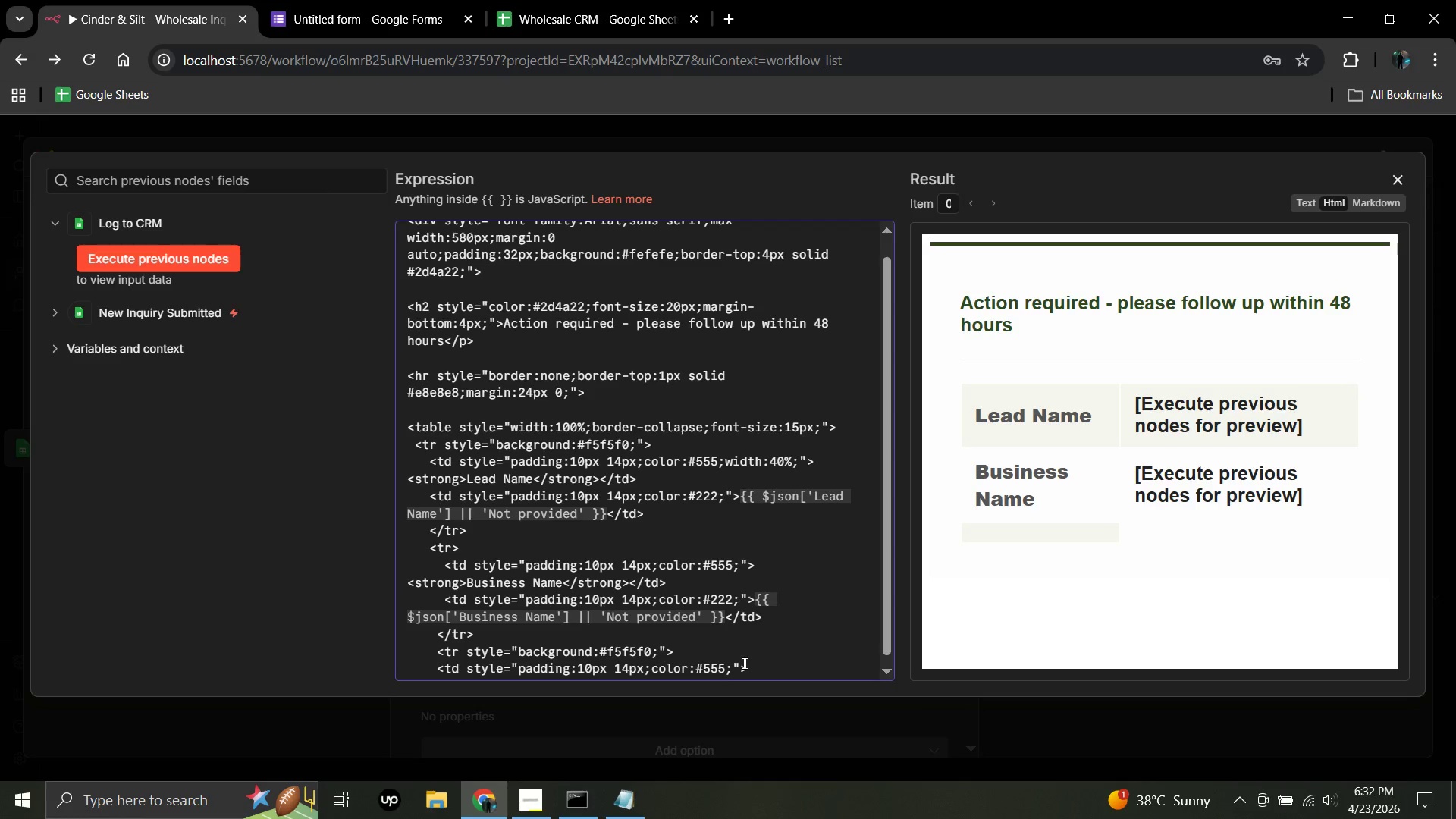 
wait(9.08)
 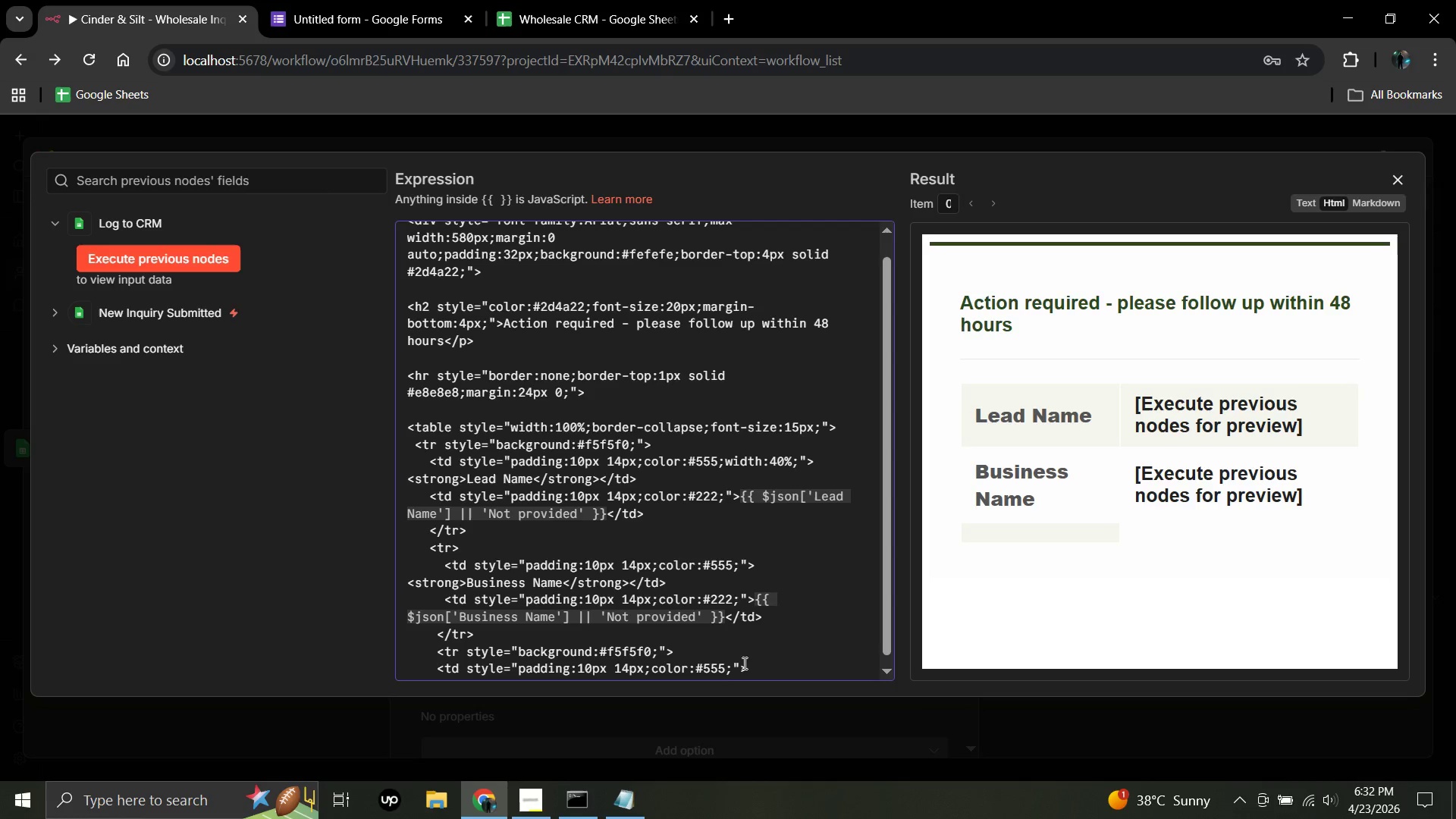 
type(<strong>)
 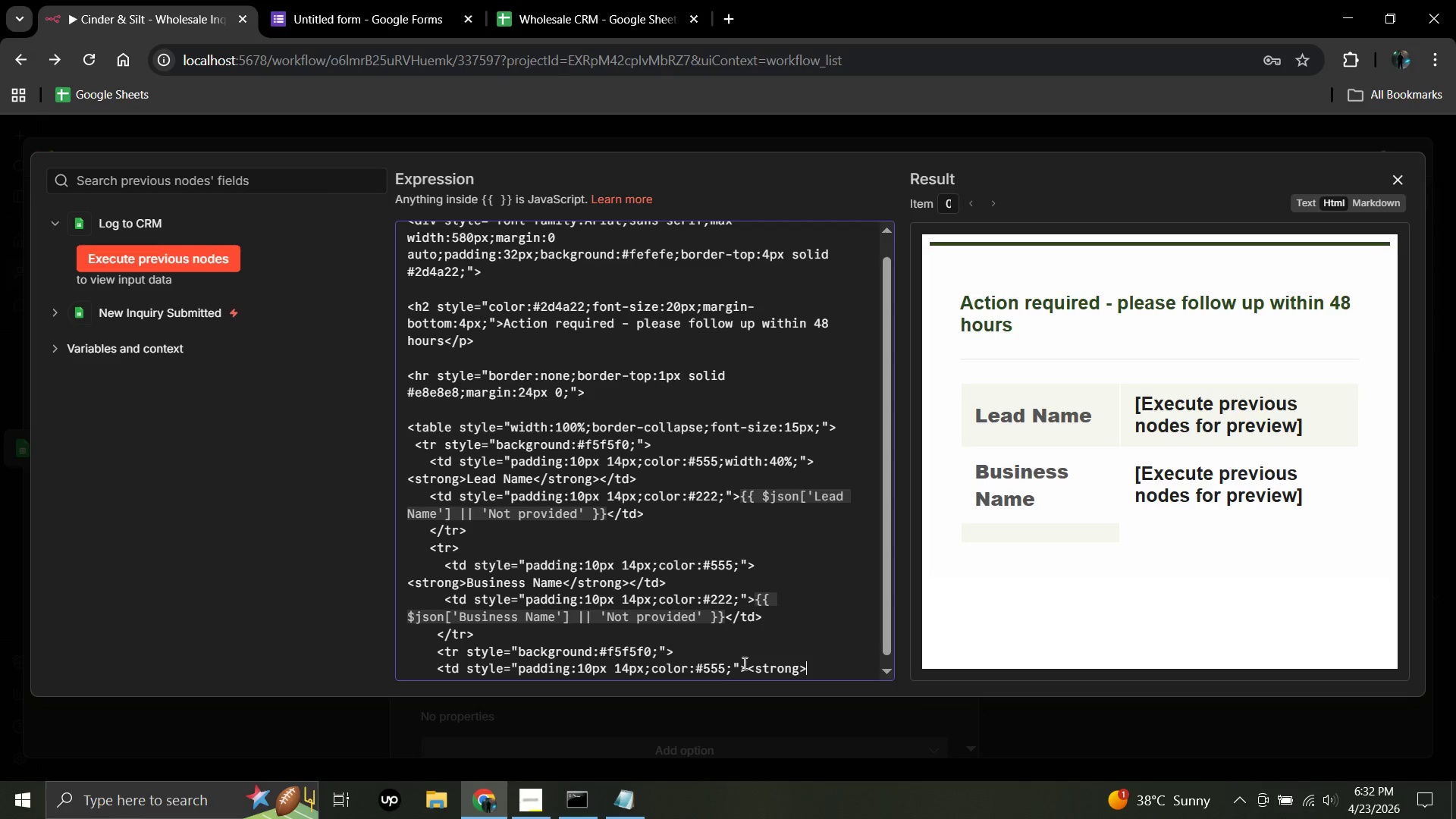 
type(Email)
 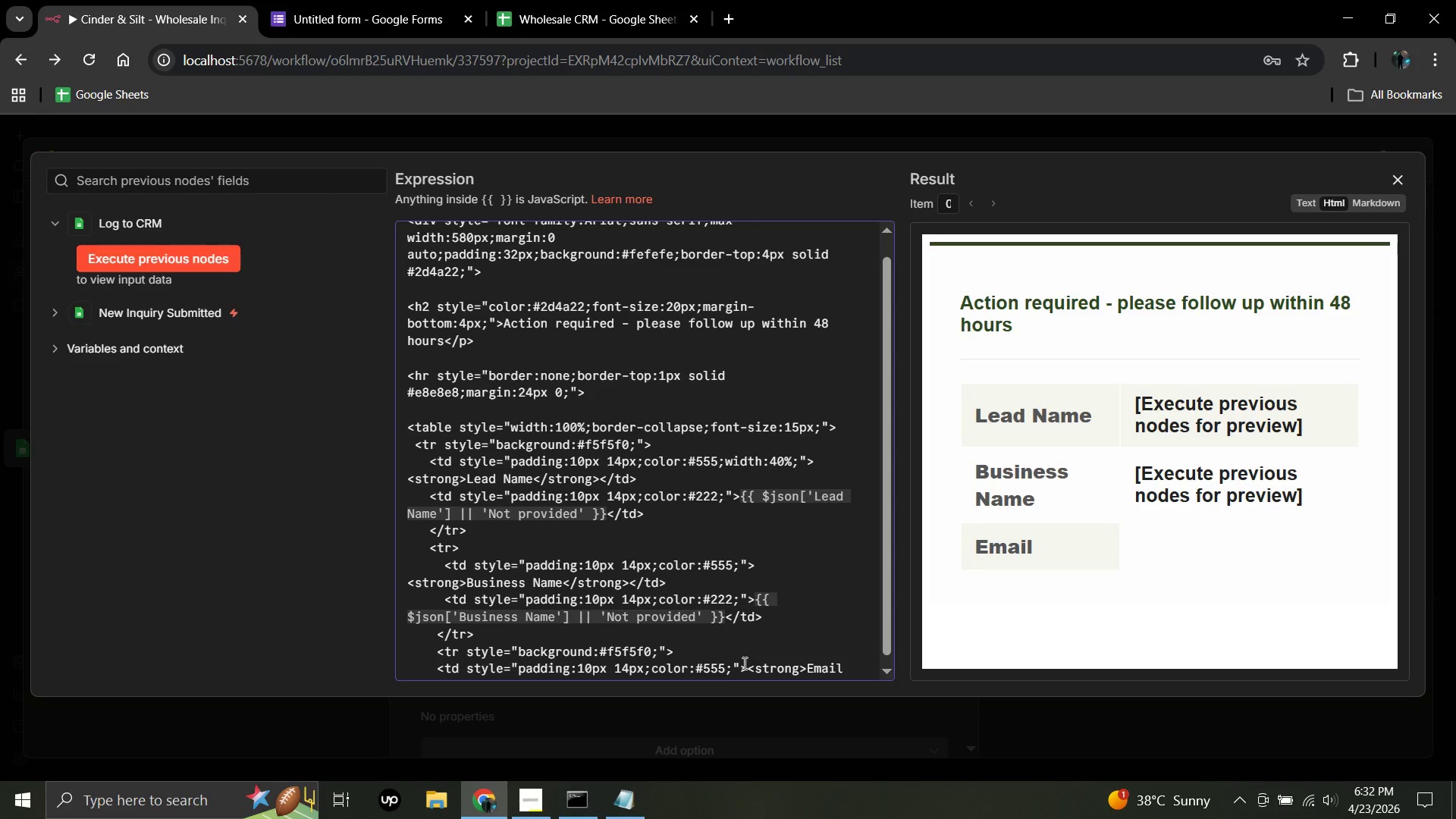 
type(</strong></)
 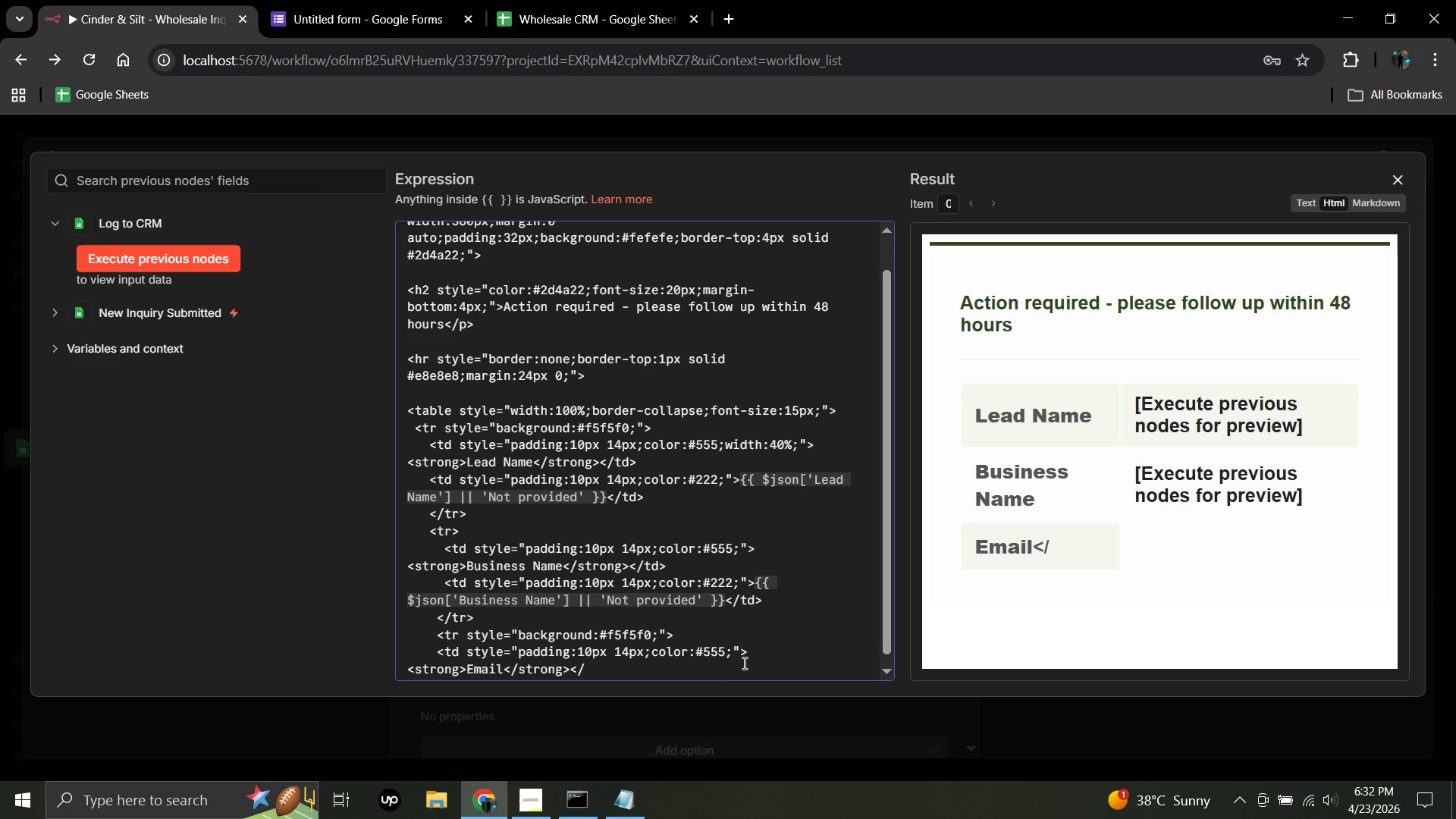 
type(td>)
 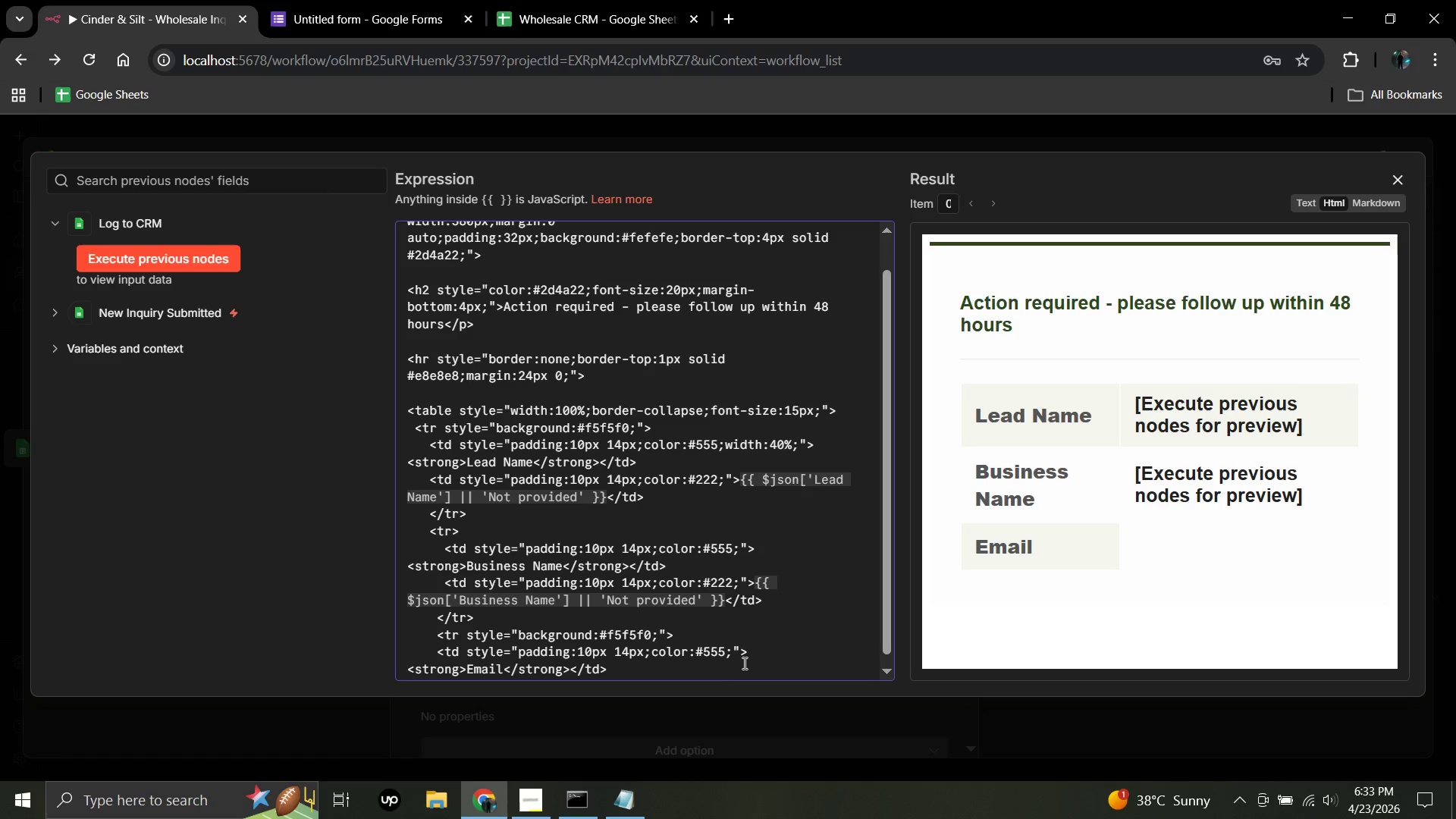 
key(Enter)
 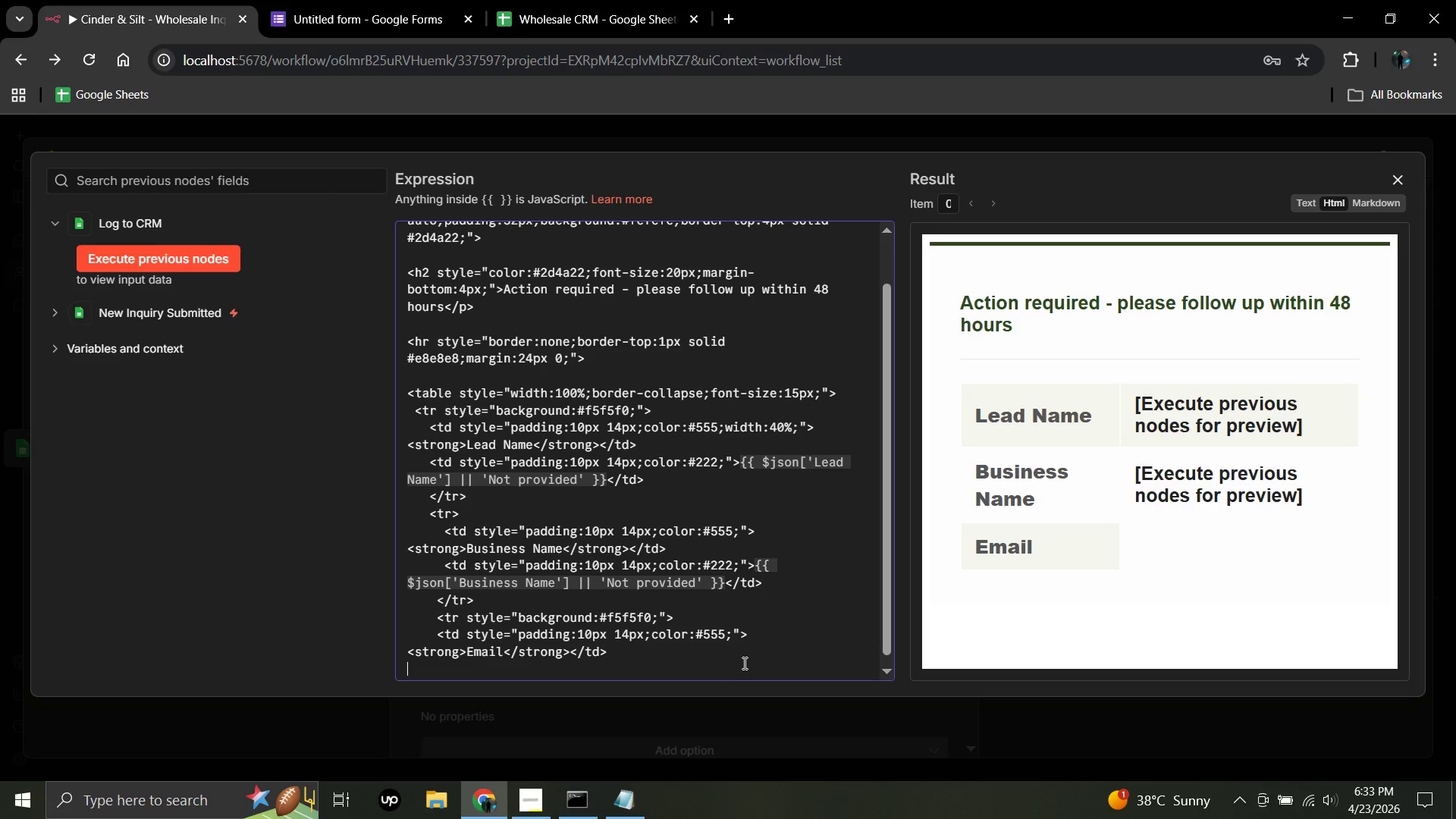 
key(Space)
 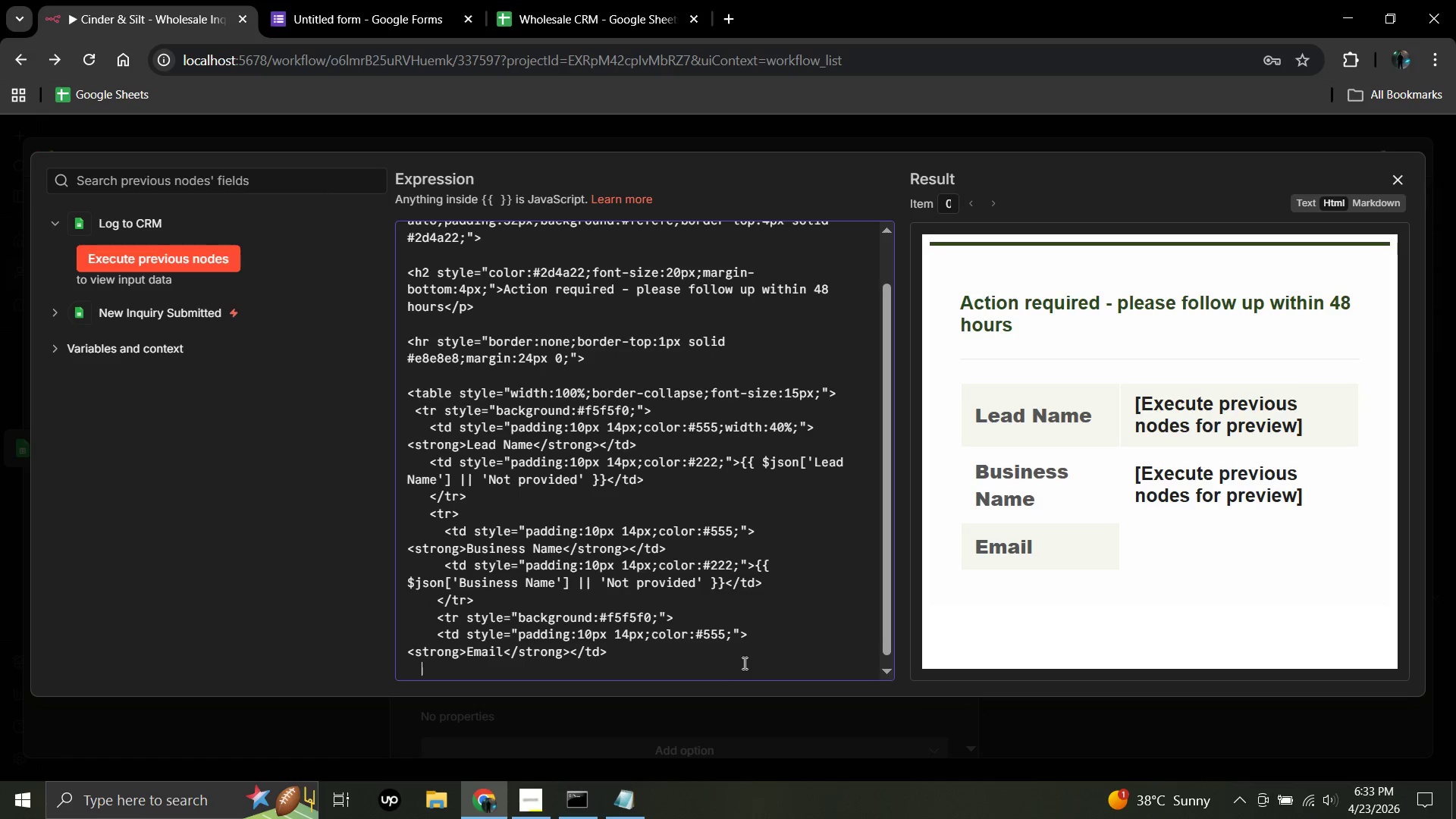 
key(Space)
 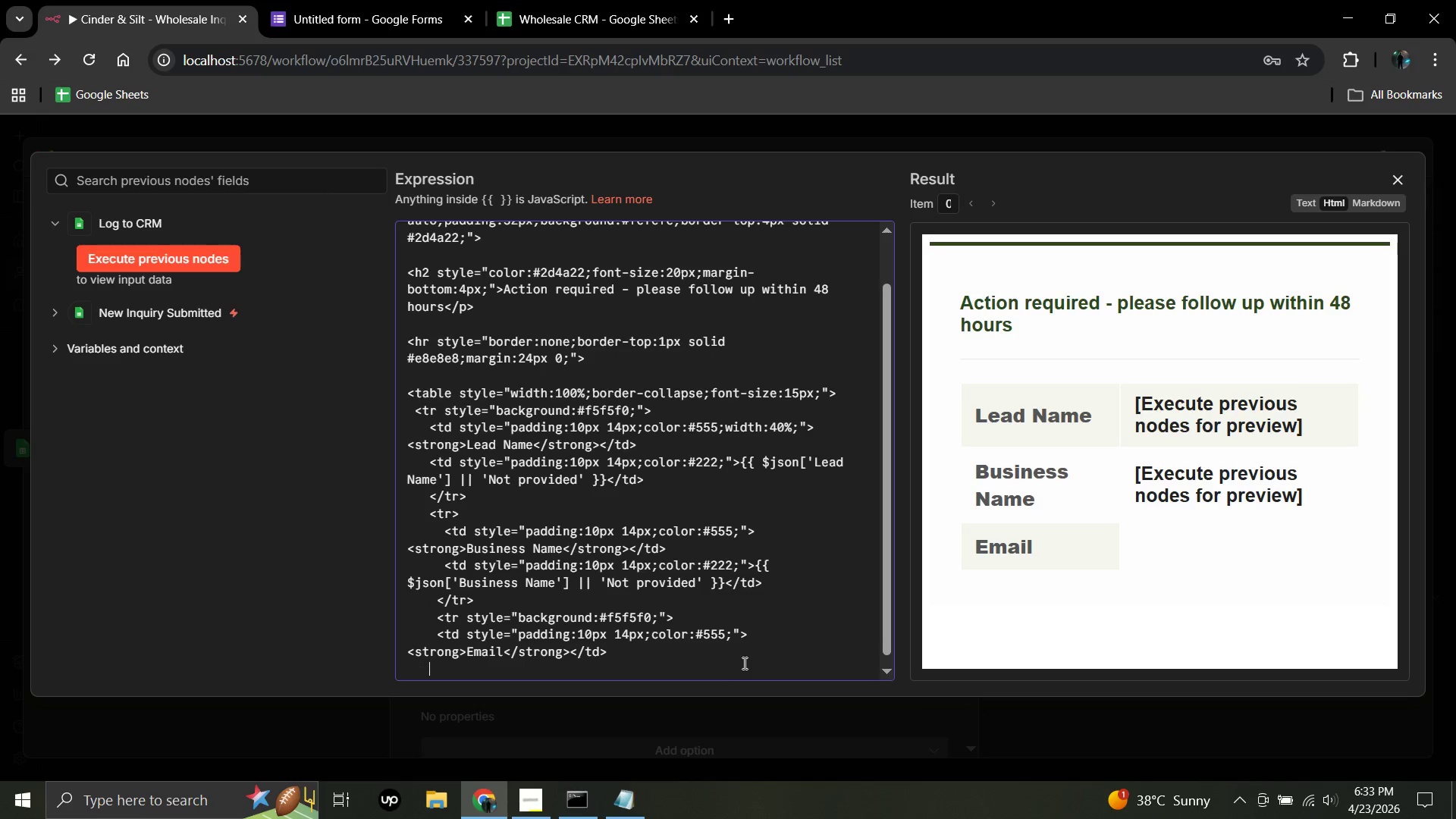 
key(Space)
 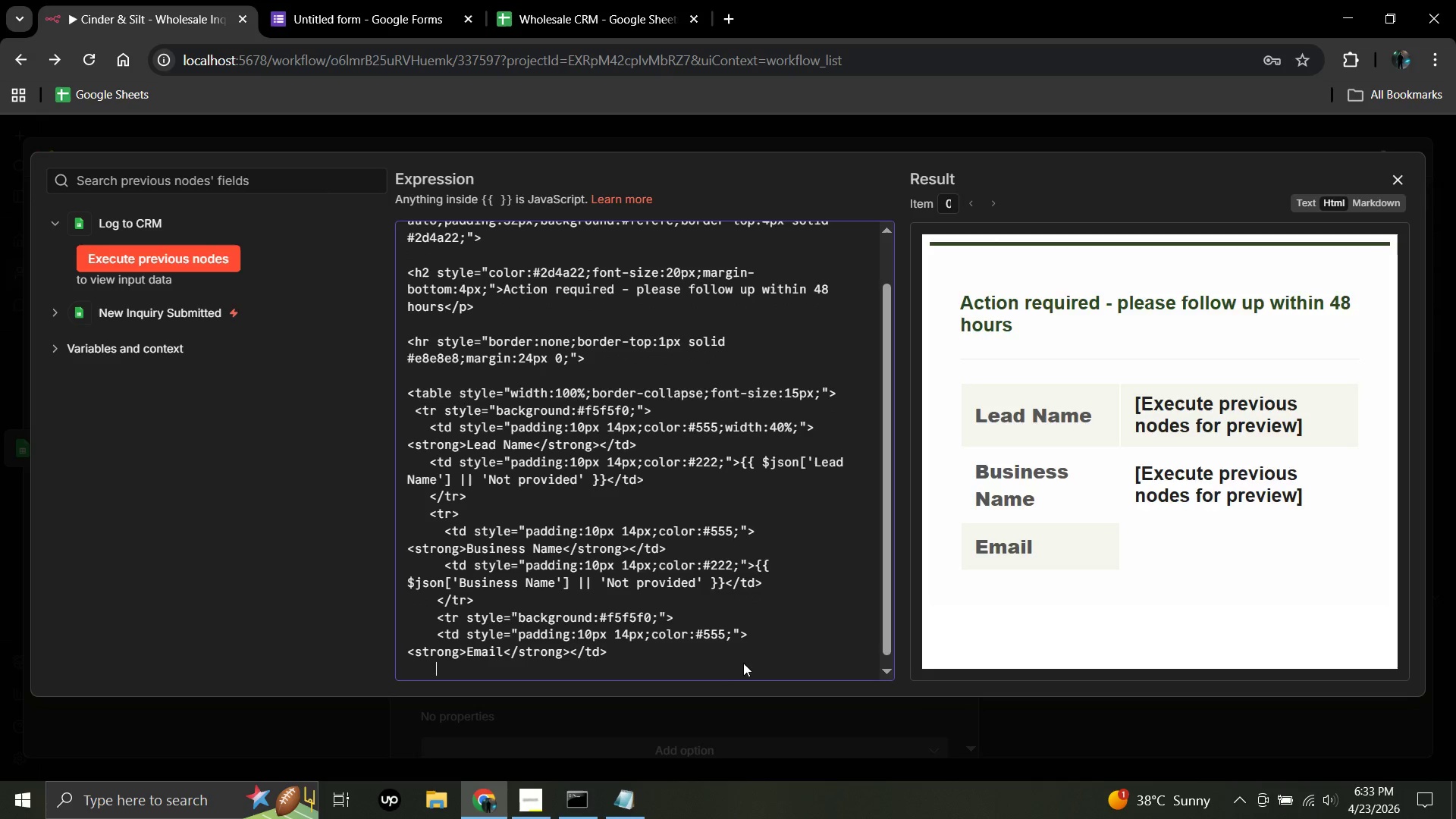 
key(Space)
 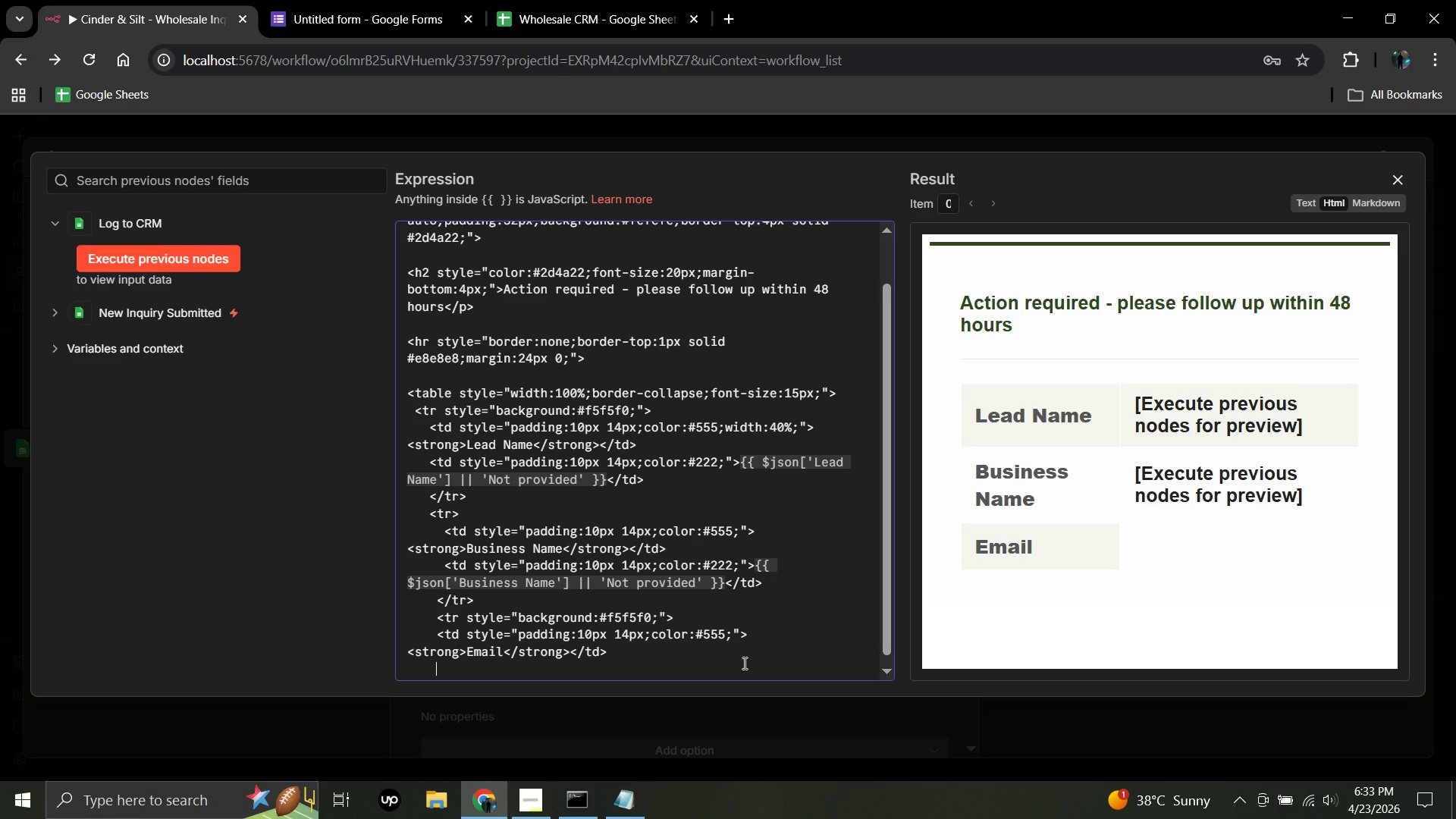 
wait(12.09)
 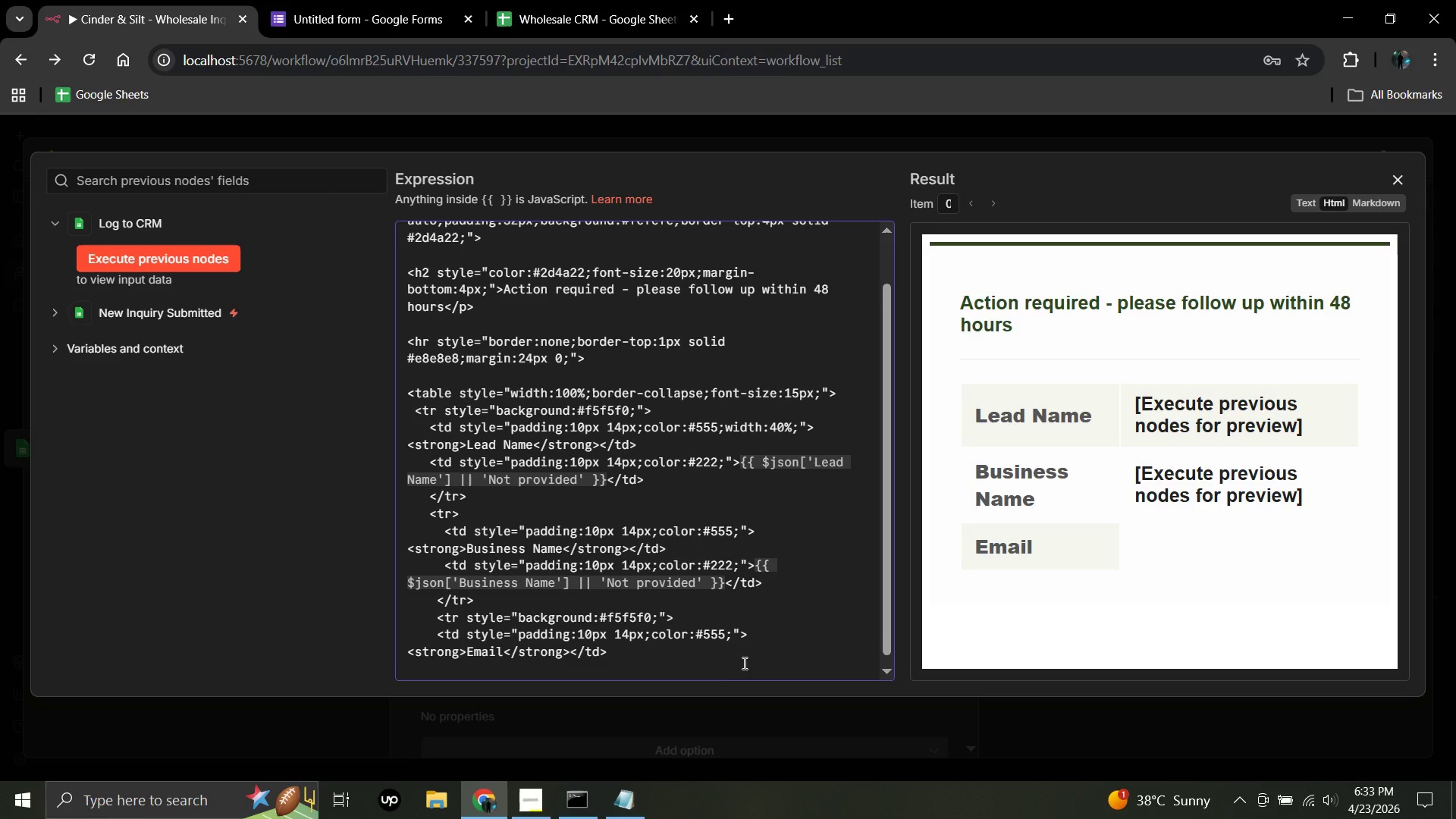 
type(<td style="padding:10px 14px;color:)
 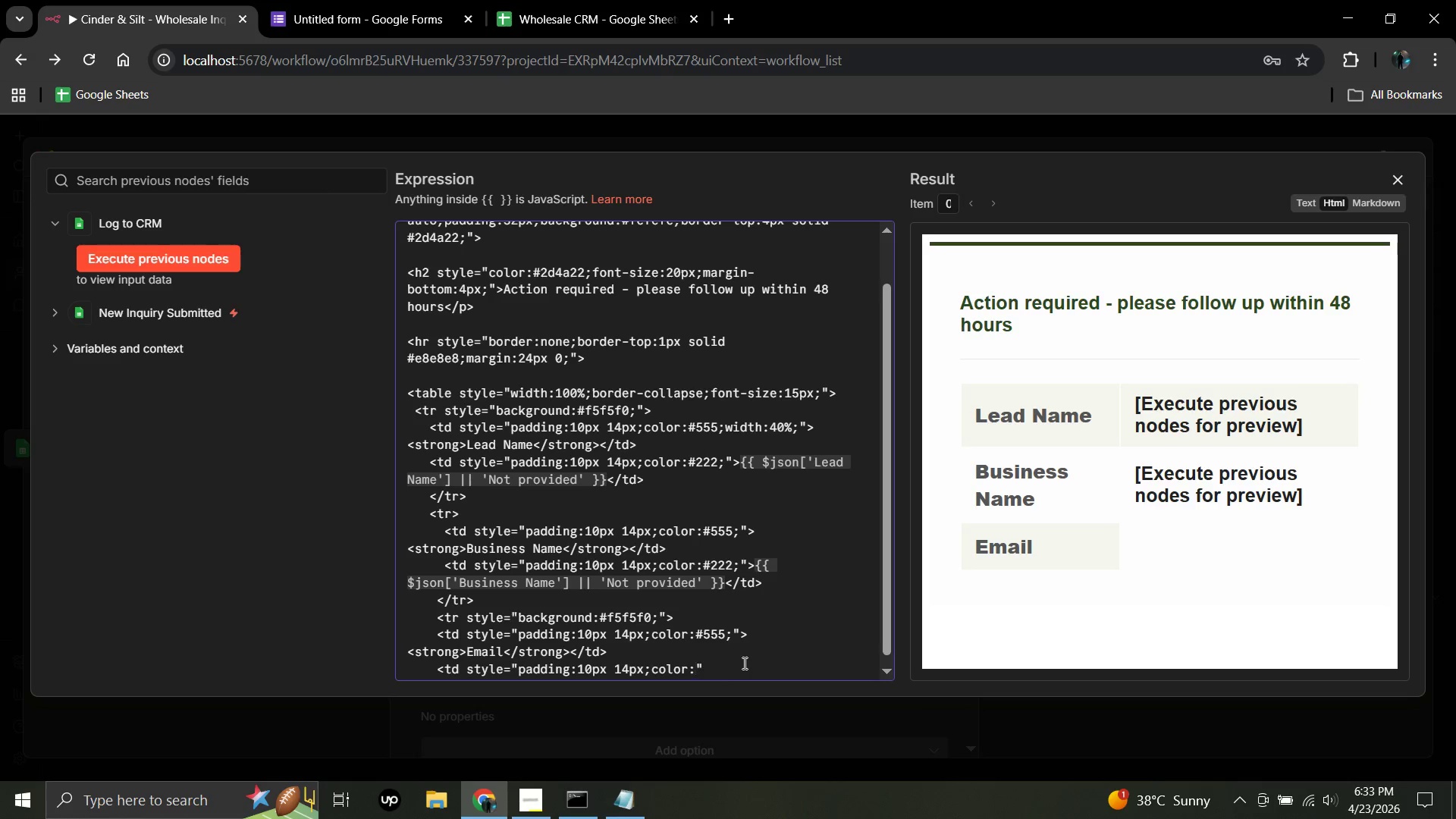 
type(#222)
 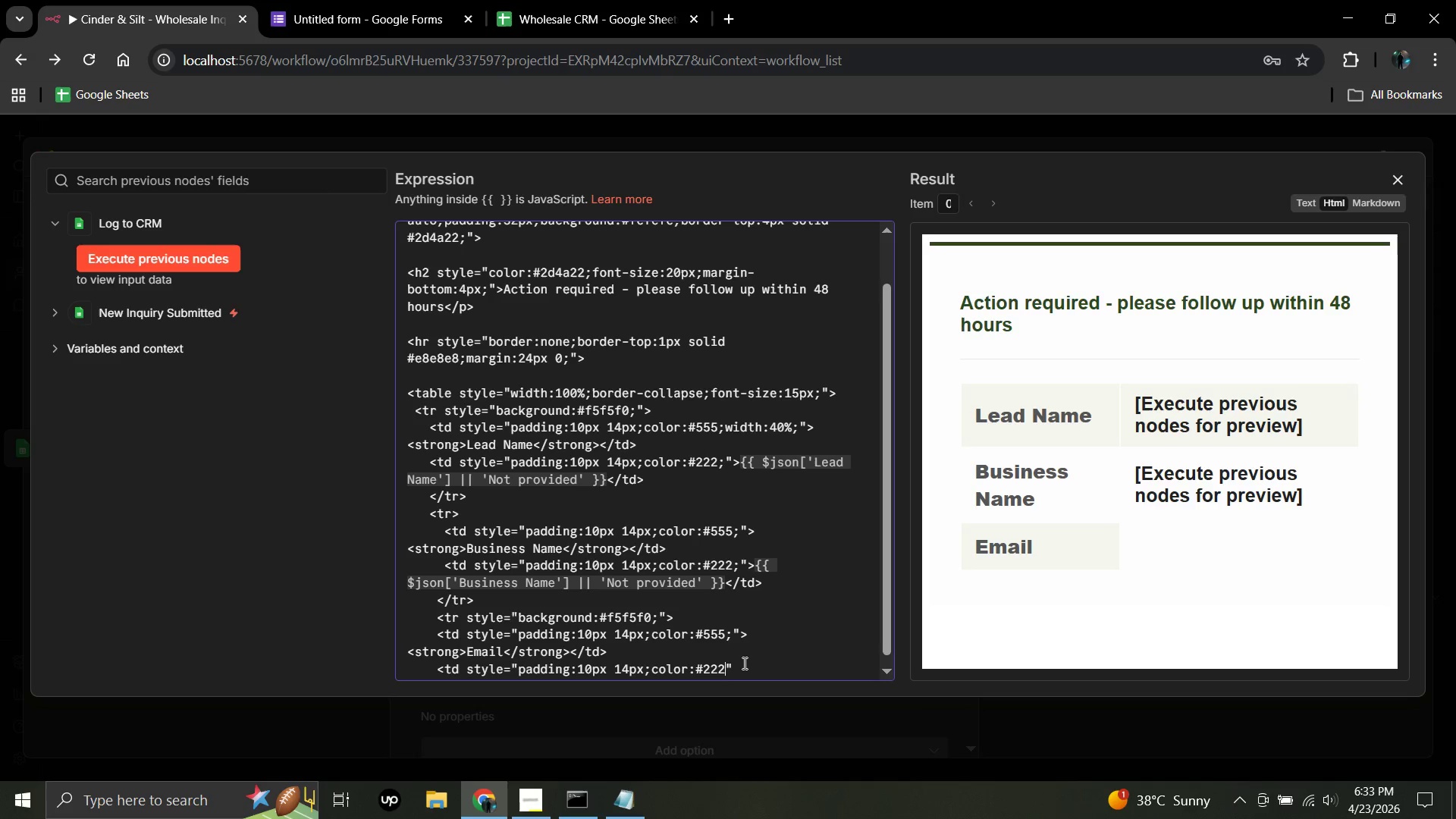 
key(Semicolon)
 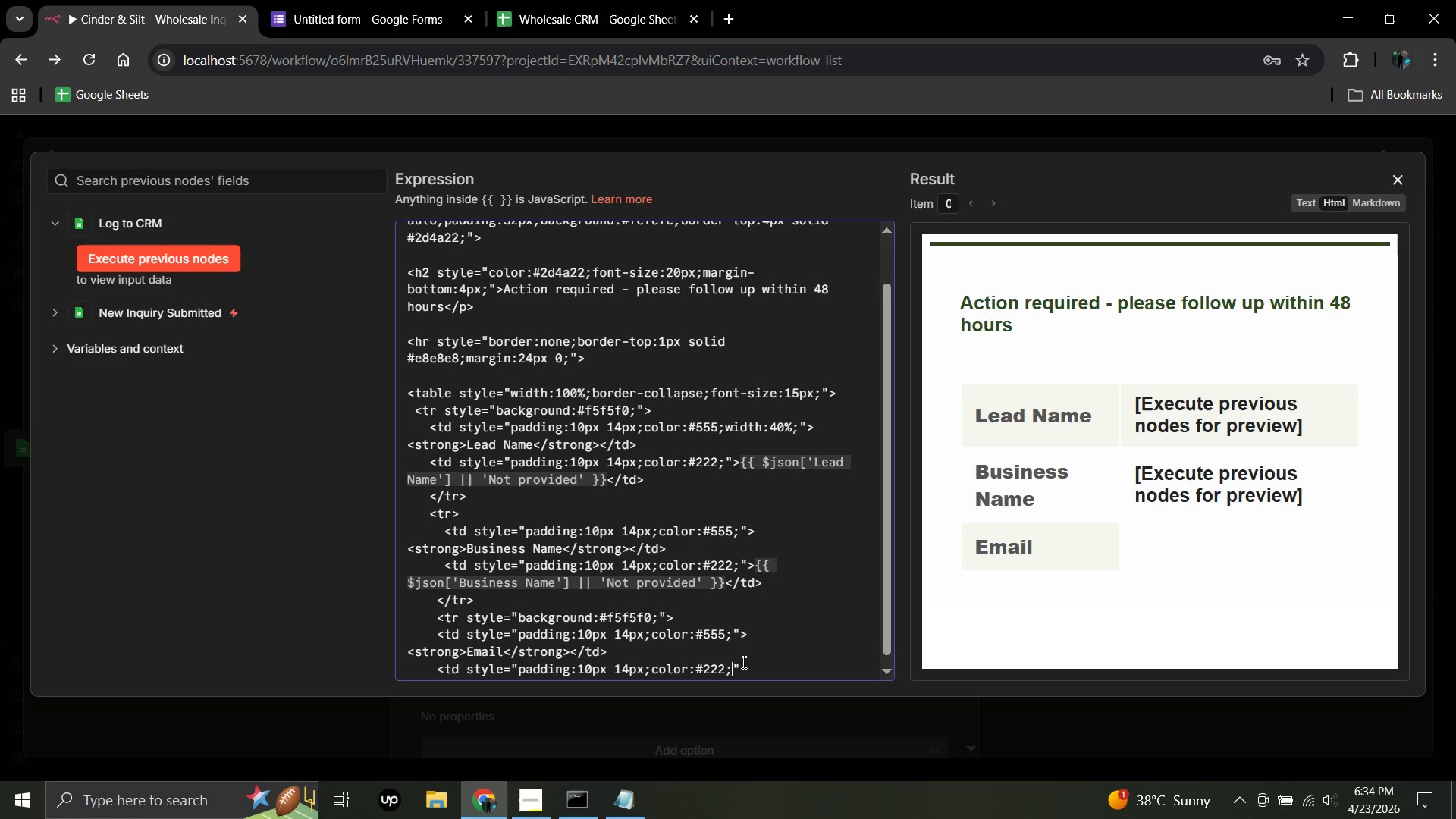 
left_click([745, 667])
 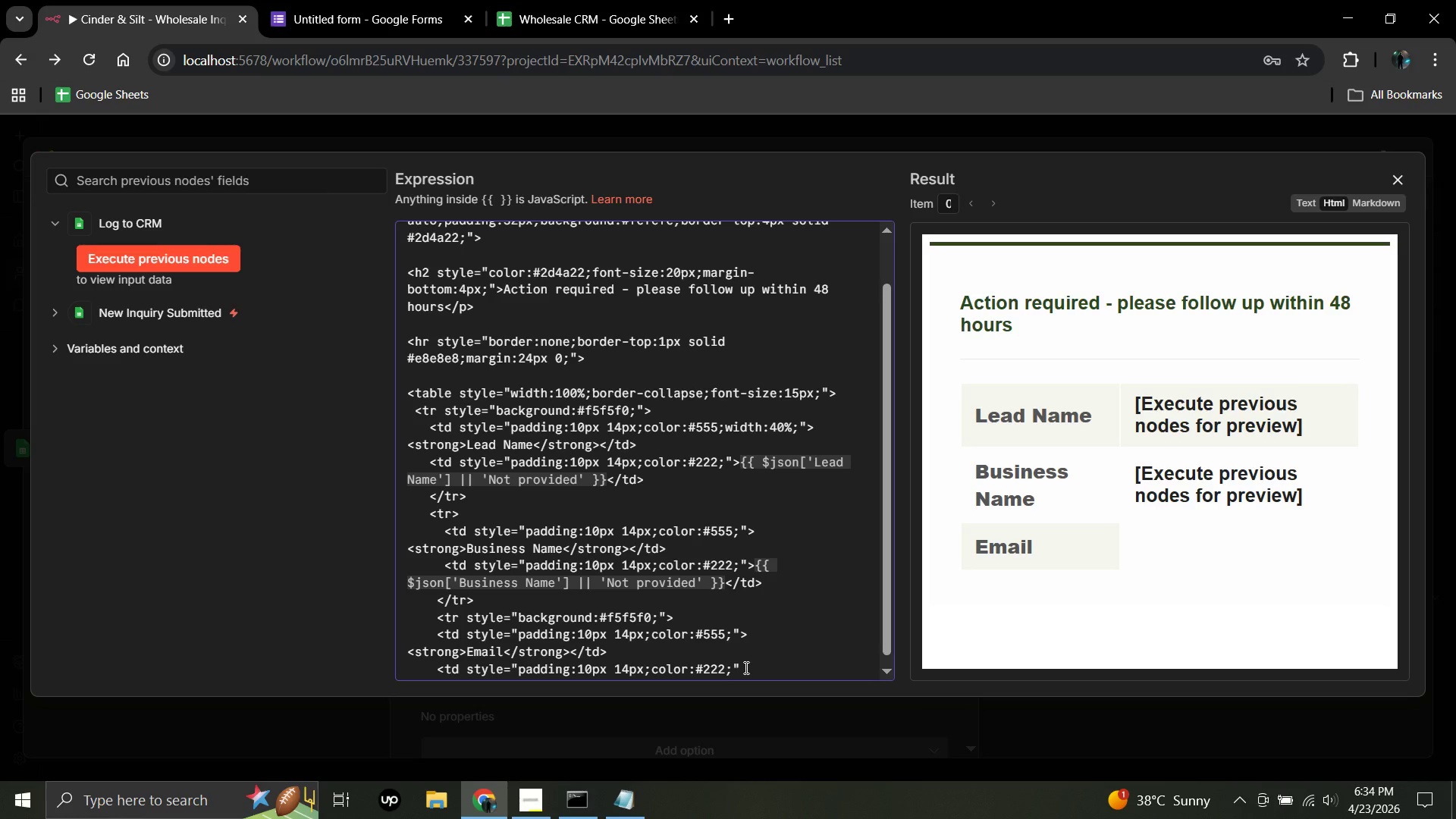 
key(Shift+Period)
 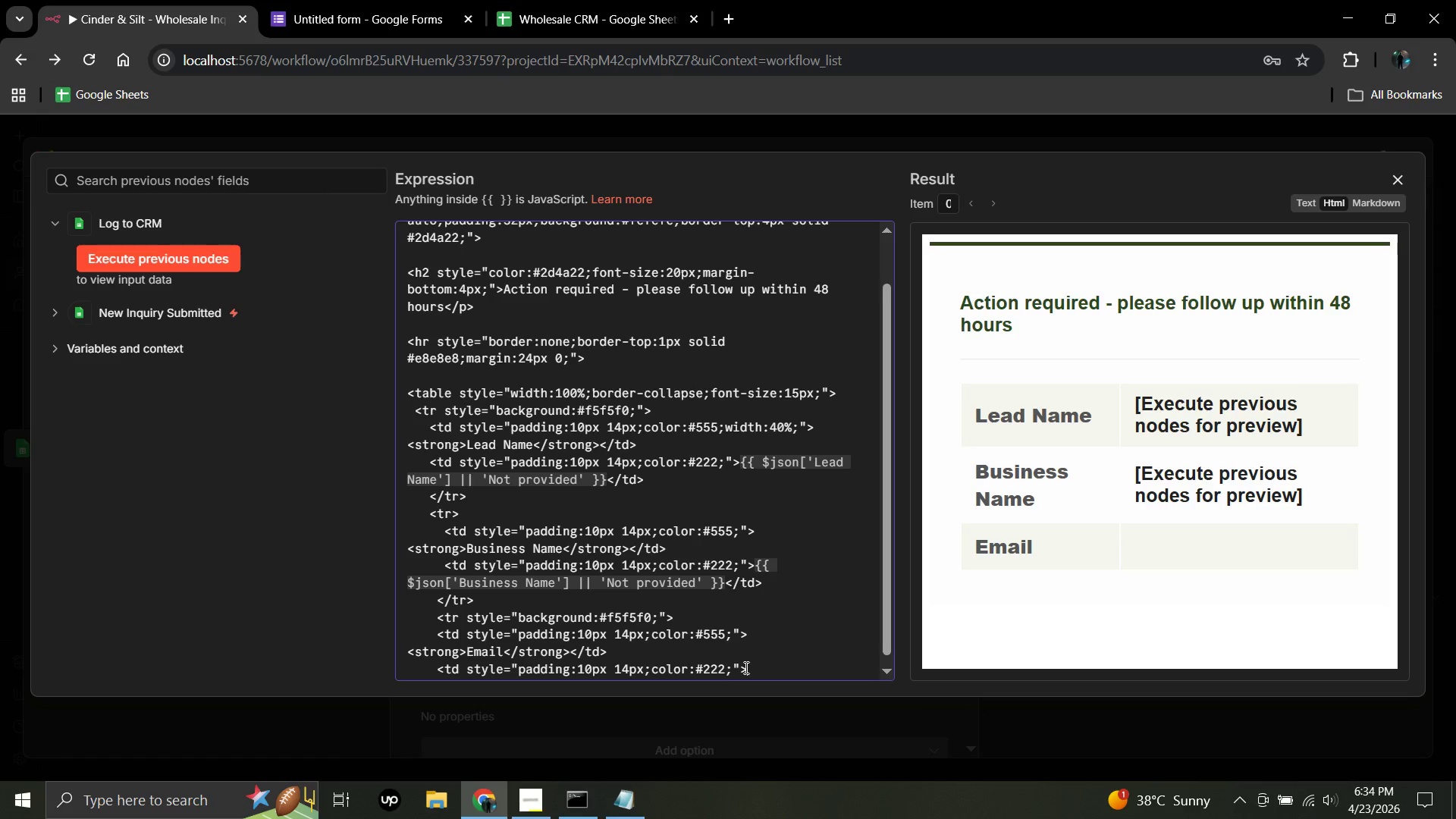 
wait(6.19)
 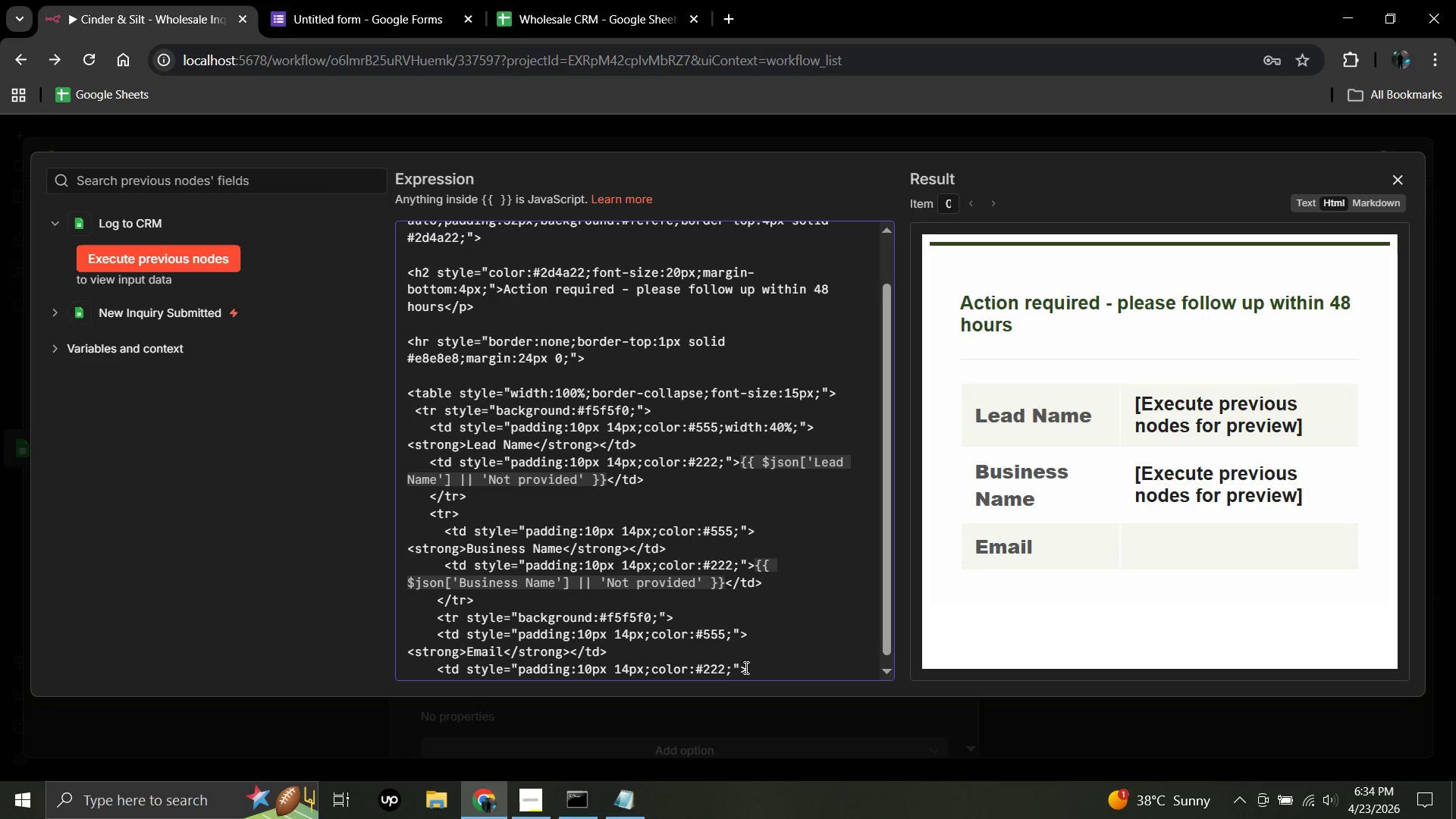 
type({{$json['Email)
 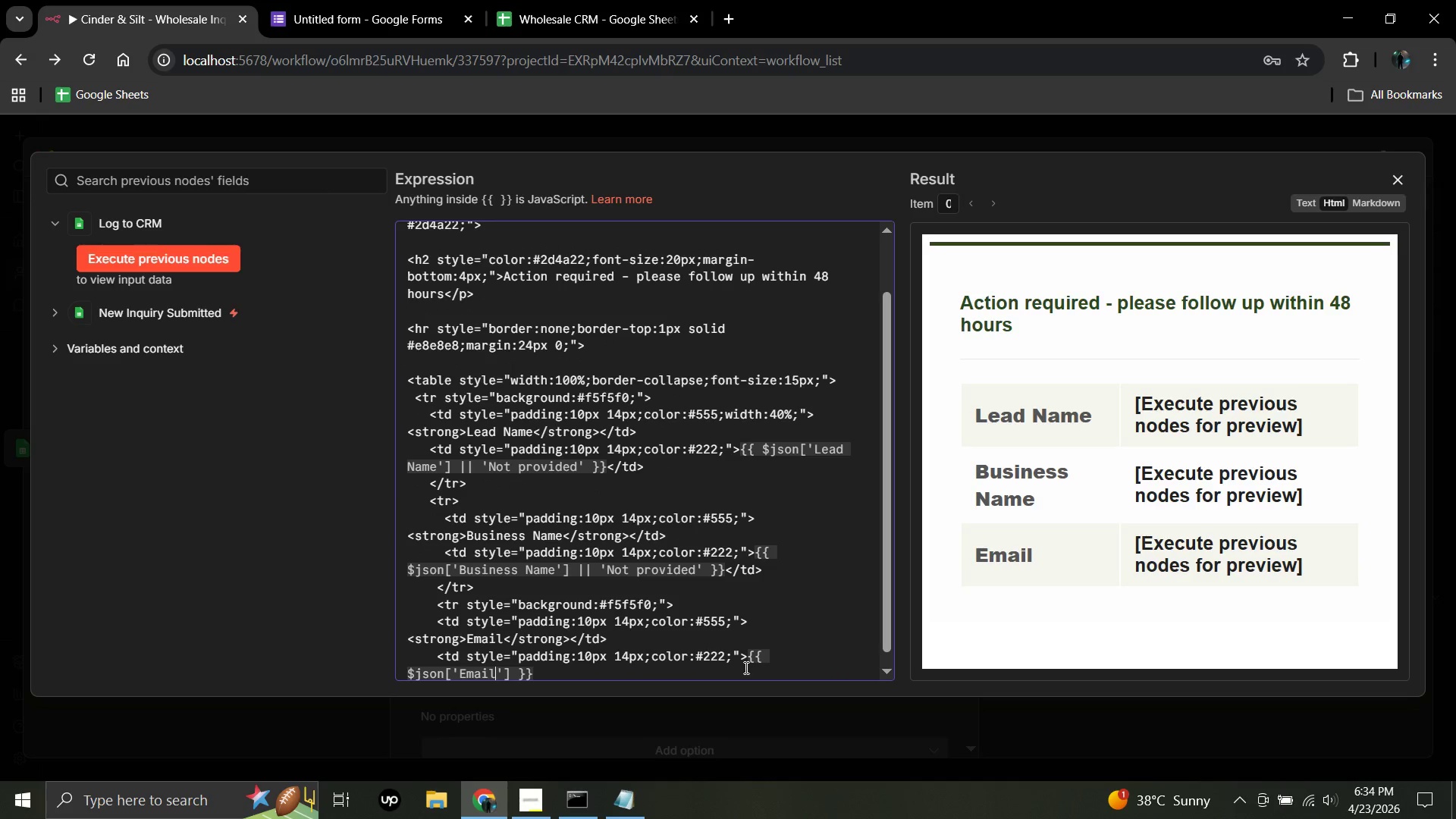 
left_click([516, 674])
 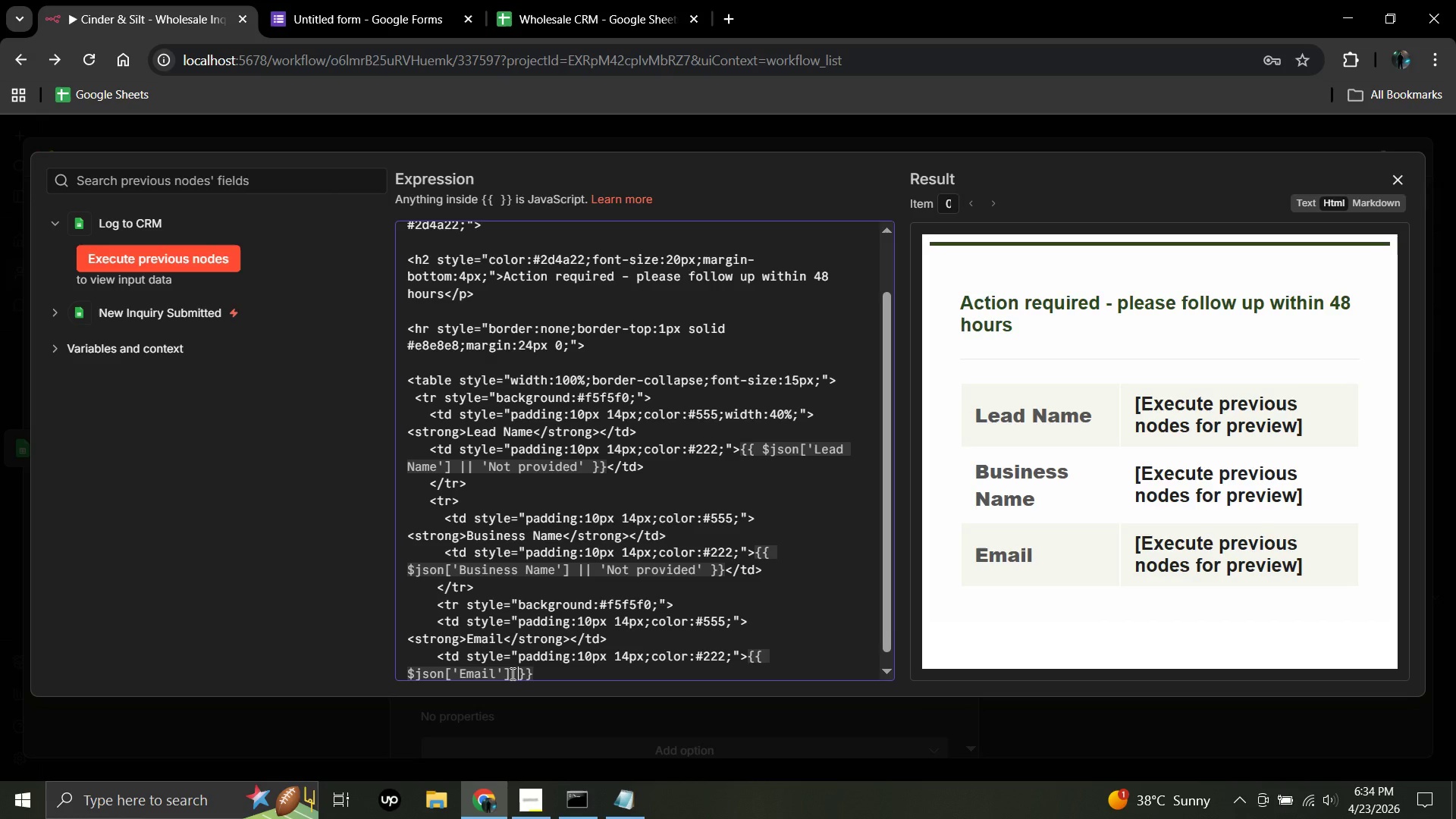 
left_click([511, 673])
 